 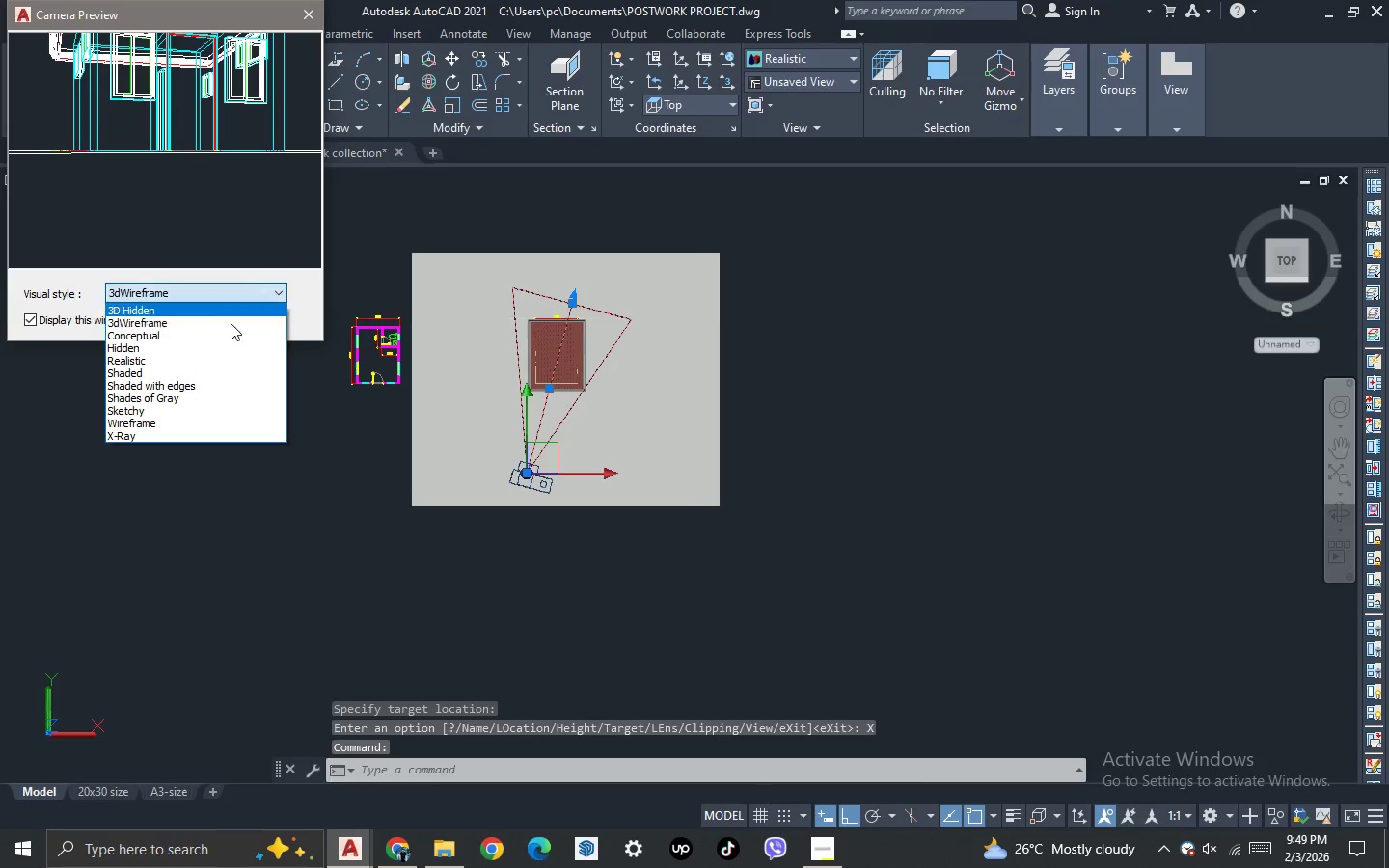 
left_click([184, 364])
 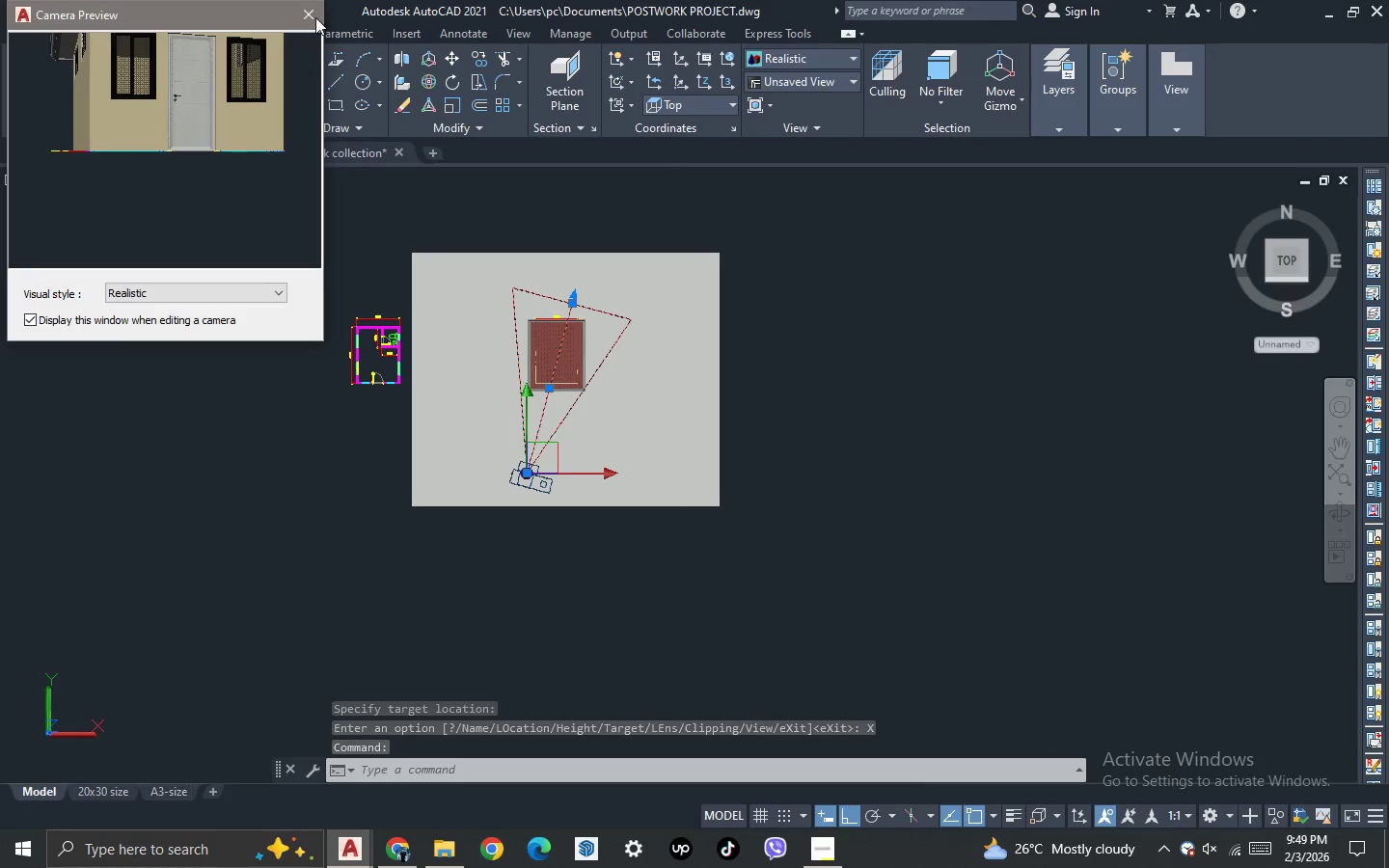 
left_click([318, 8])
 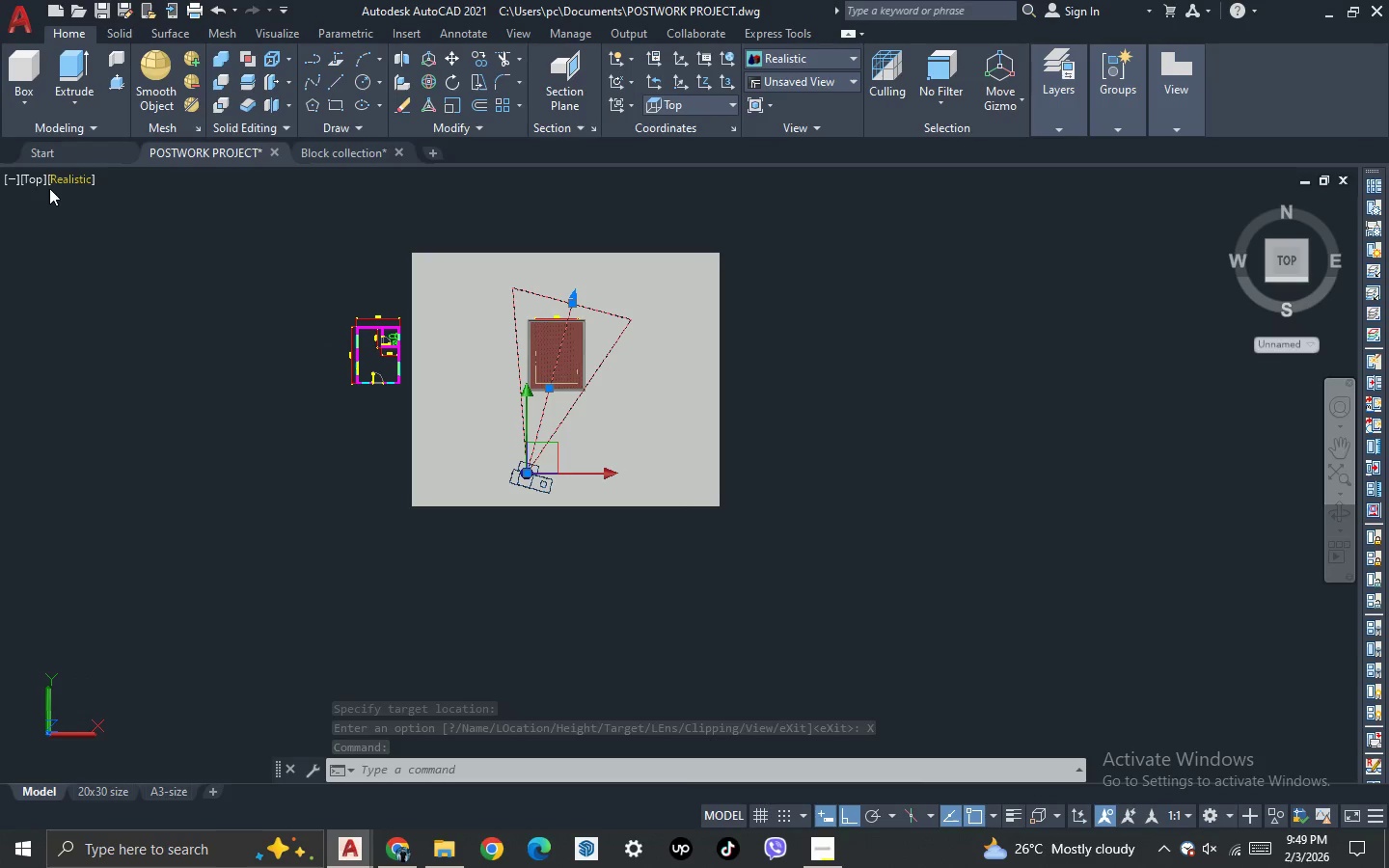 
left_click([33, 178])
 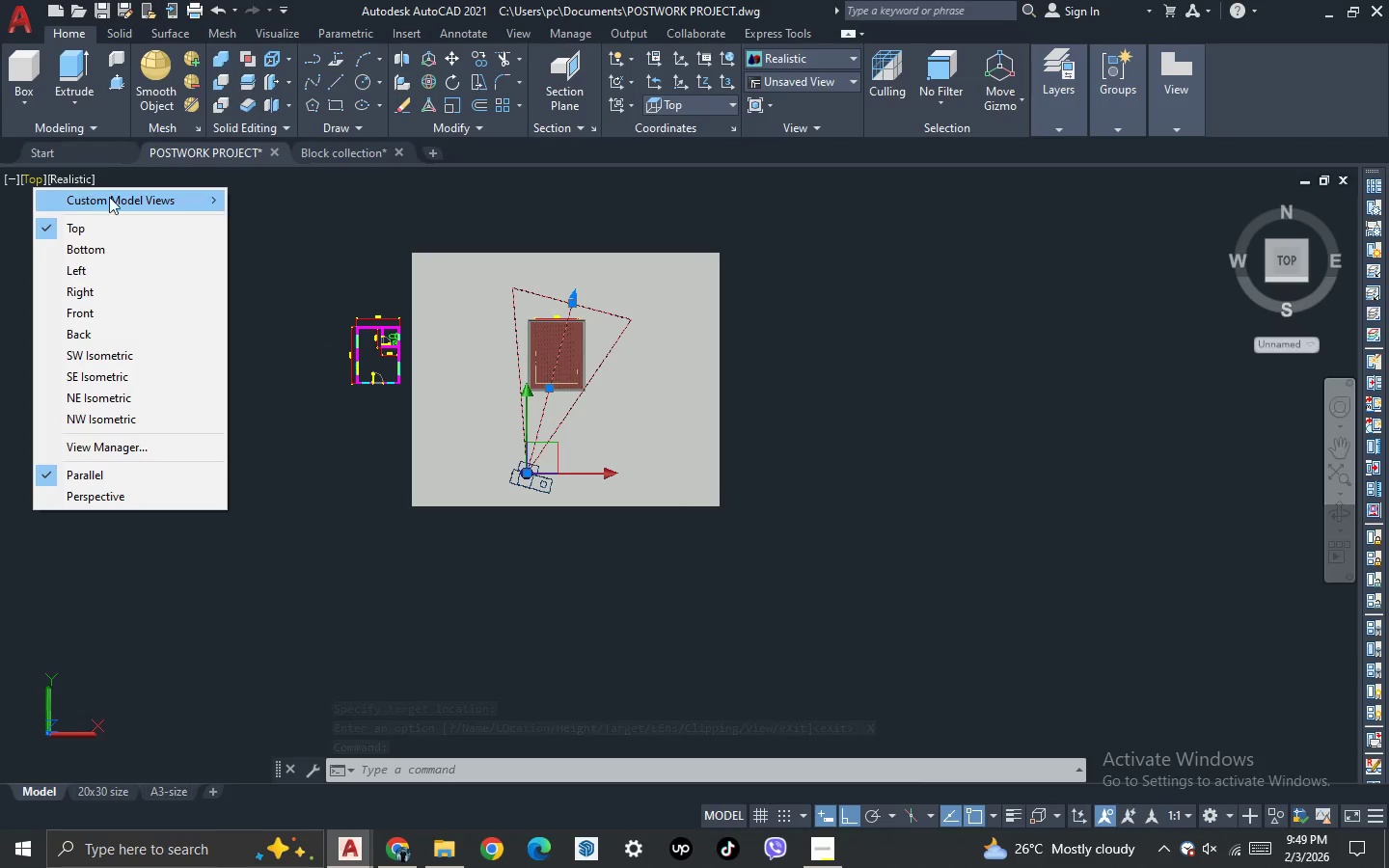 
left_click([124, 194])
 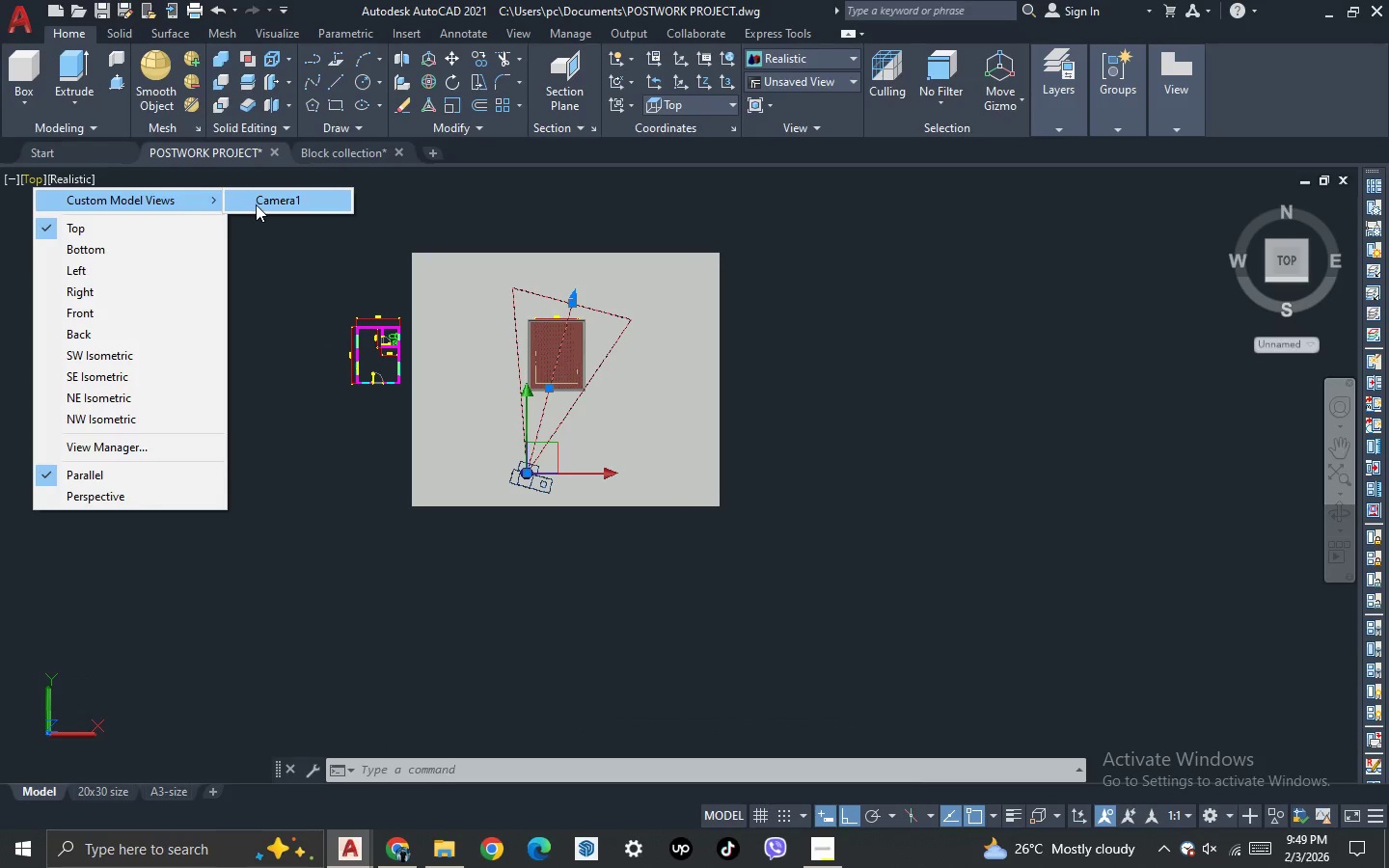 
left_click([257, 203])
 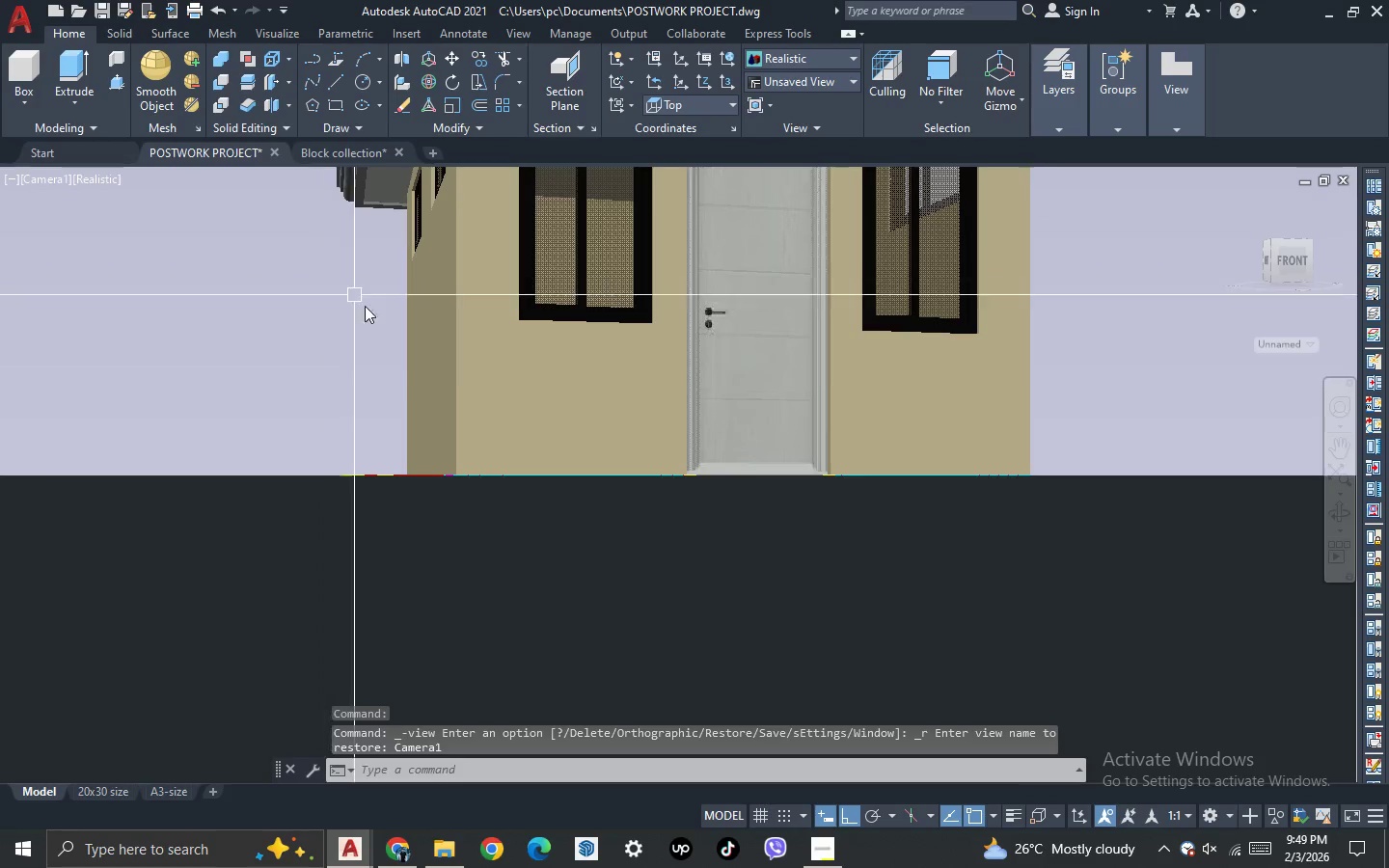 
scroll: coordinate [405, 391], scroll_direction: down, amount: 1.0
 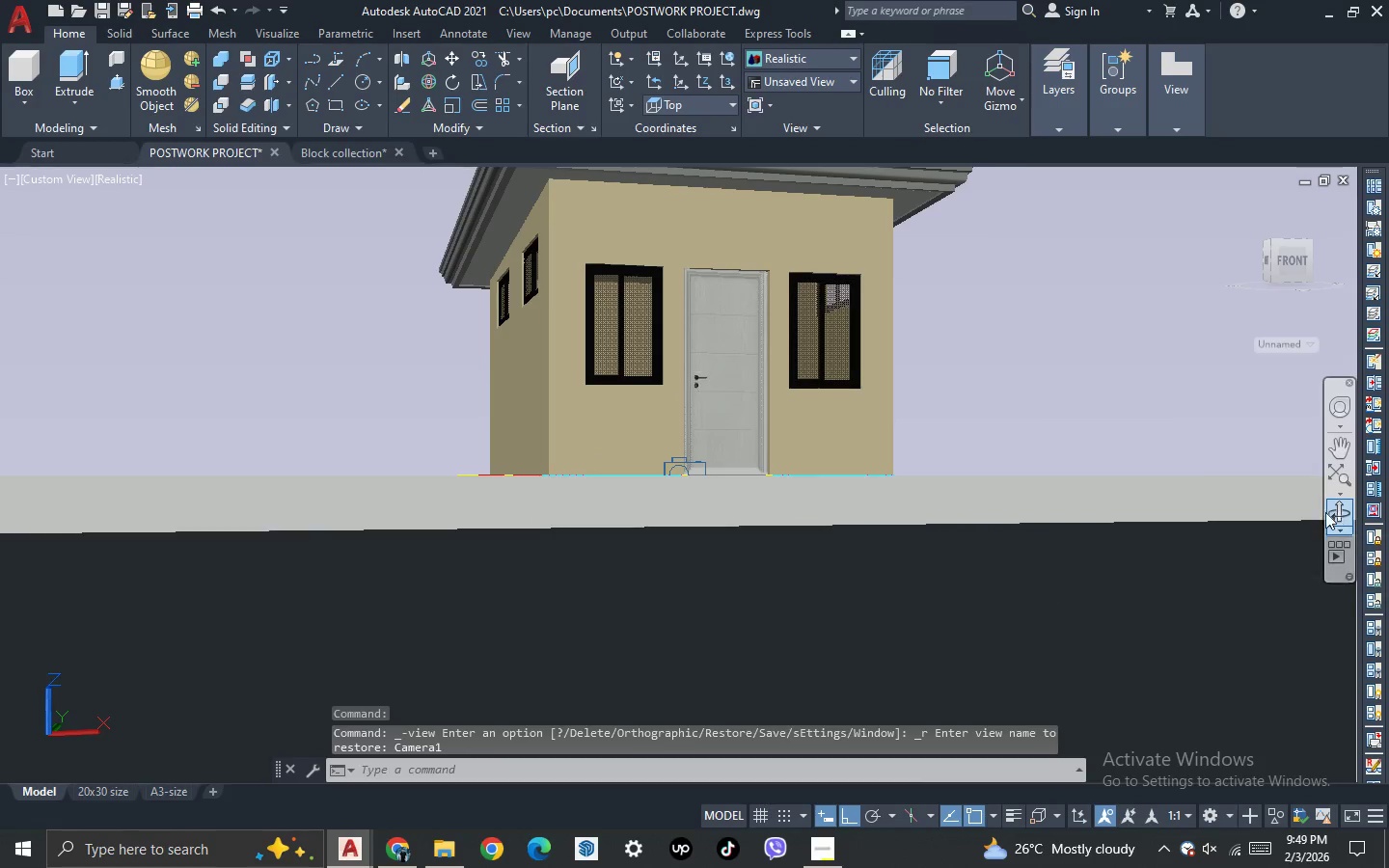 
left_click_drag(start_coordinate=[1167, 454], to_coordinate=[1062, 494])
 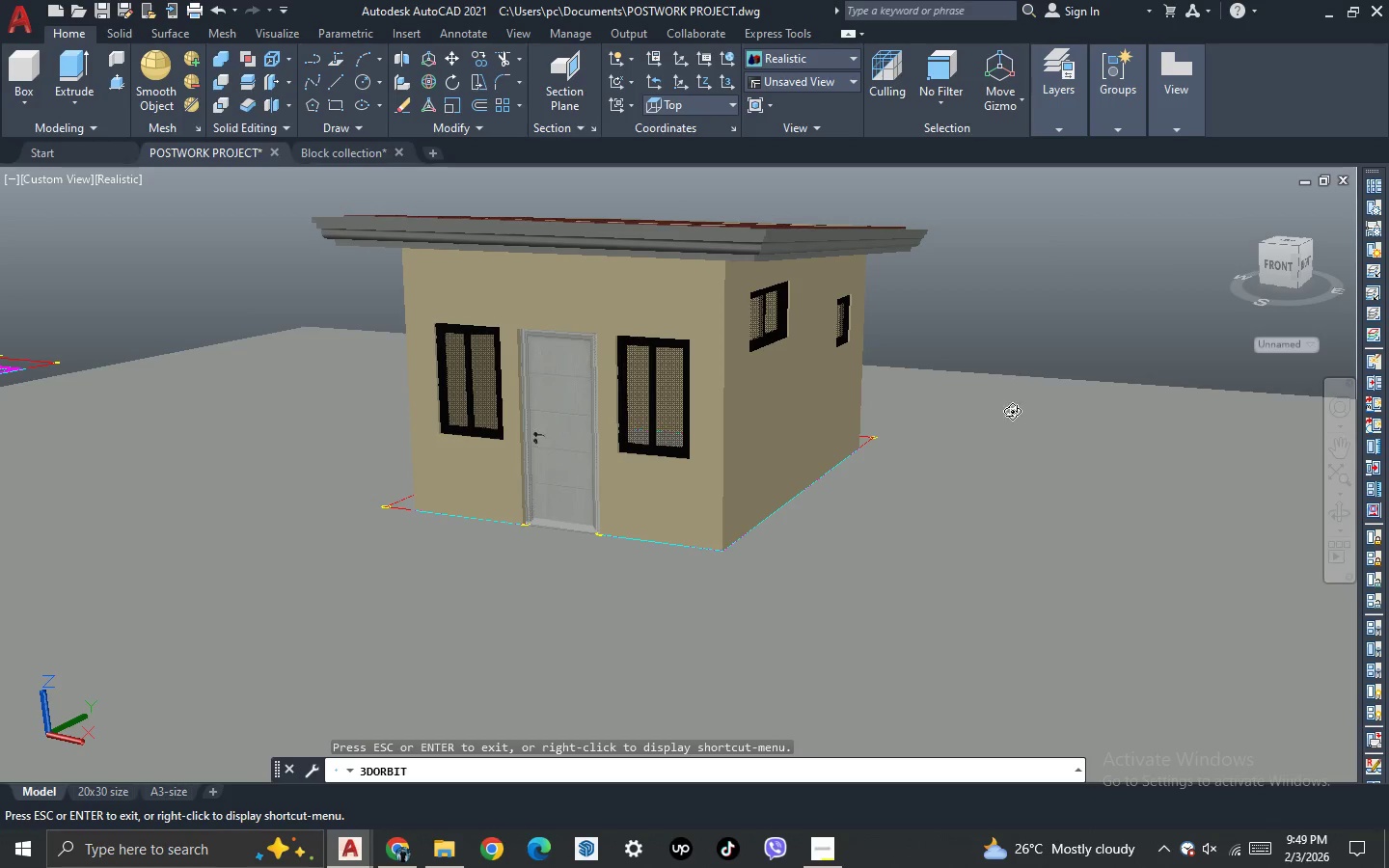 
left_click_drag(start_coordinate=[907, 480], to_coordinate=[926, 461])
 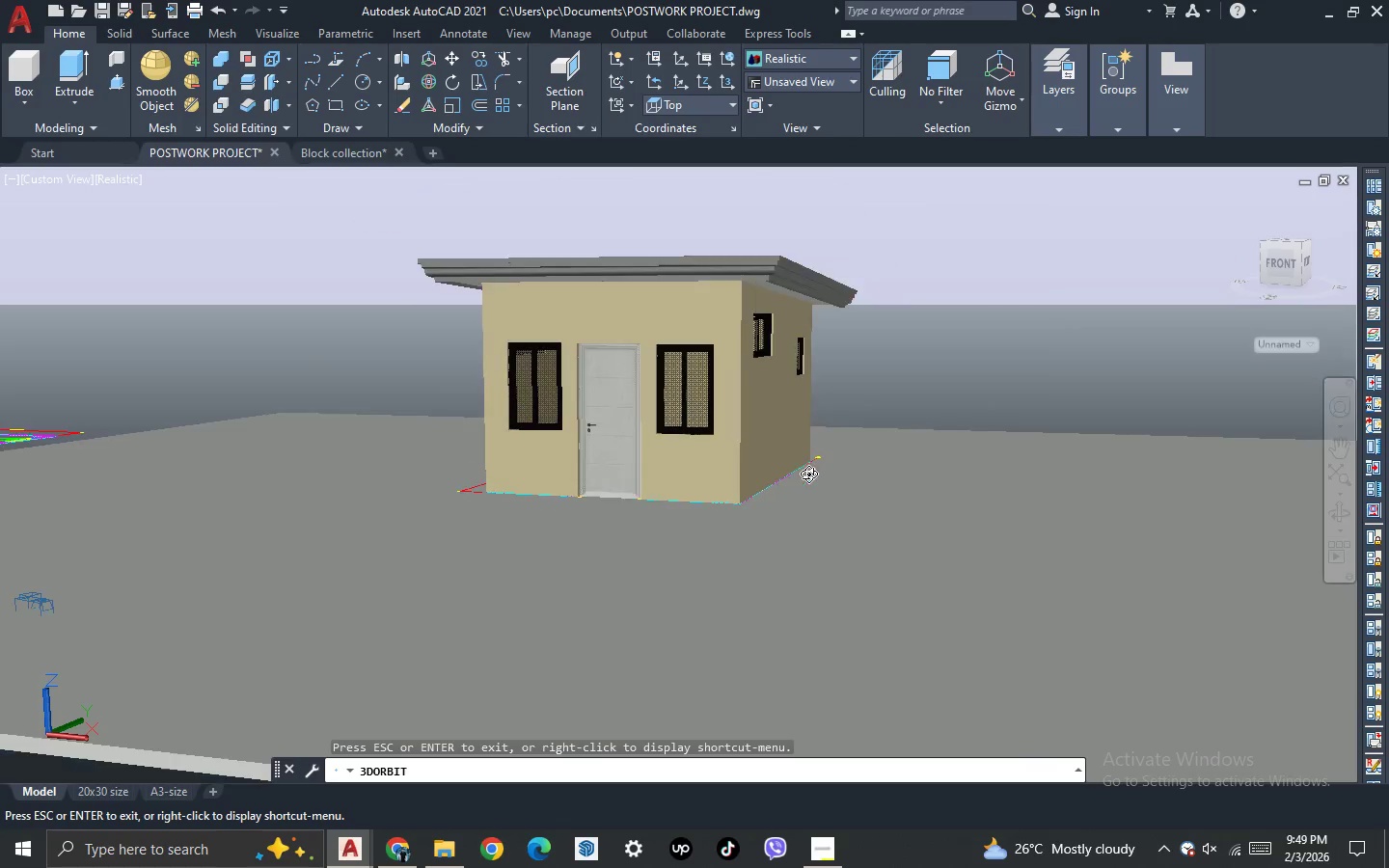 
scroll: coordinate [809, 463], scroll_direction: down, amount: 3.0
 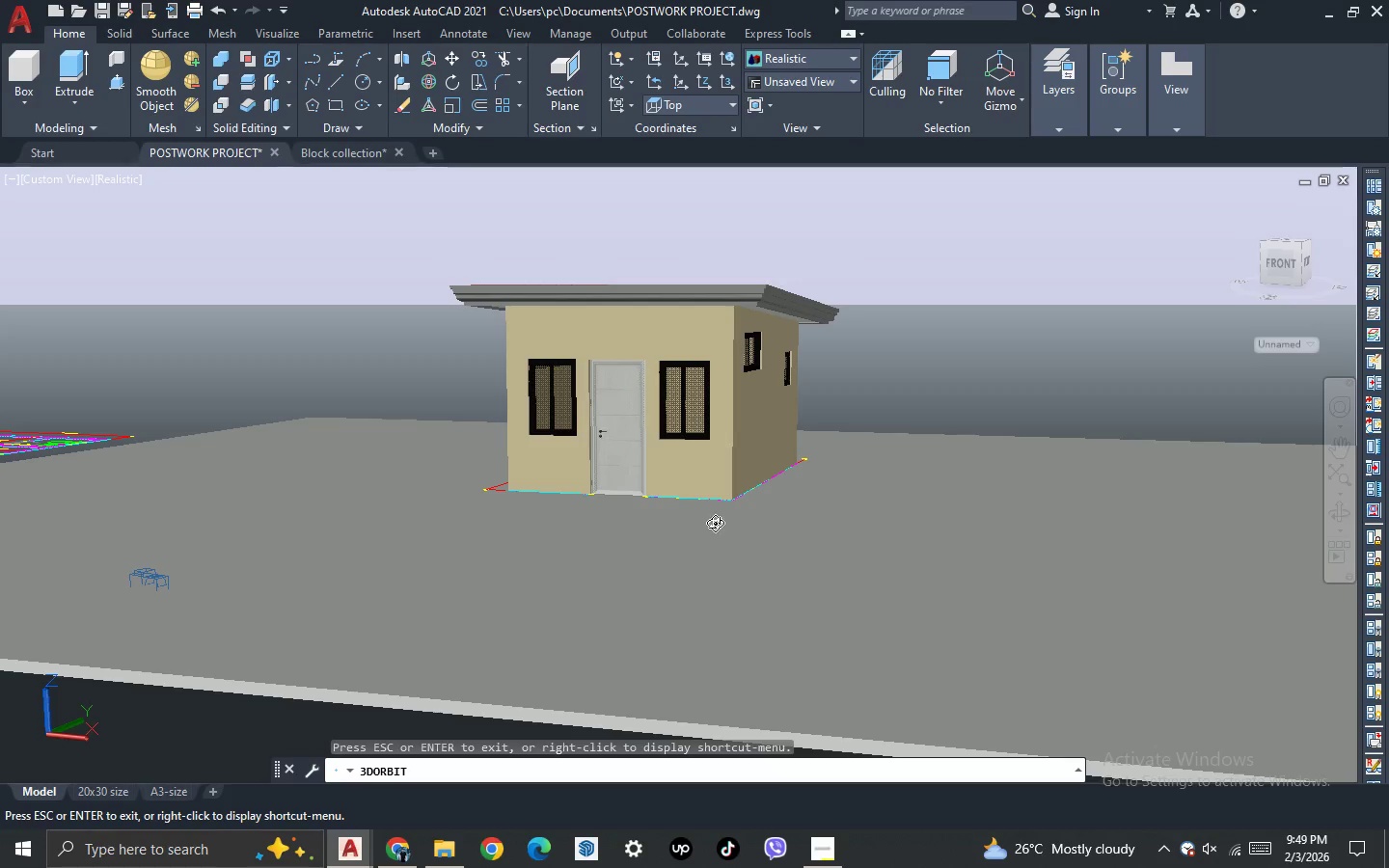 
left_click_drag(start_coordinate=[715, 512], to_coordinate=[714, 499])
 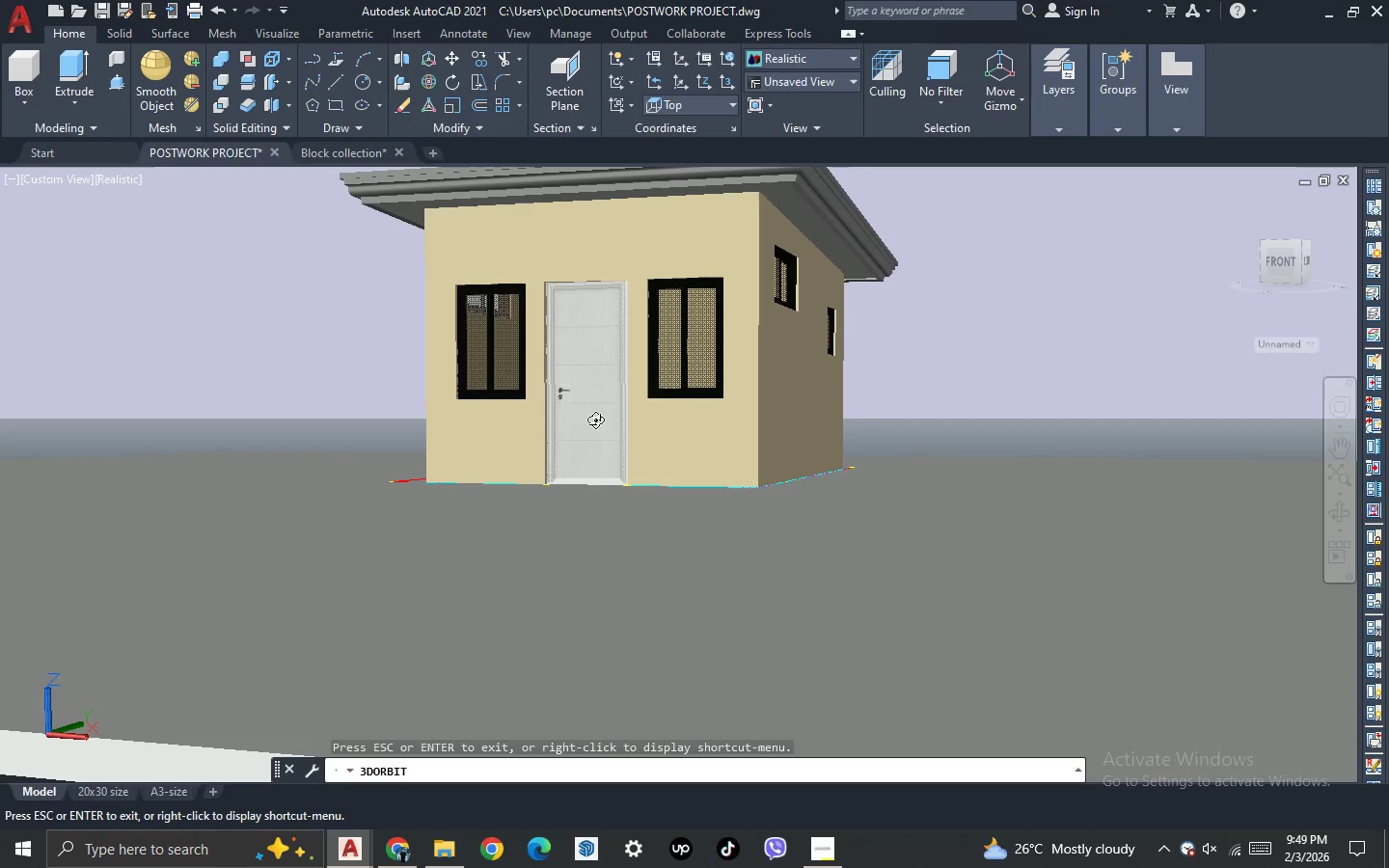 
scroll: coordinate [595, 420], scroll_direction: up, amount: 3.0
 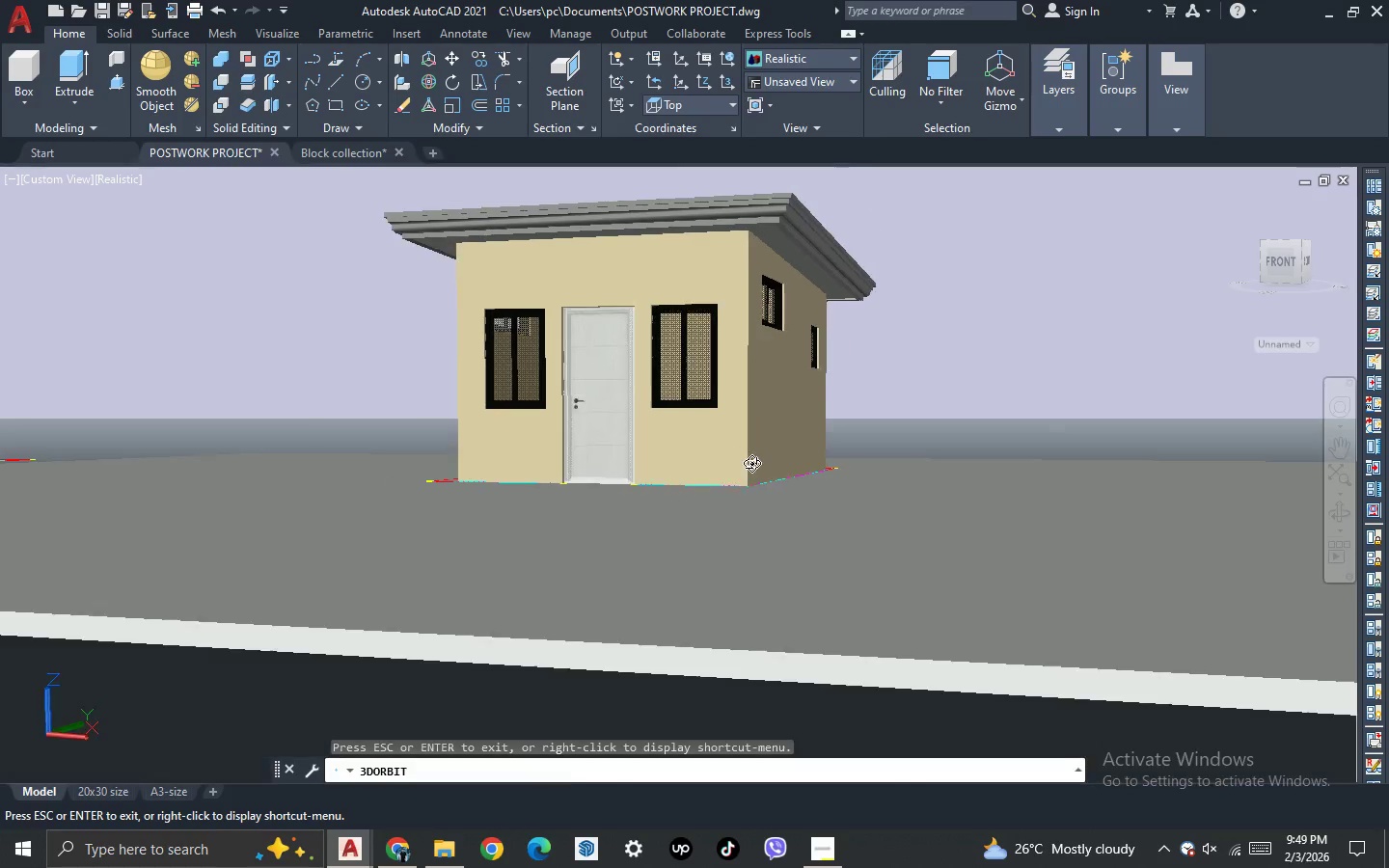 
scroll: coordinate [751, 463], scroll_direction: down, amount: 1.0
 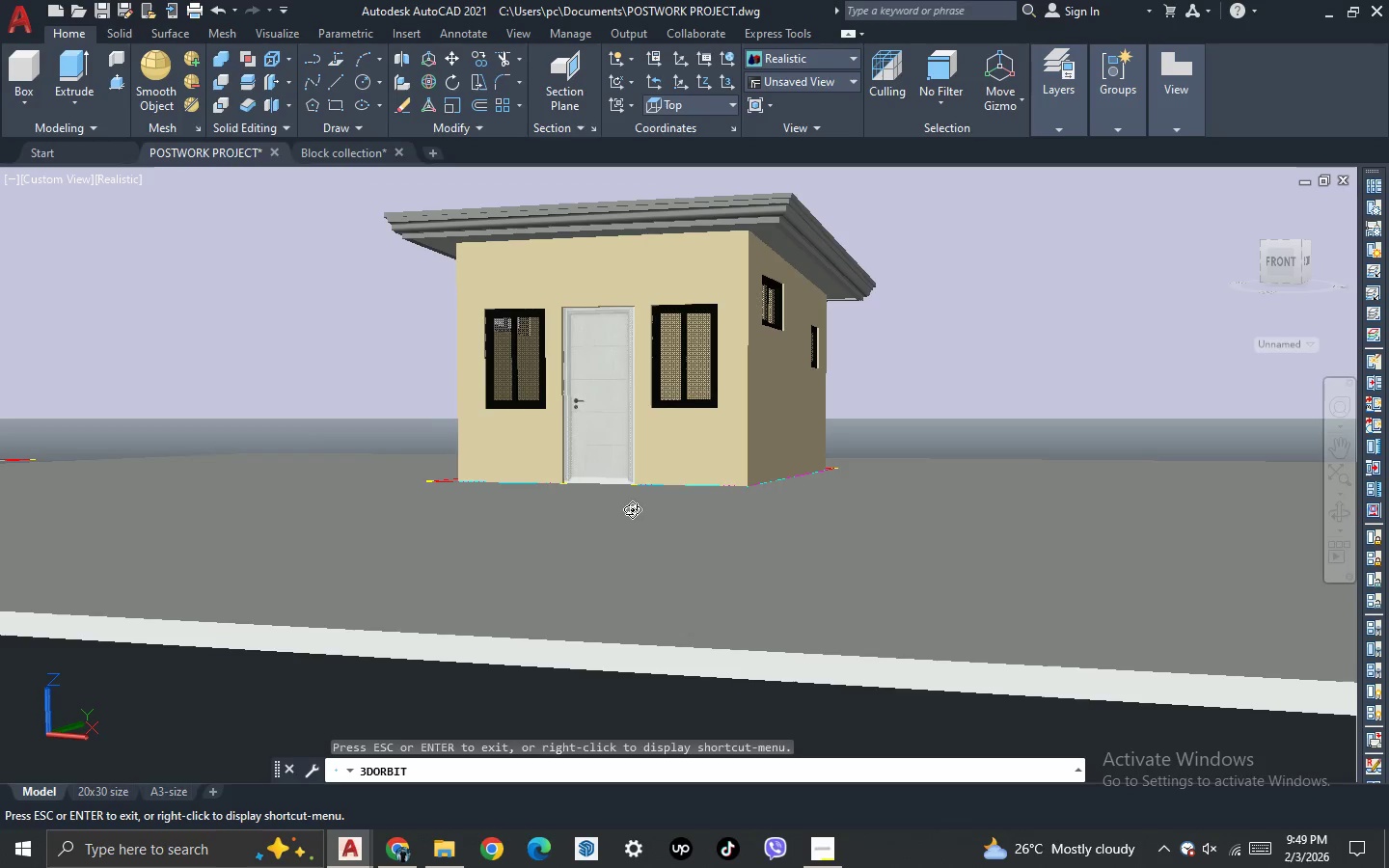 
left_click_drag(start_coordinate=[640, 516], to_coordinate=[735, 518])
 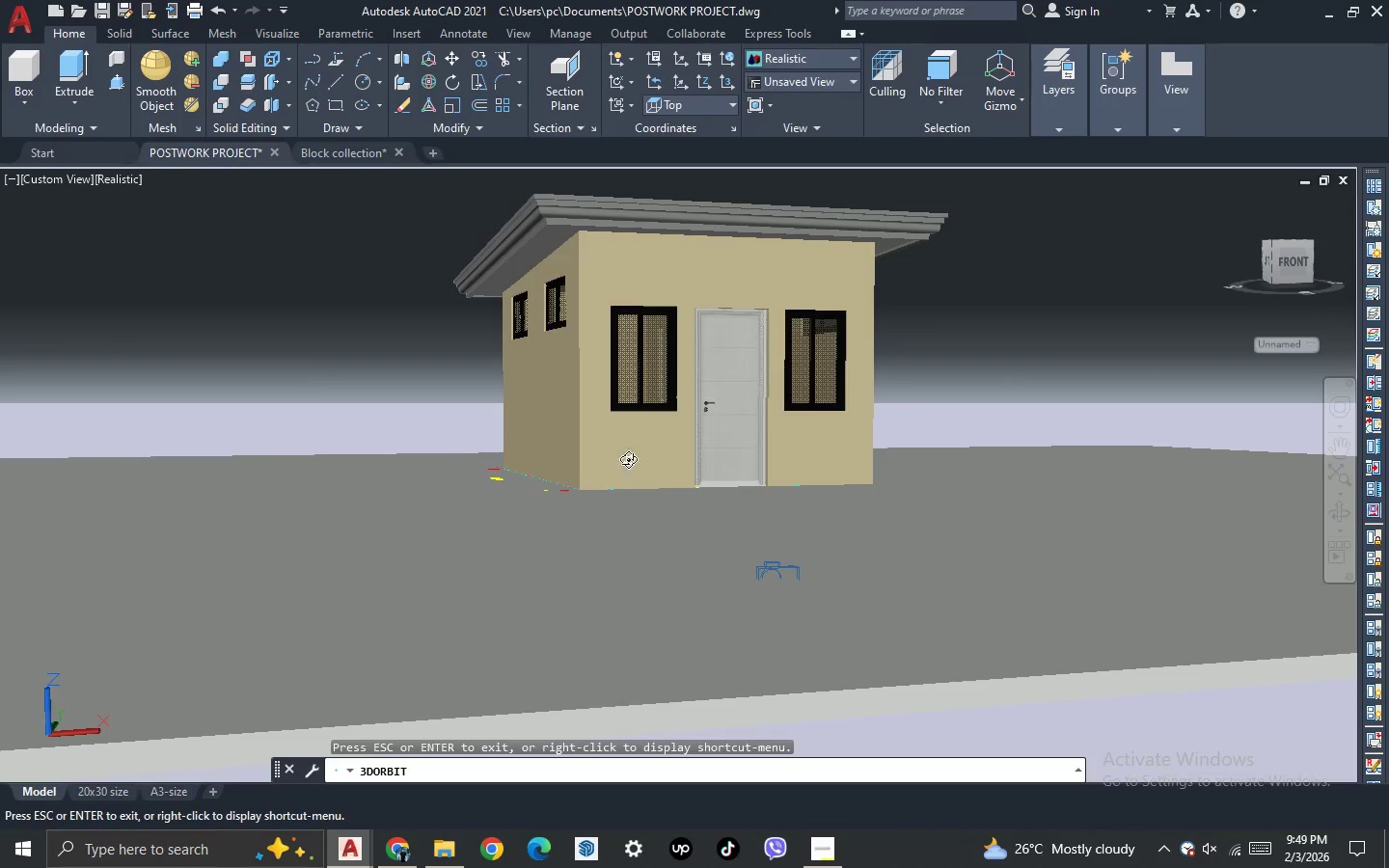 
key(Escape)
 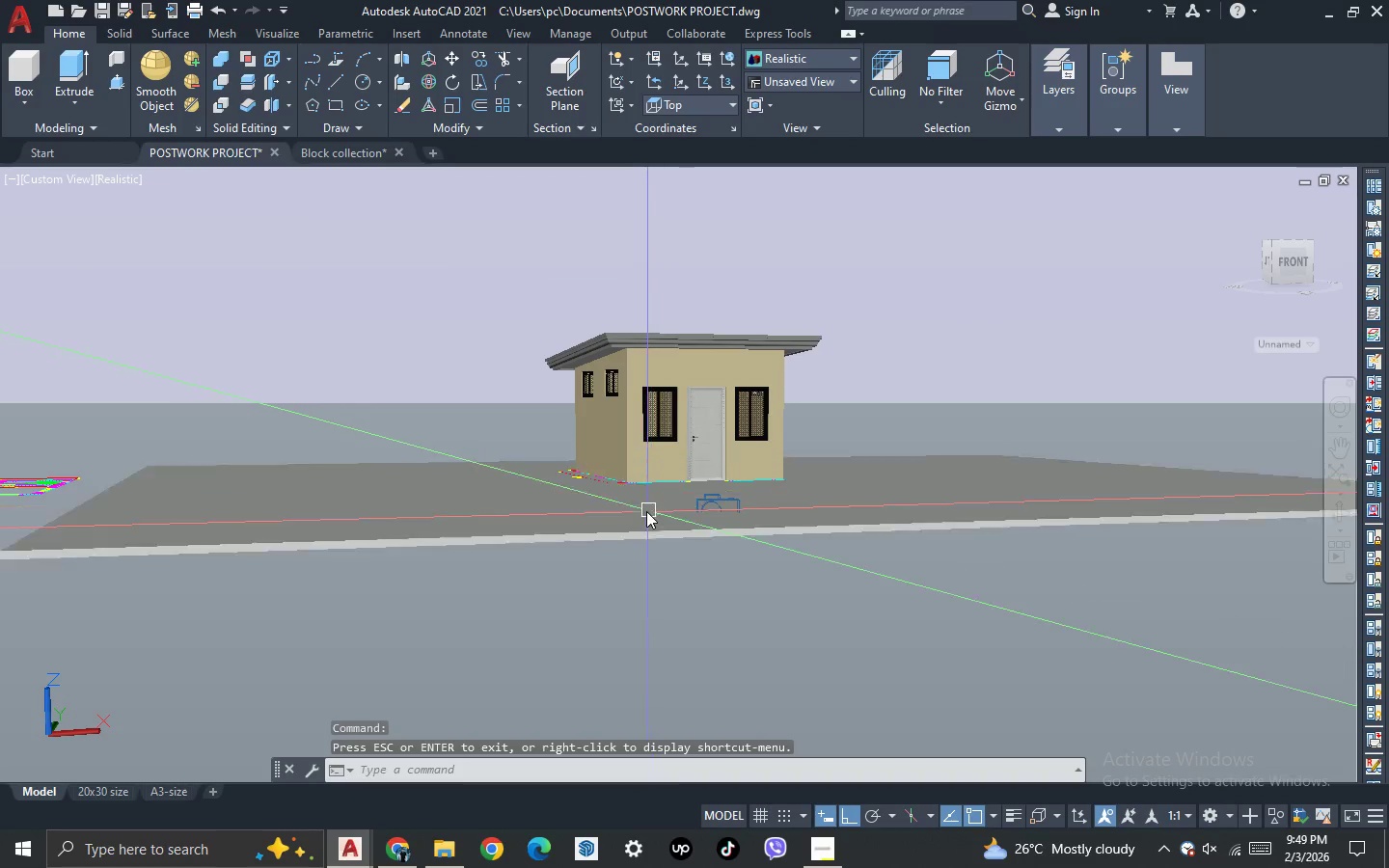 
scroll: coordinate [607, 450], scroll_direction: down, amount: 5.0
 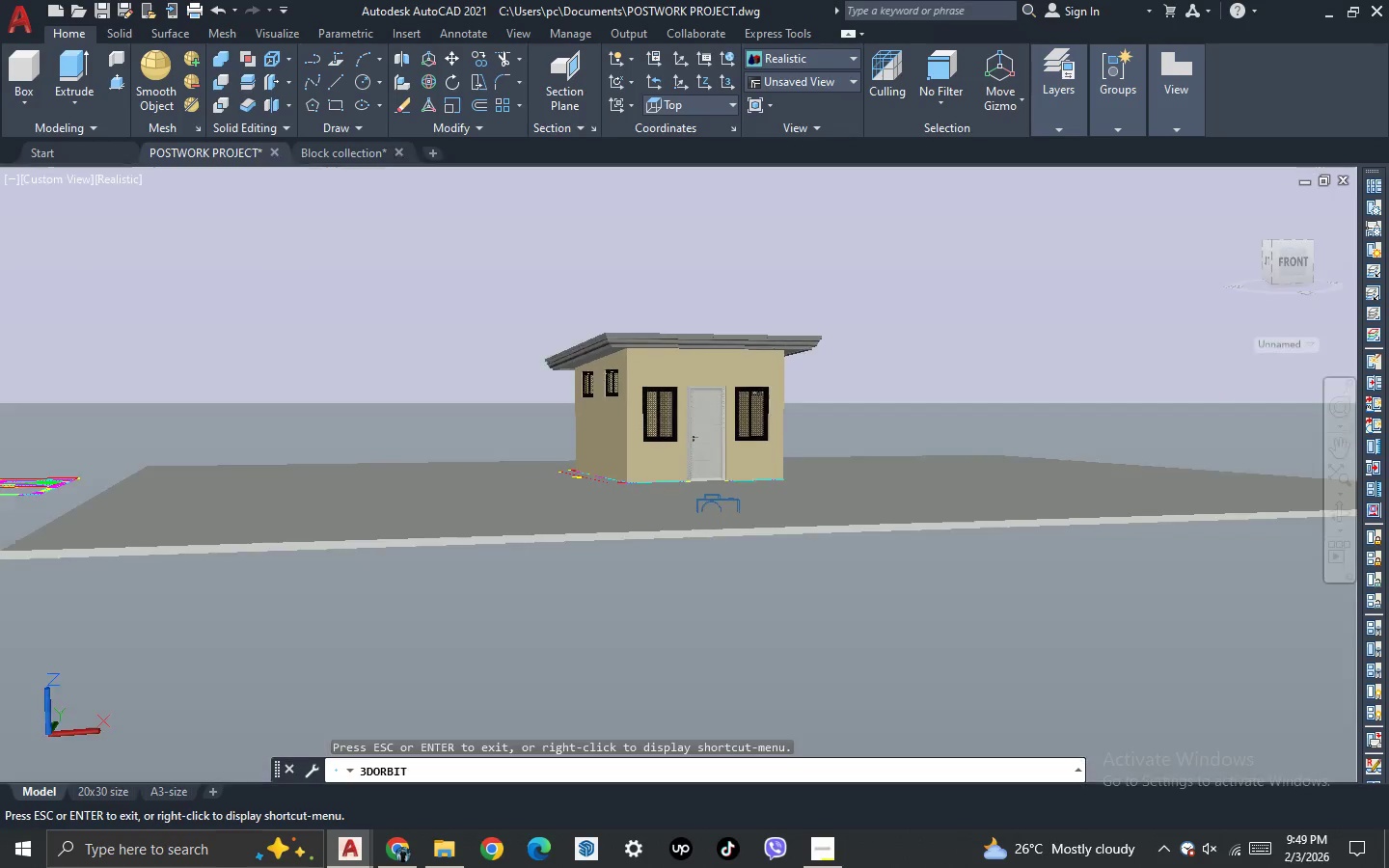 
key(3)
 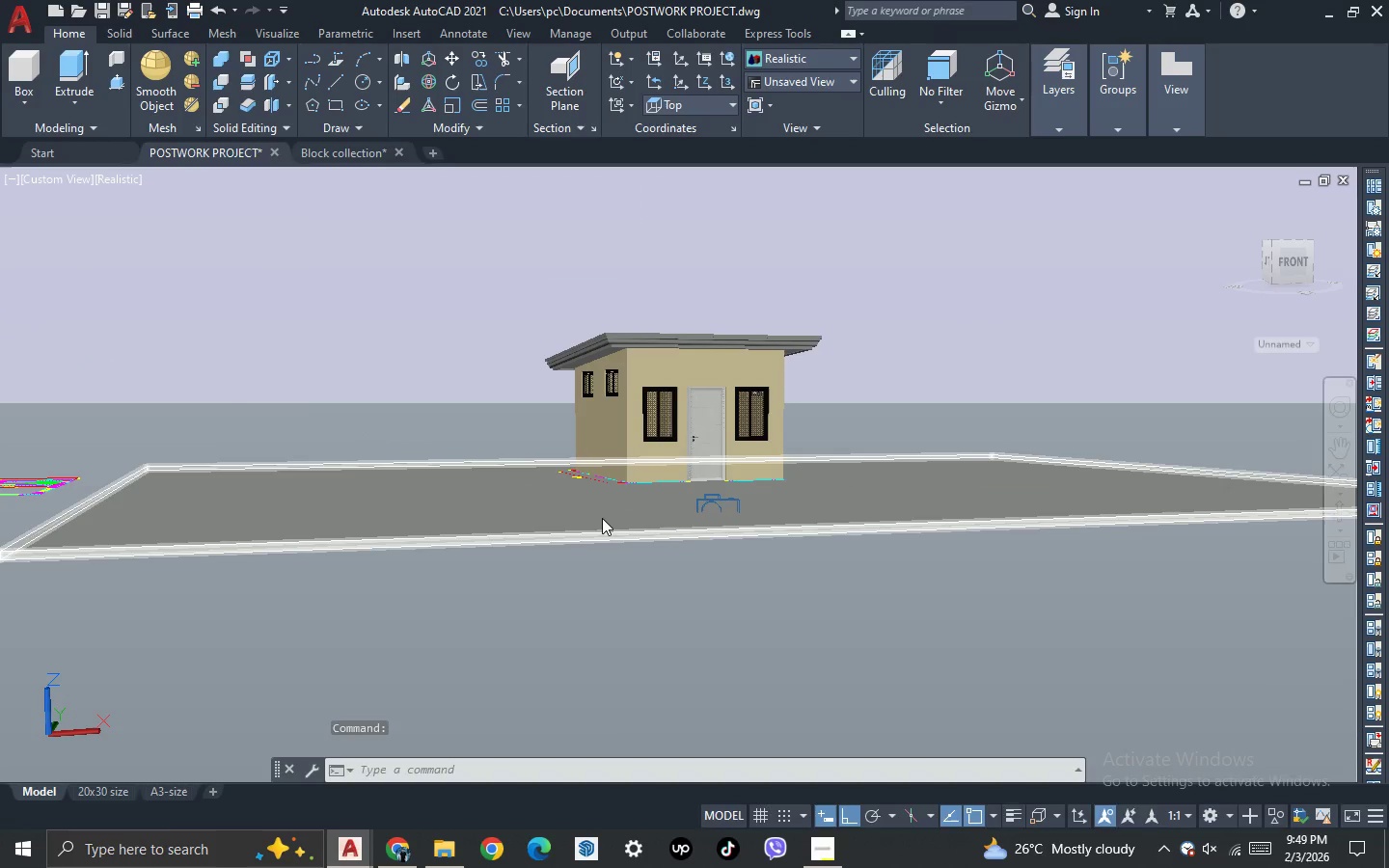 
key(Space)
 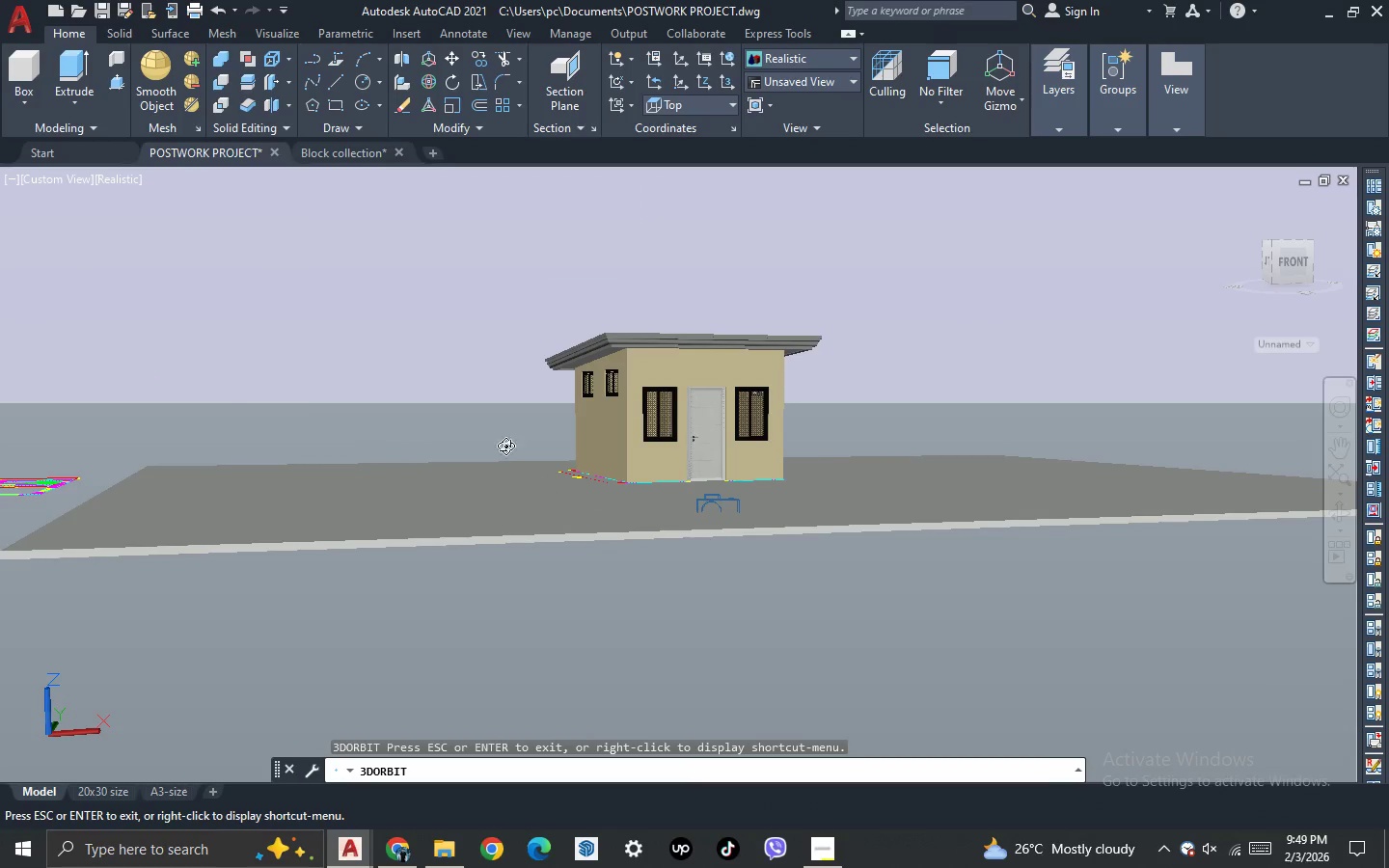 
key(Escape)
 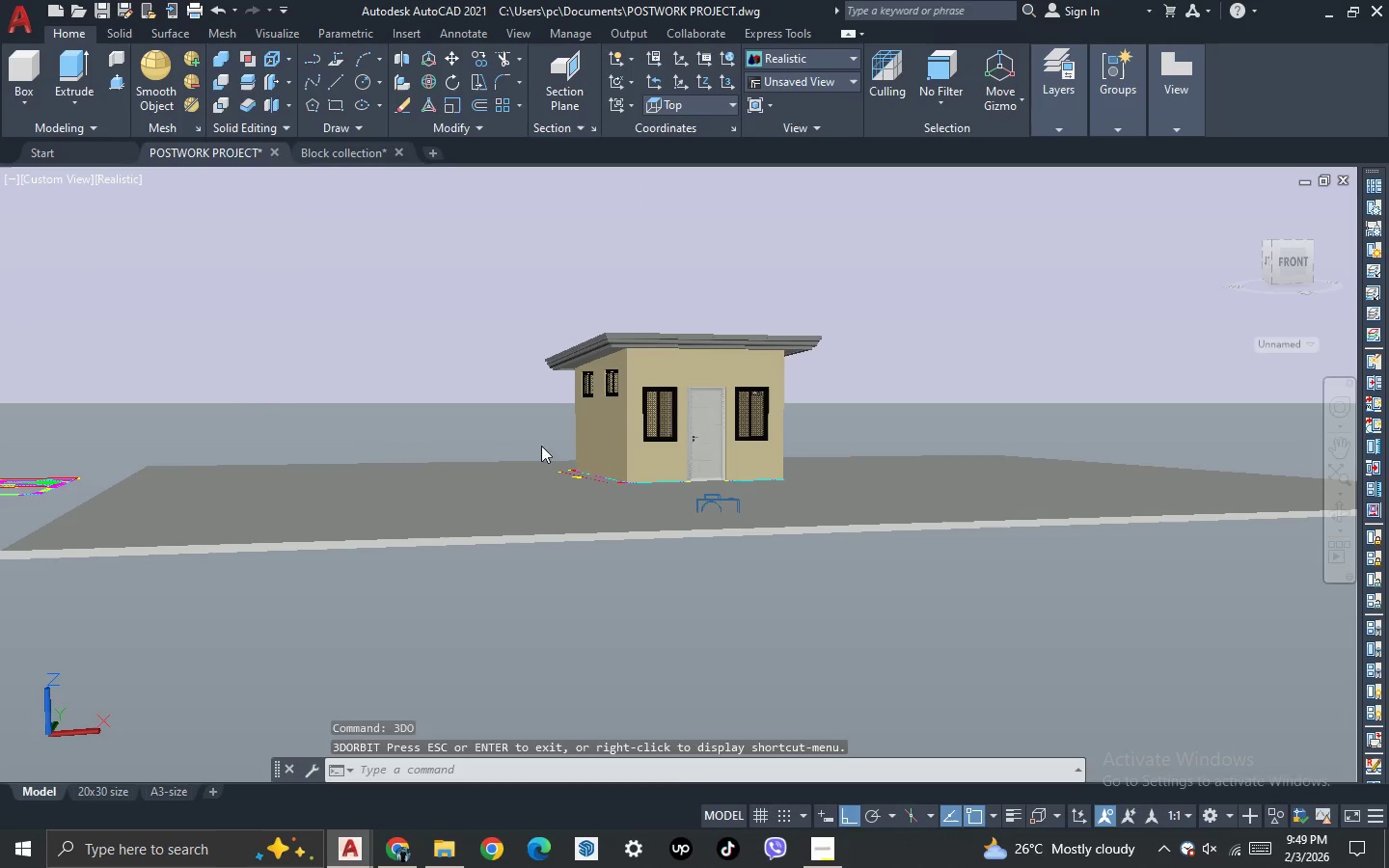 
key(Escape)
 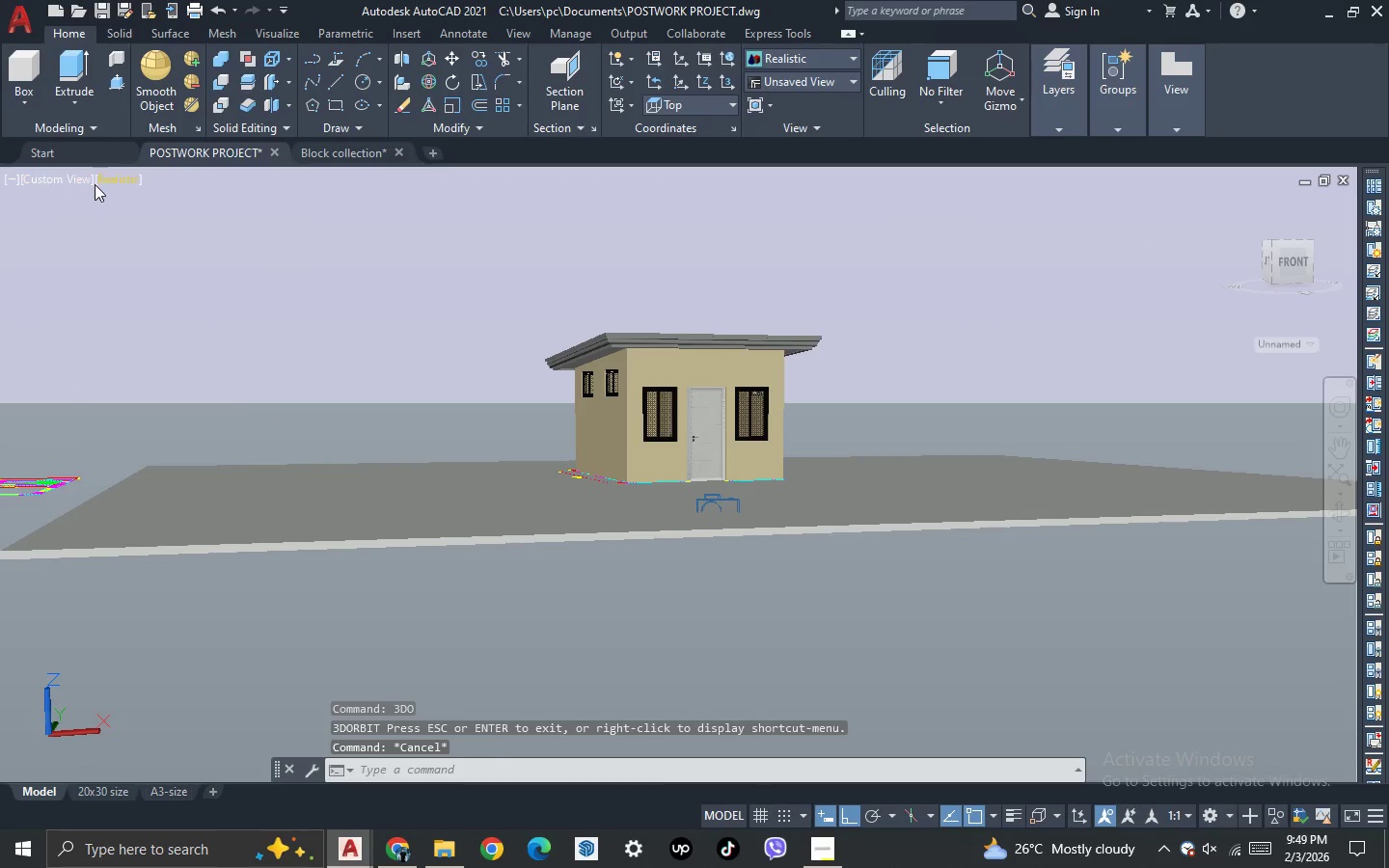 
left_click([115, 177])
 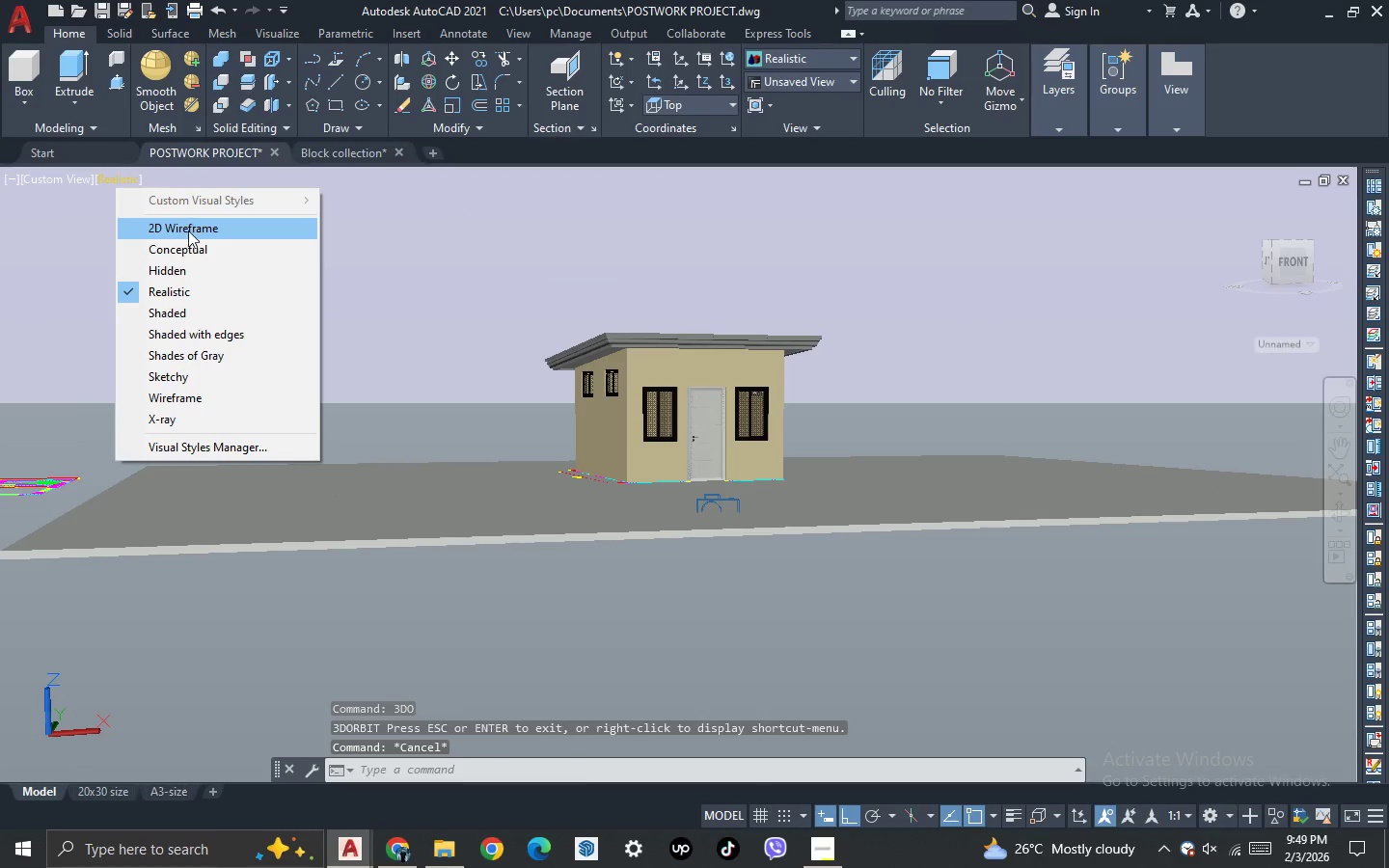 
left_click([189, 231])
 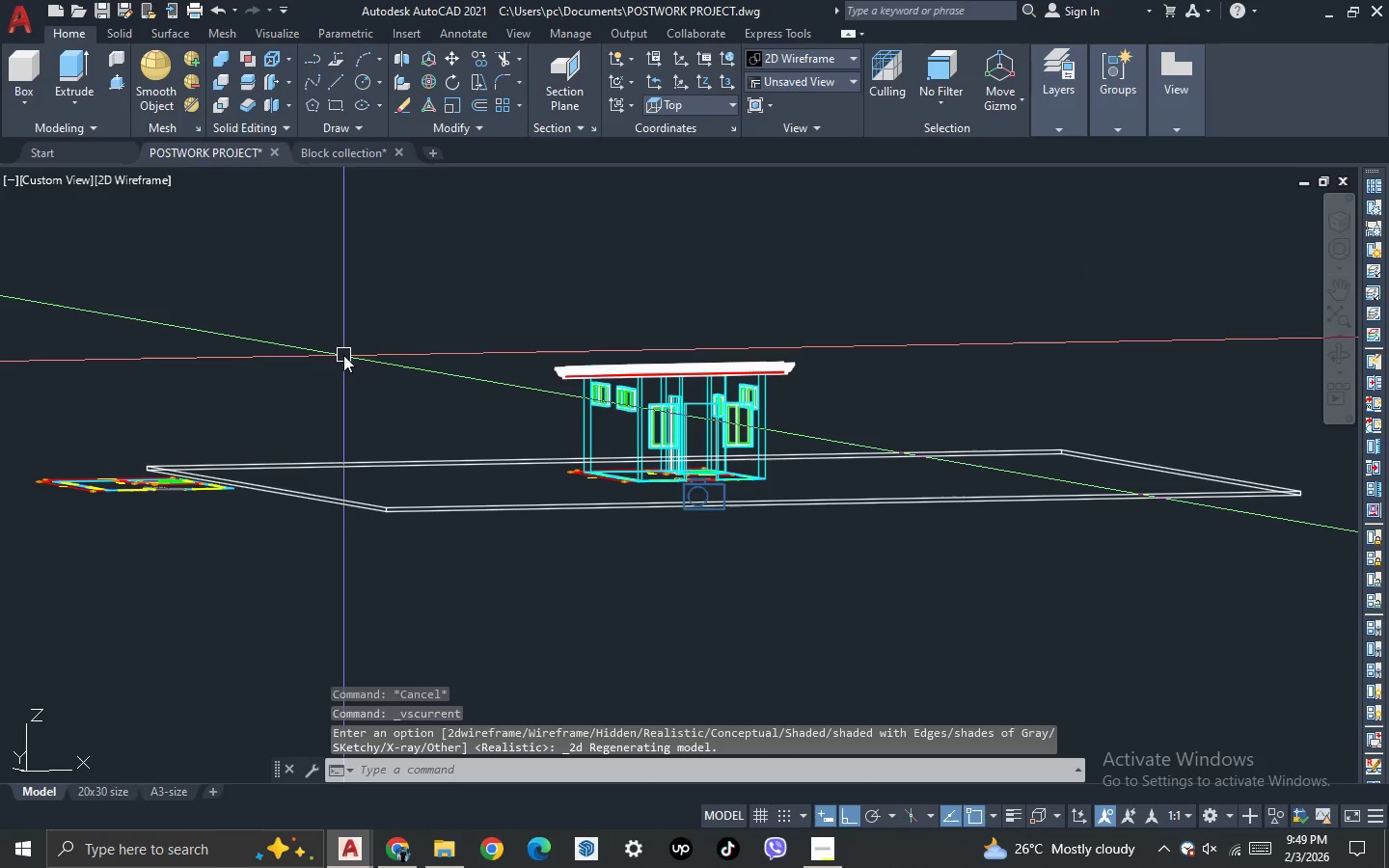 
key(3)
 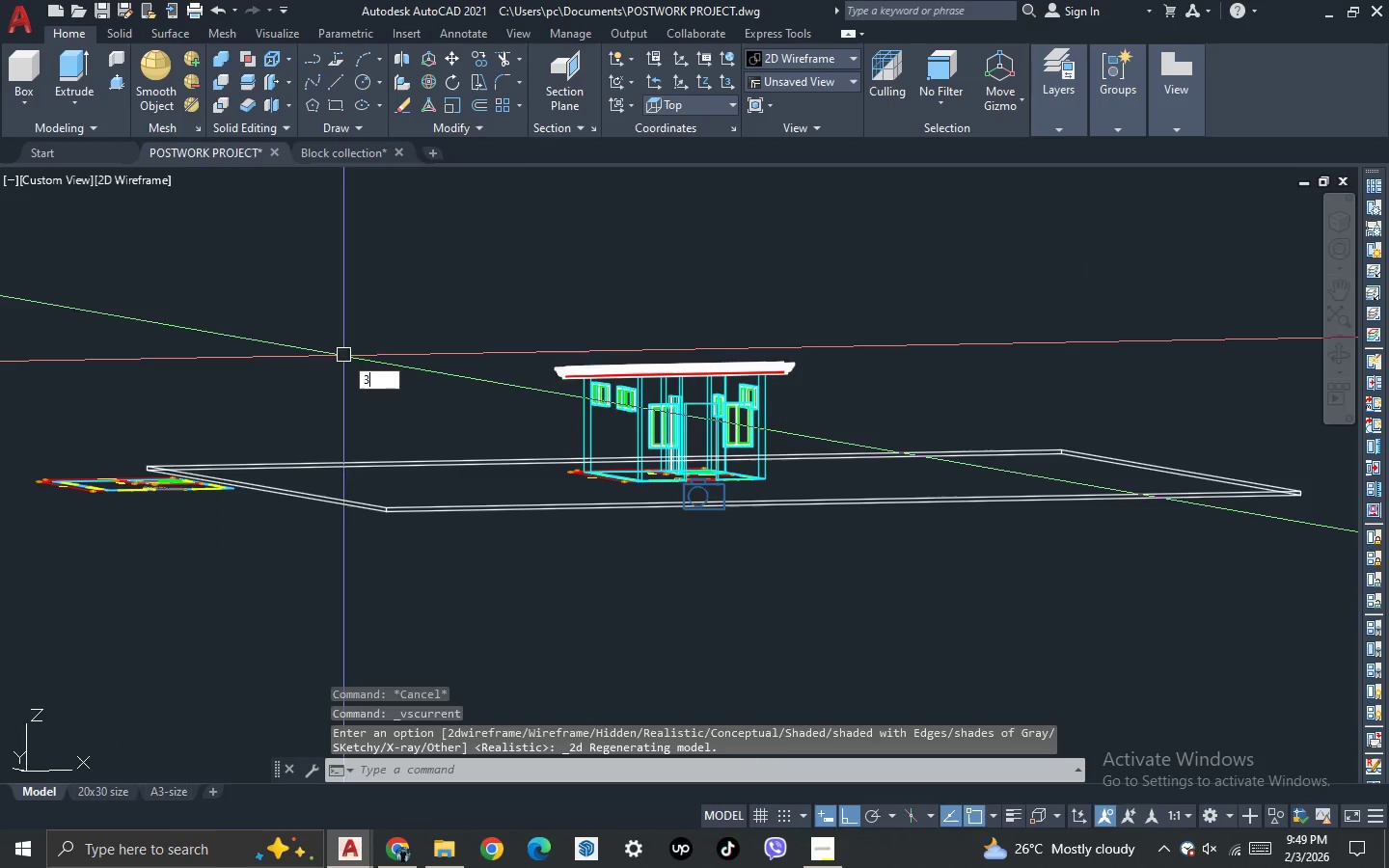 
key(Space)
 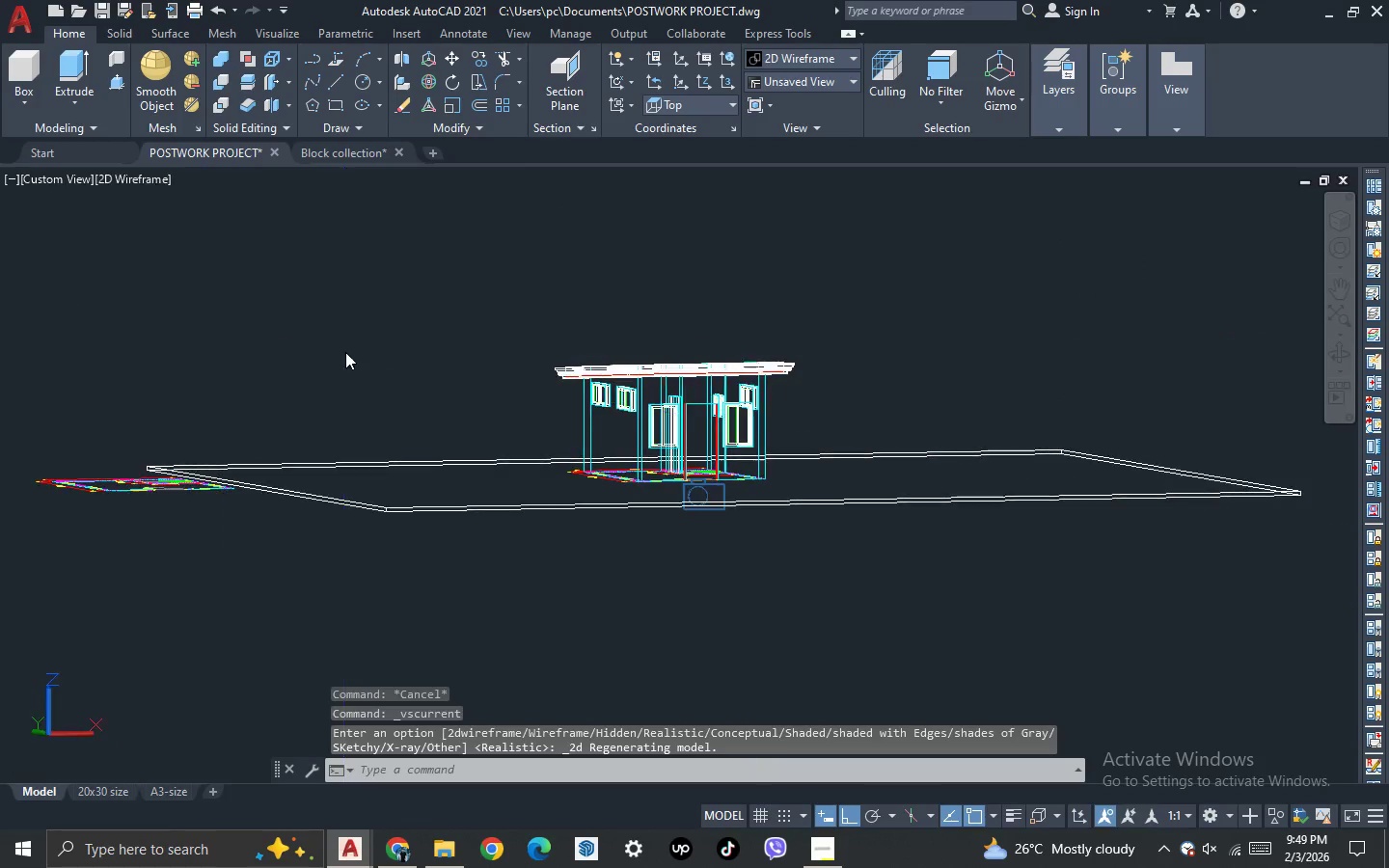 
left_click_drag(start_coordinate=[343, 350], to_coordinate=[372, 406])
 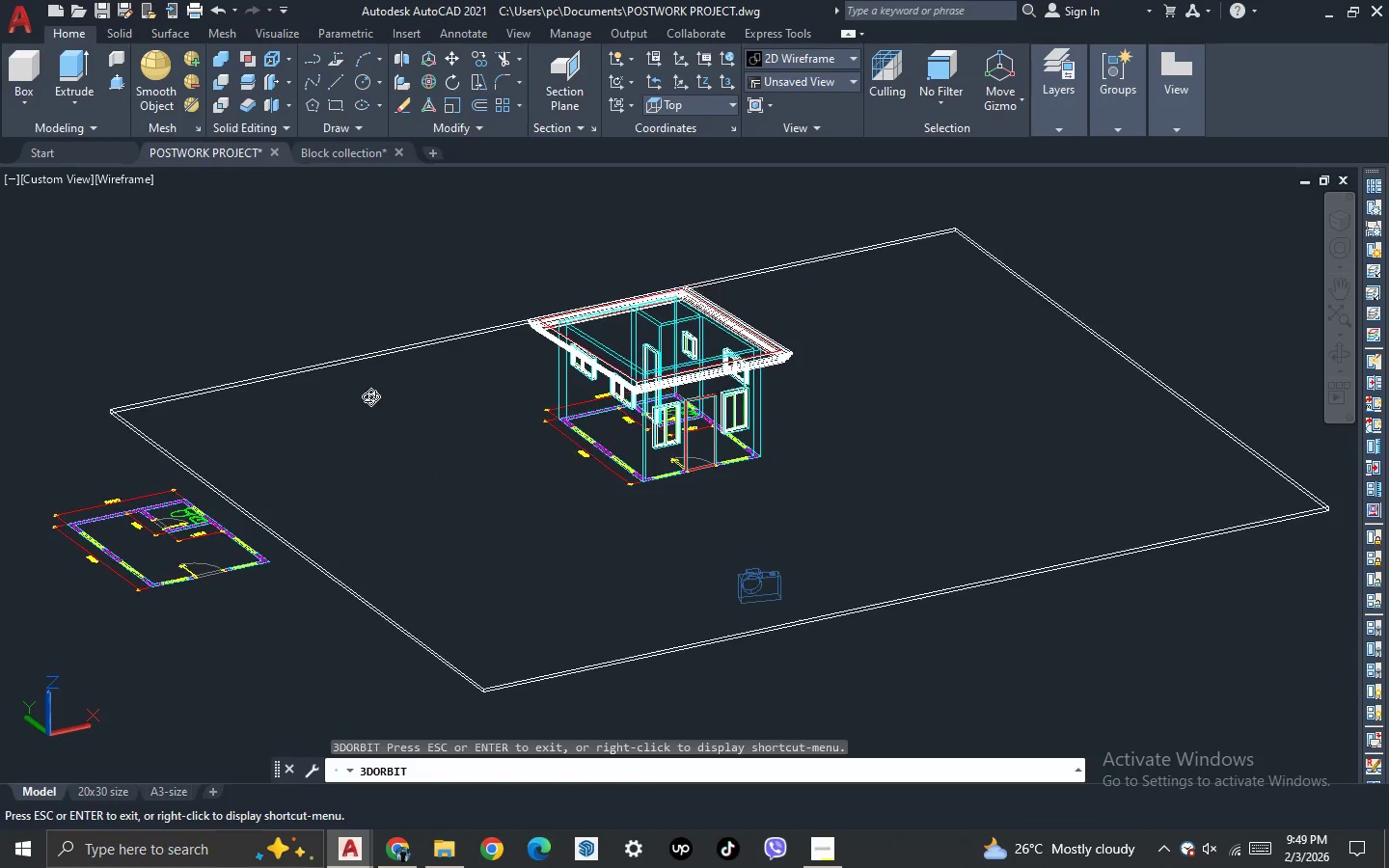 
key(Escape)
 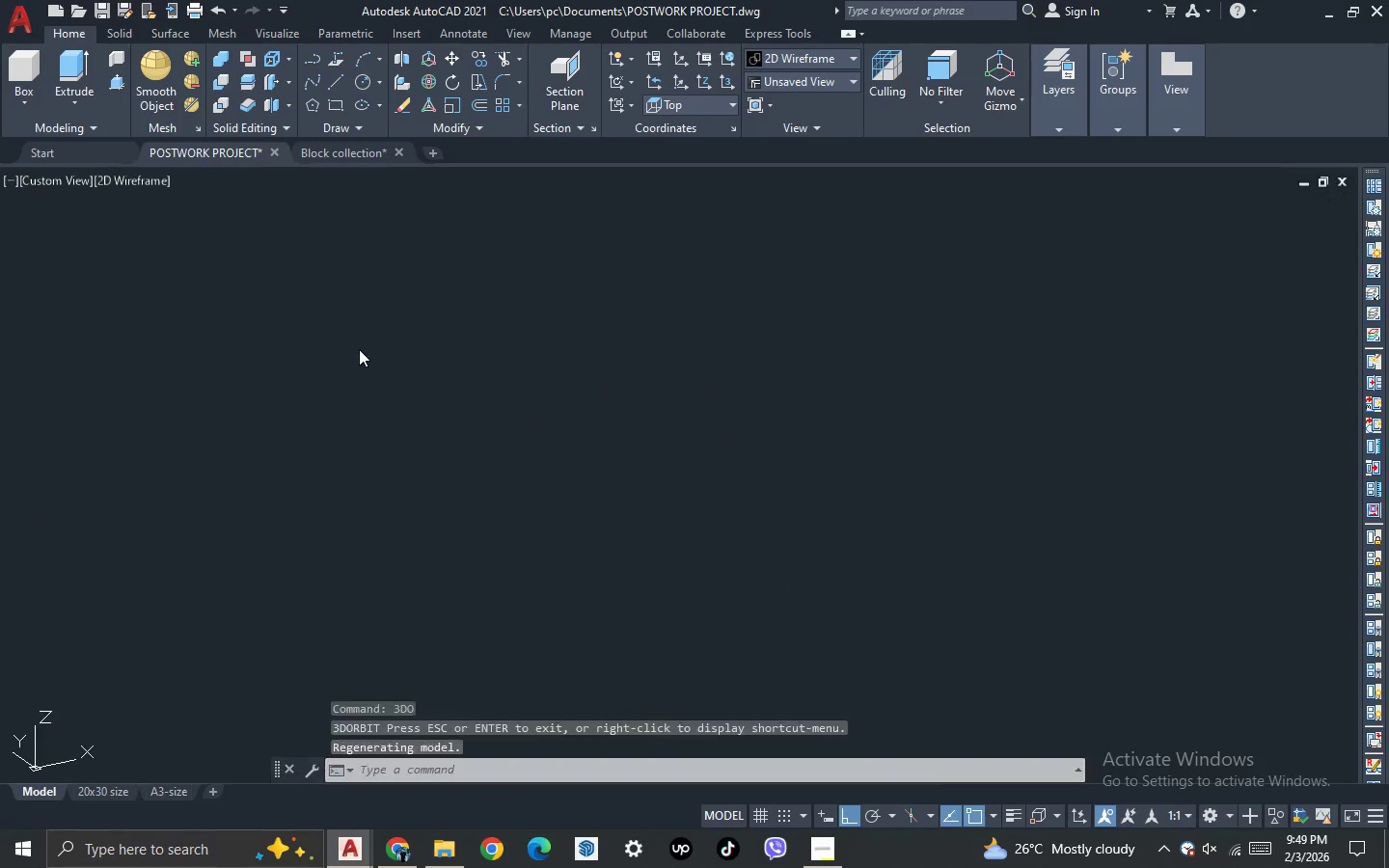 
scroll: coordinate [399, 504], scroll_direction: none, amount: 0.0
 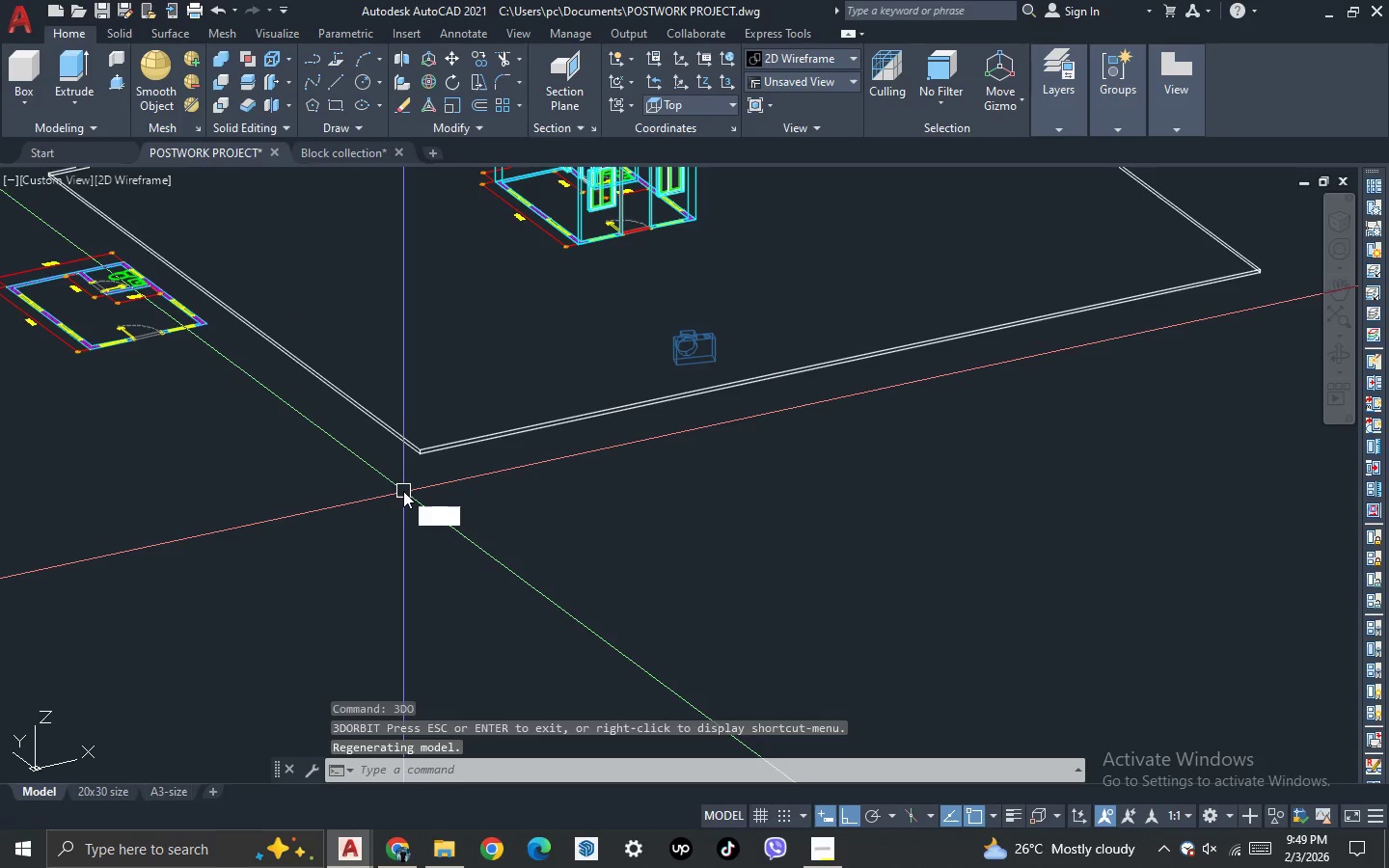 
type(PRE)
 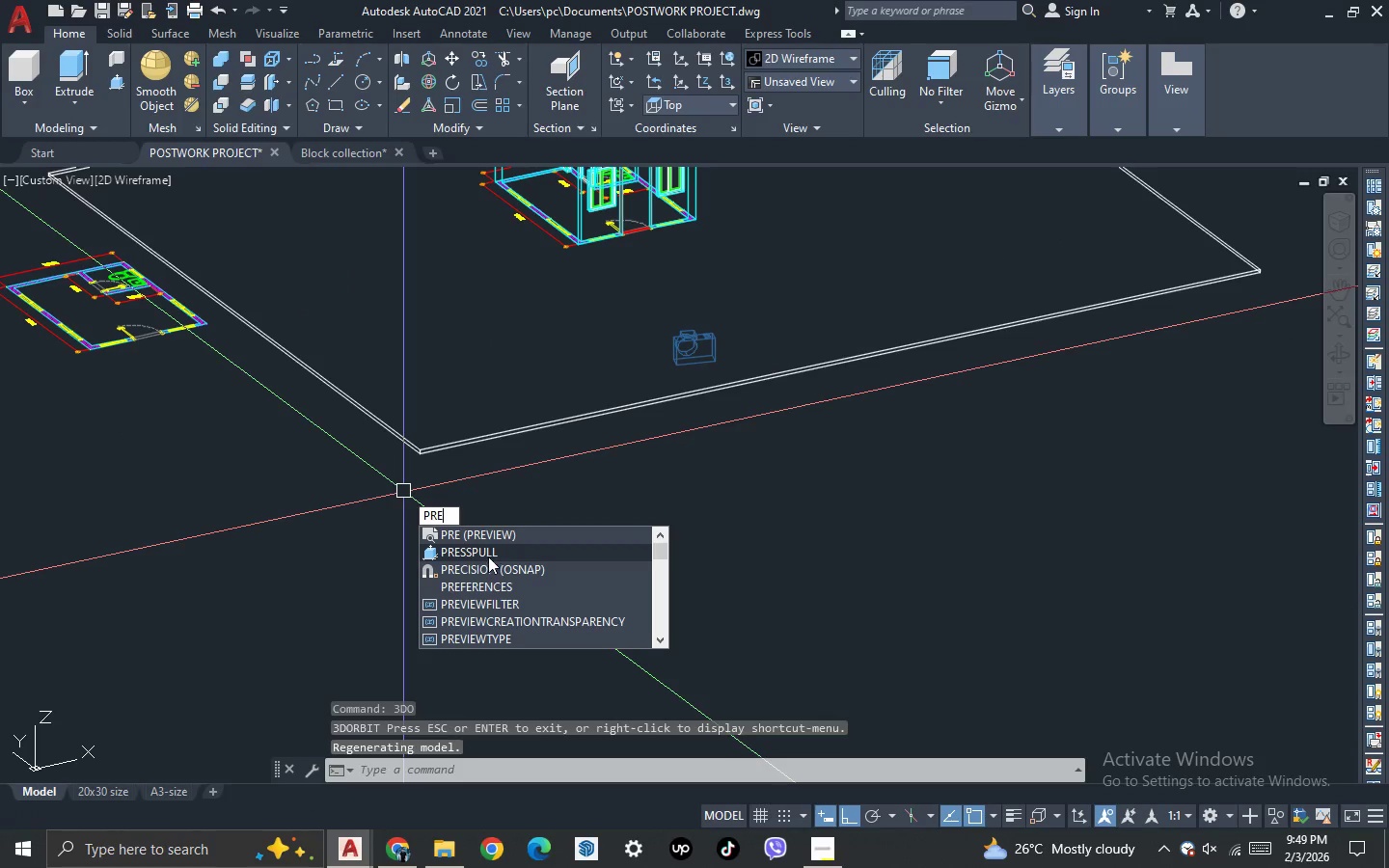 
left_click([488, 555])
 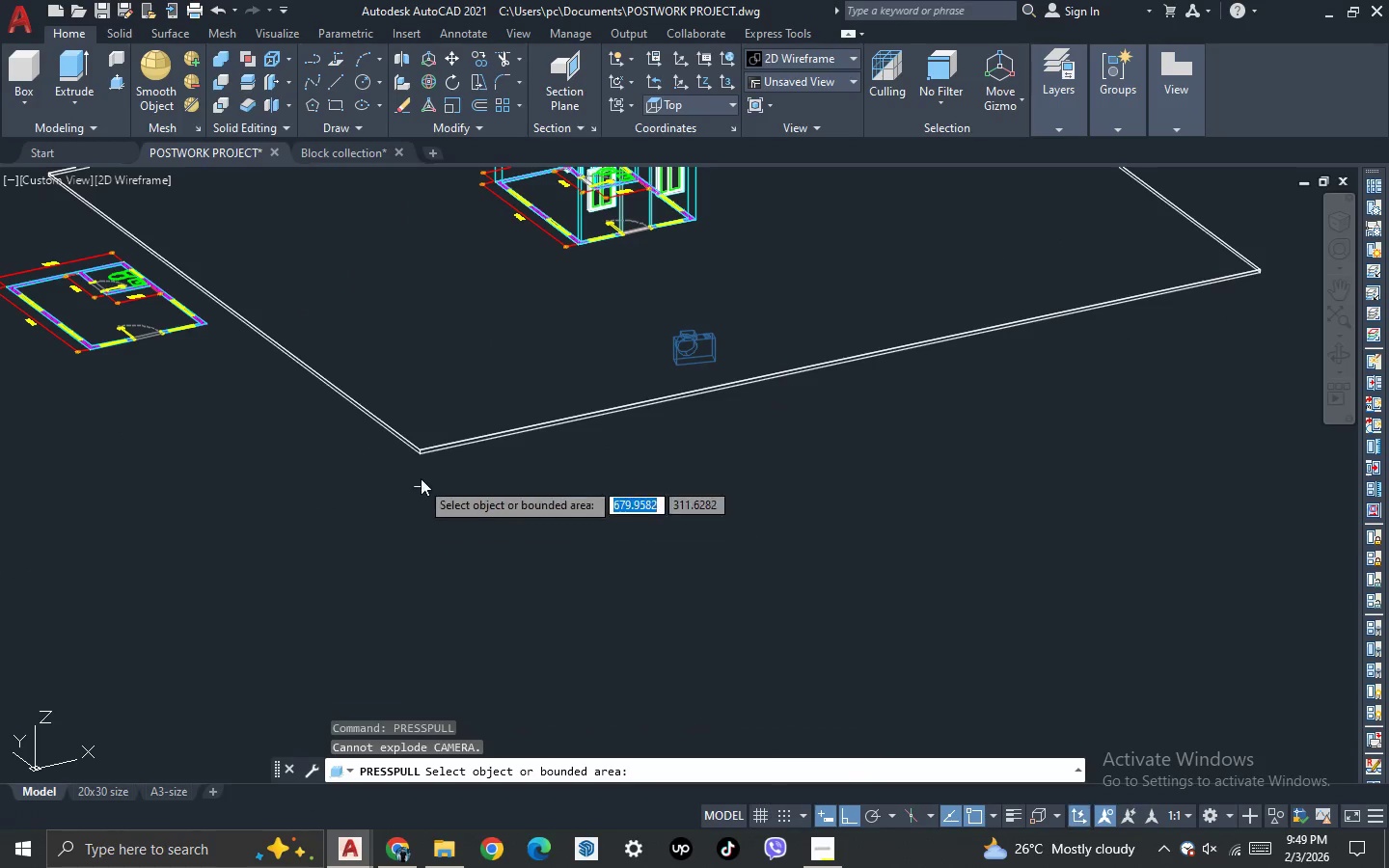 
scroll: coordinate [433, 392], scroll_direction: up, amount: 6.0
 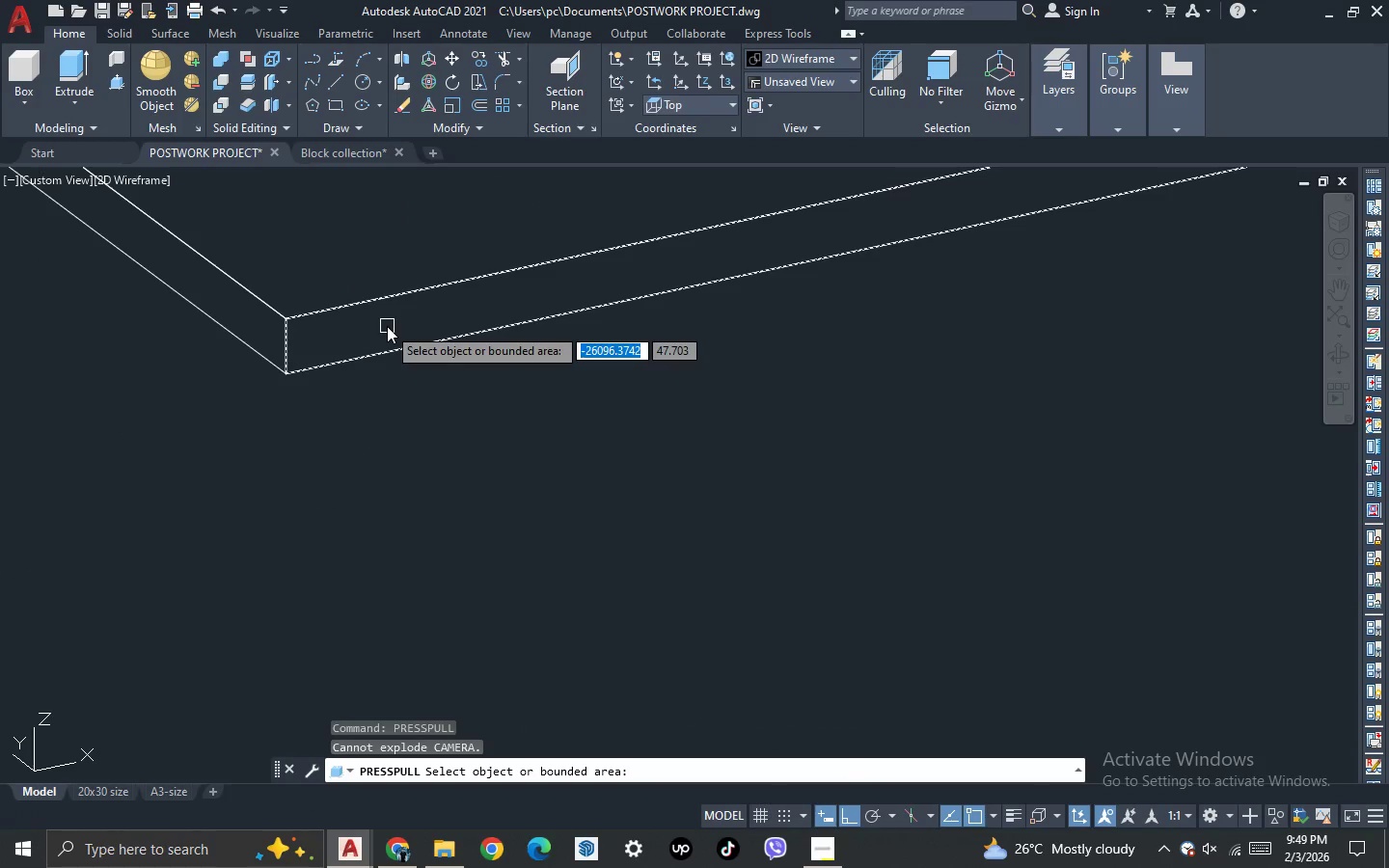 
left_click_drag(start_coordinate=[387, 326], to_coordinate=[395, 331])
 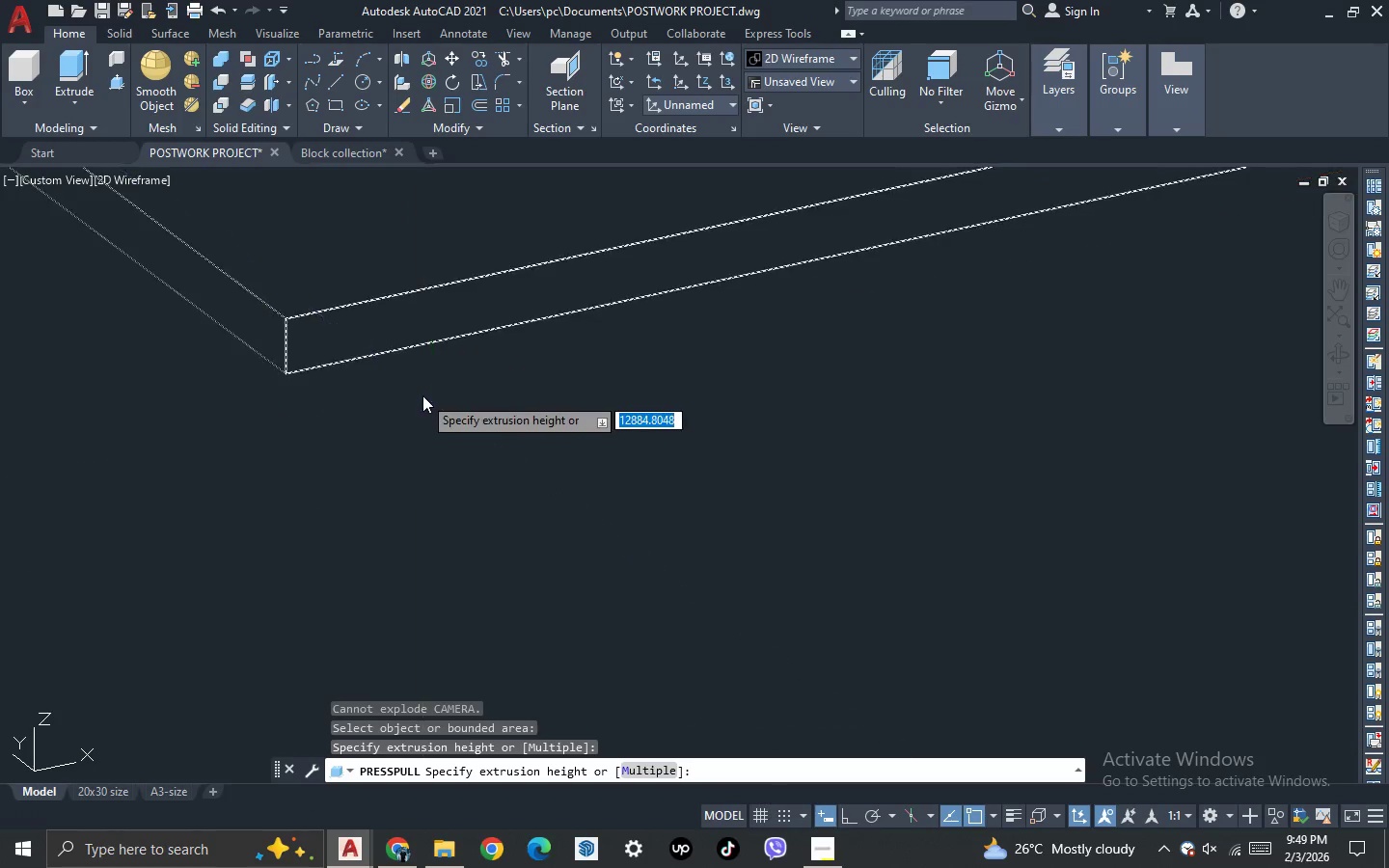 
scroll: coordinate [423, 395], scroll_direction: down, amount: 16.0
 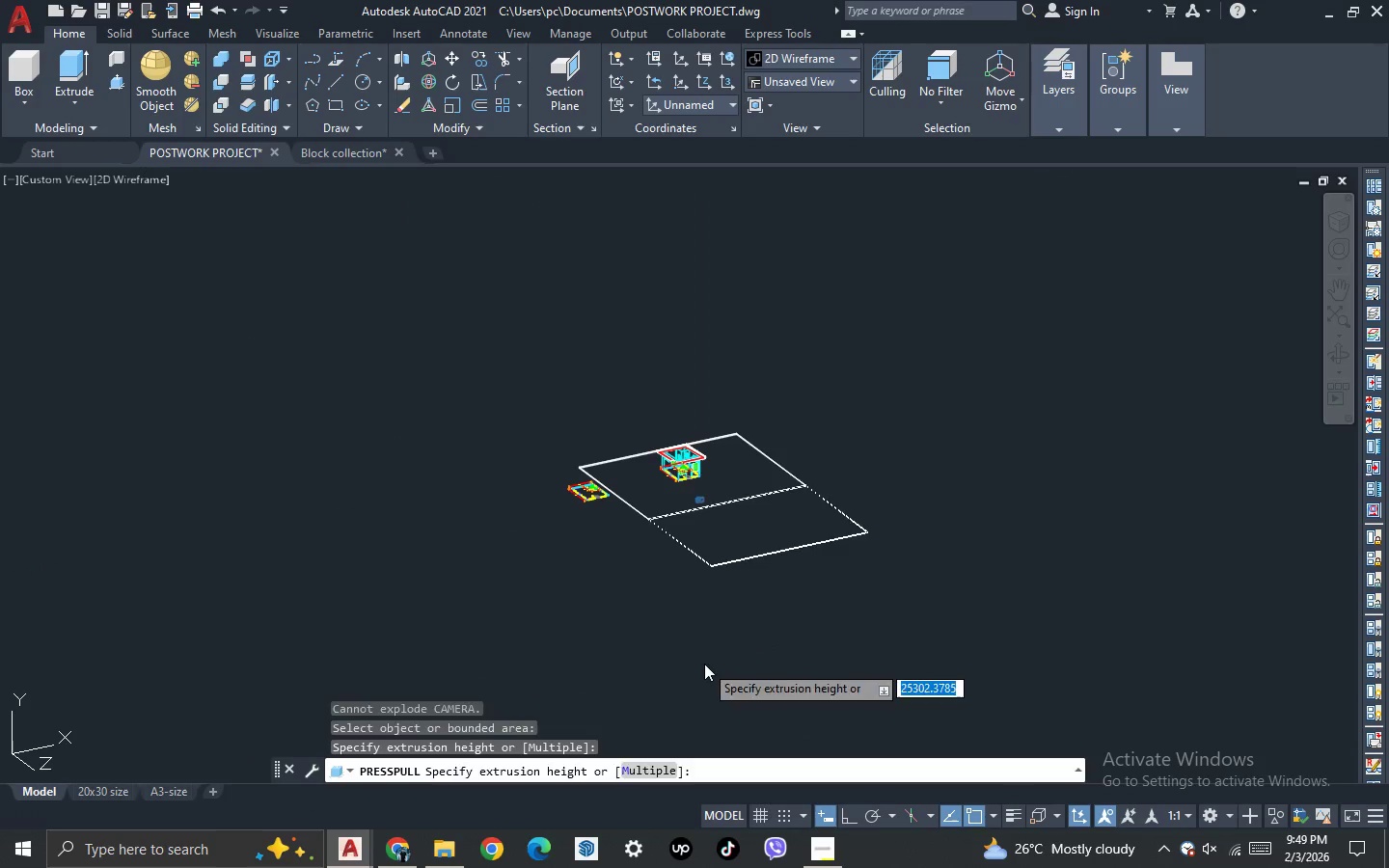 
key(Escape)
 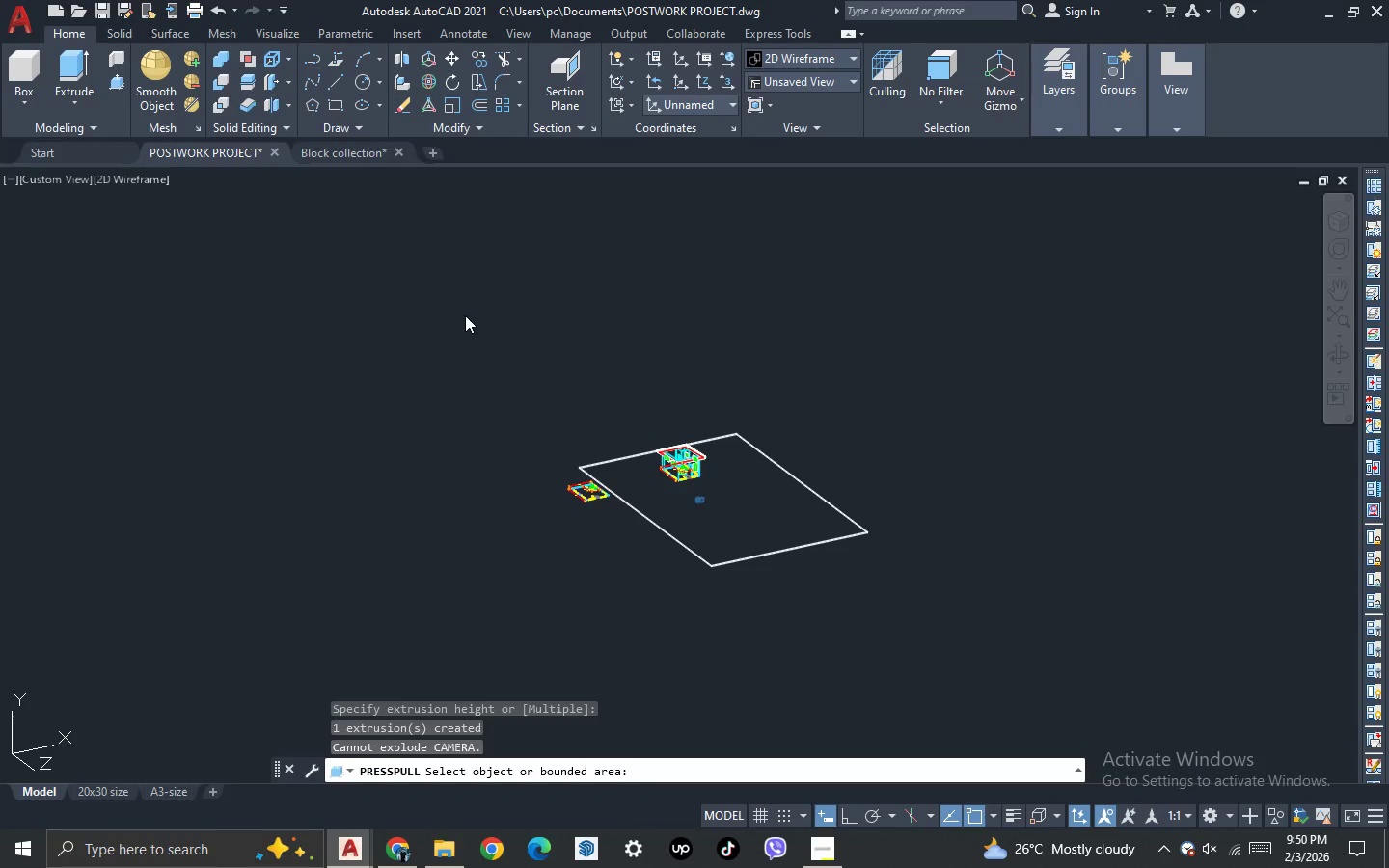 
wait(6.72)
 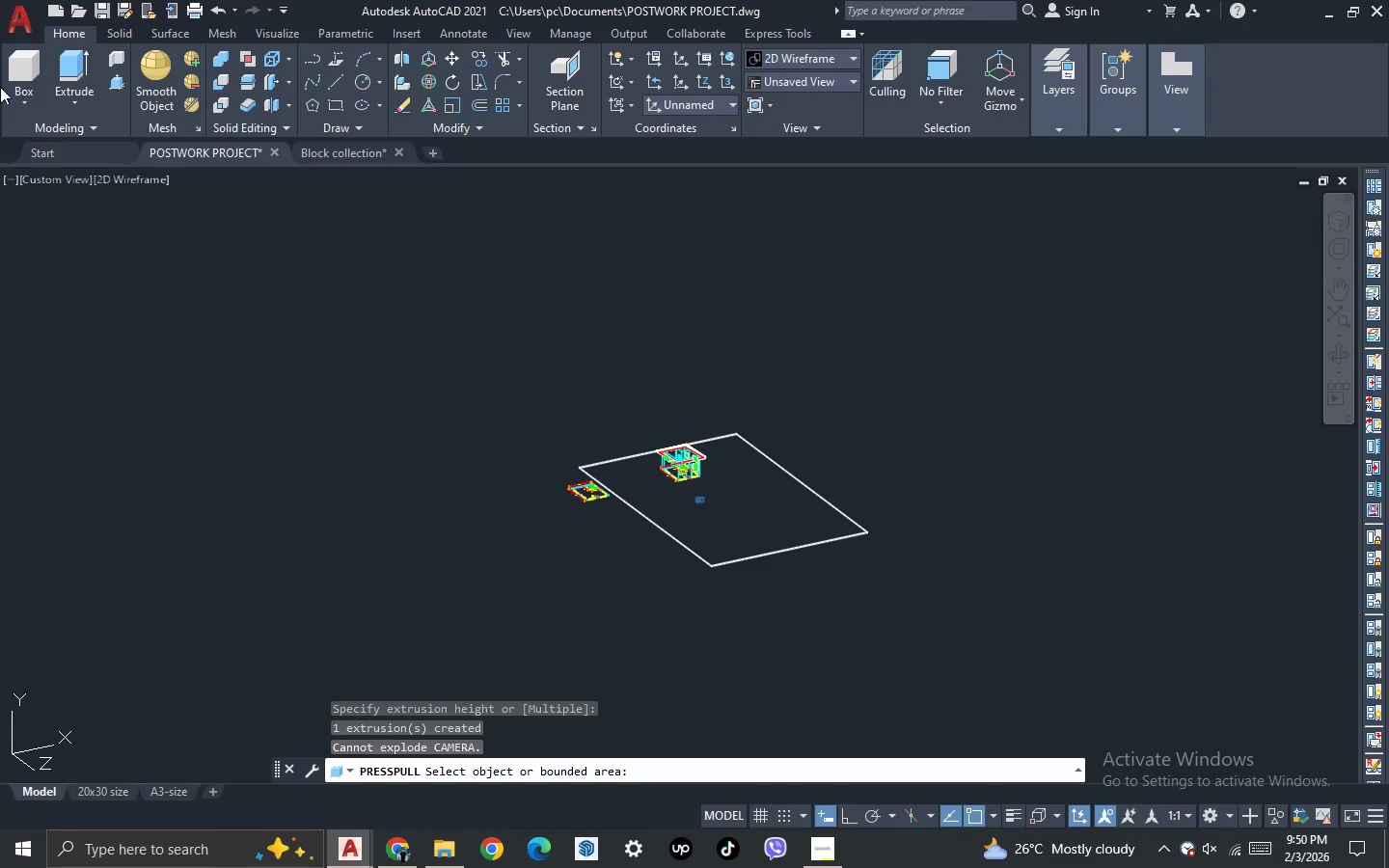 
key(Escape)
 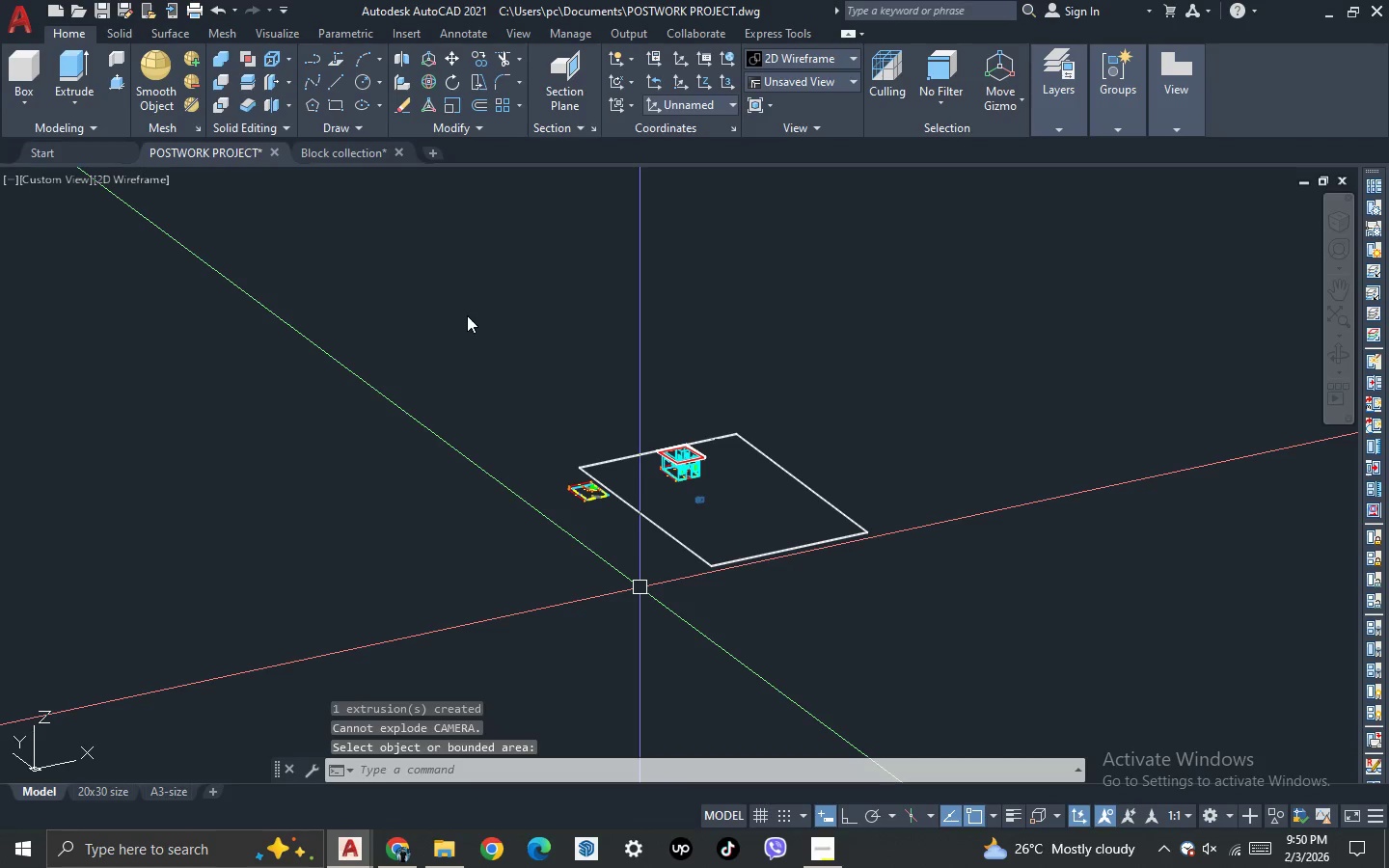 
key(Escape)
 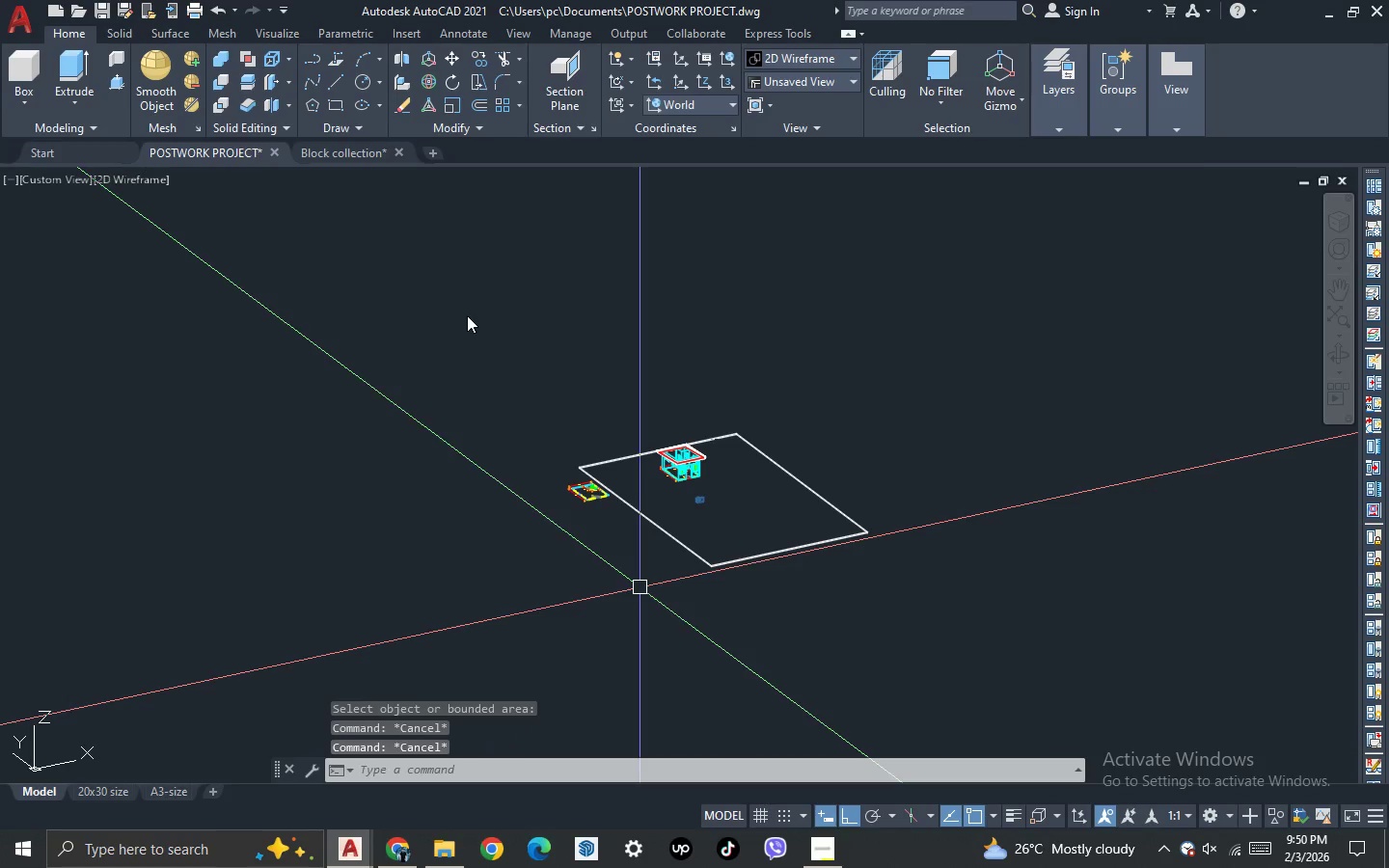 
key(Escape)
 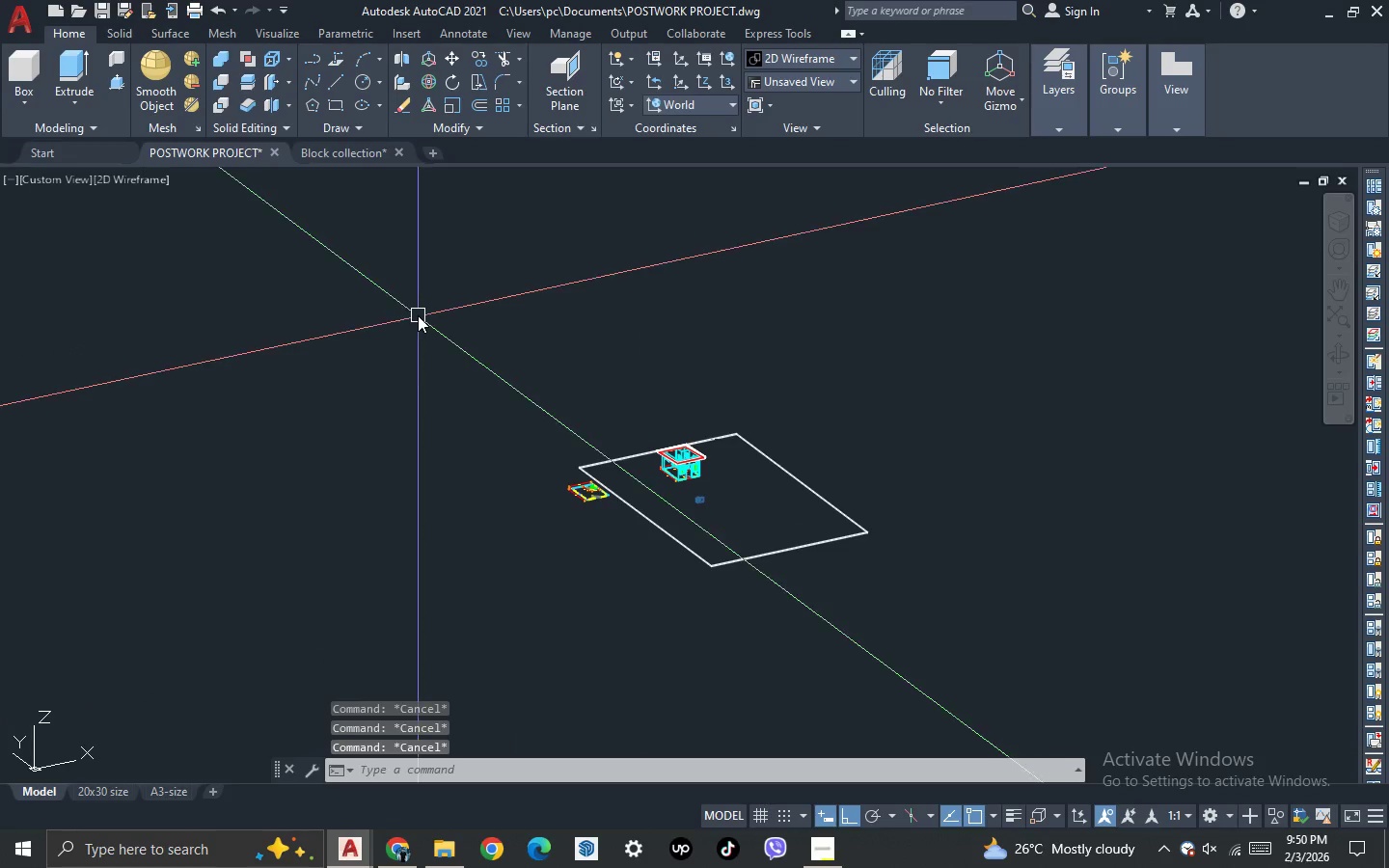 
key(Control+ControlLeft)
 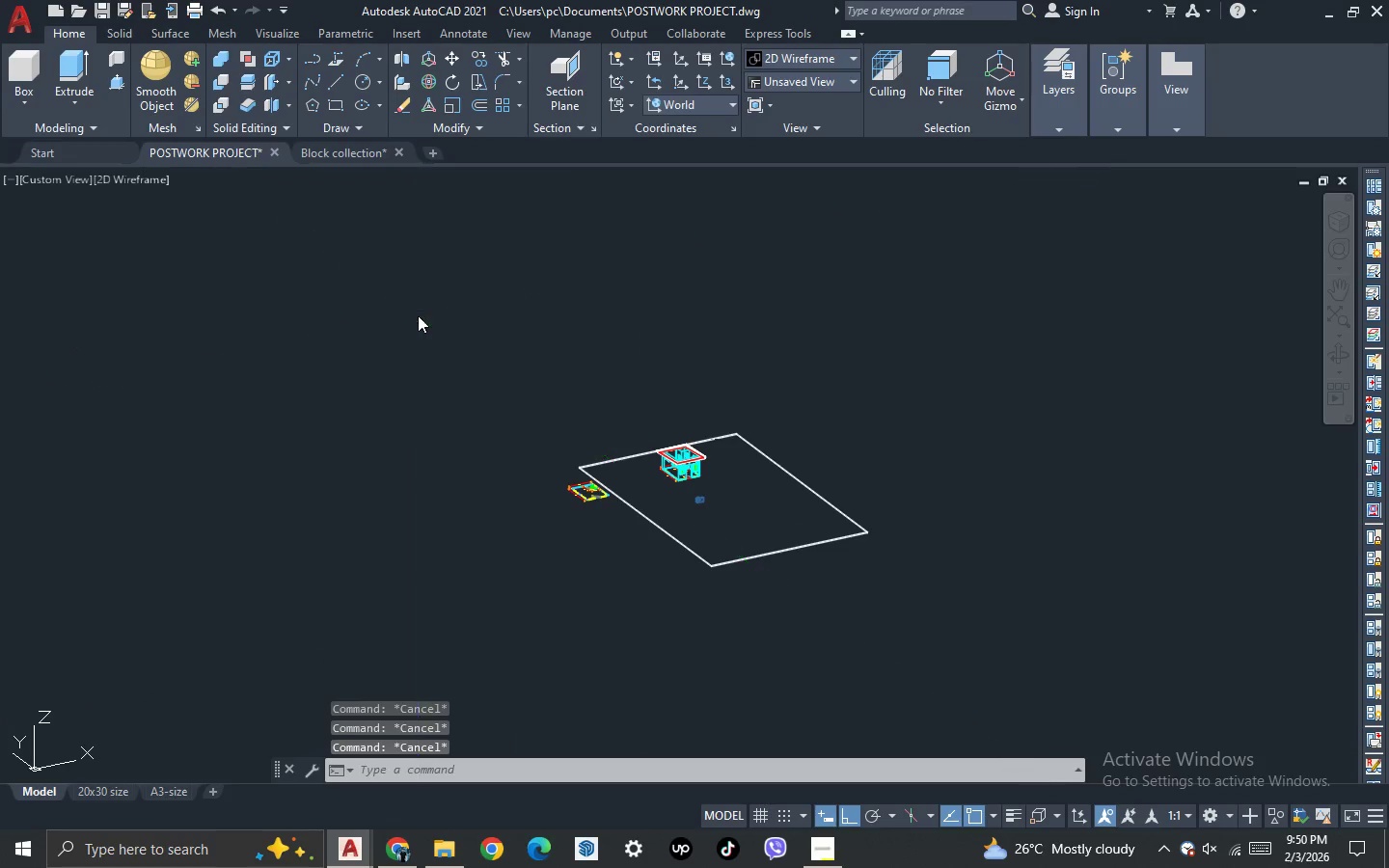 
key(Control+S)
 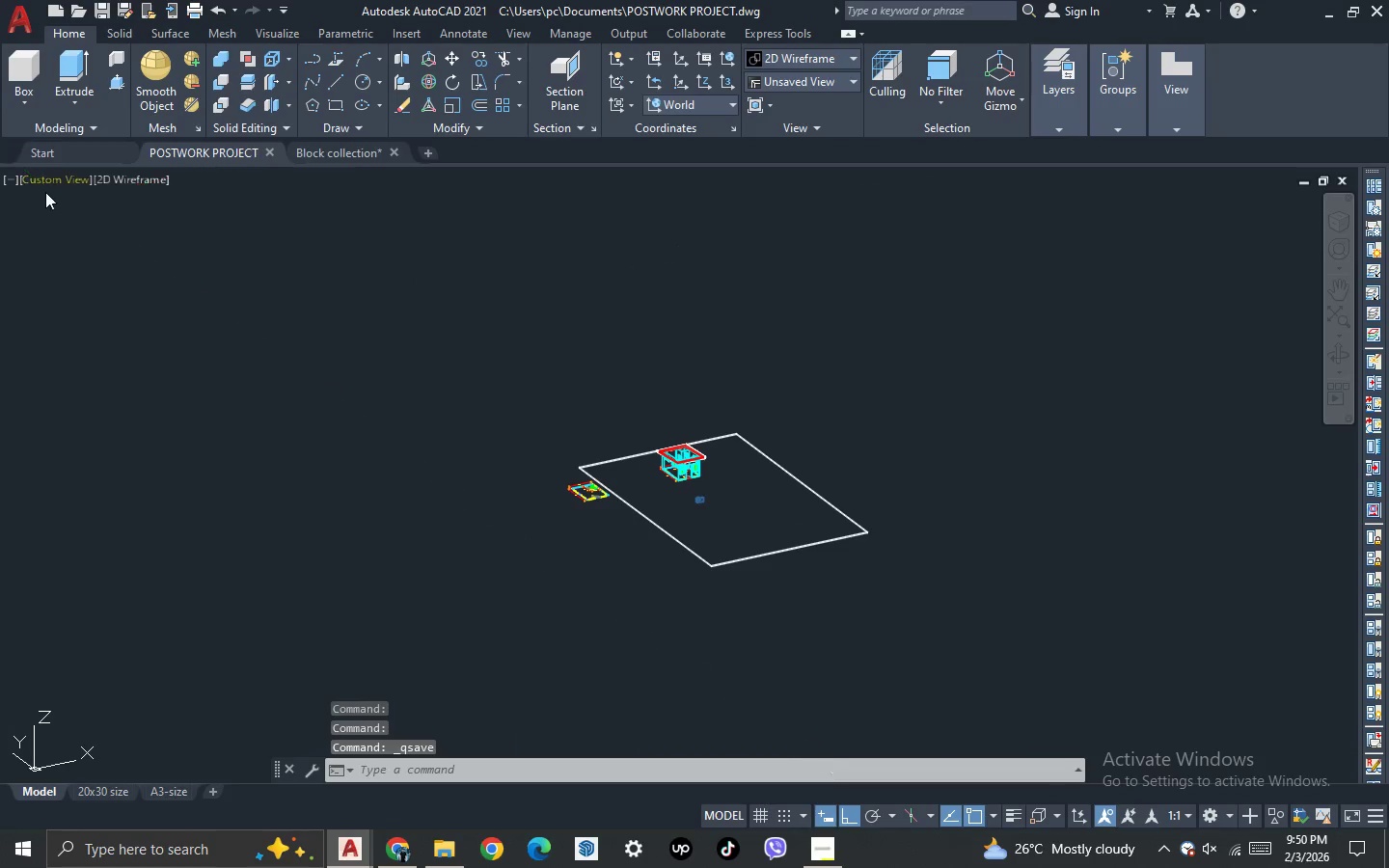 
left_click([42, 178])
 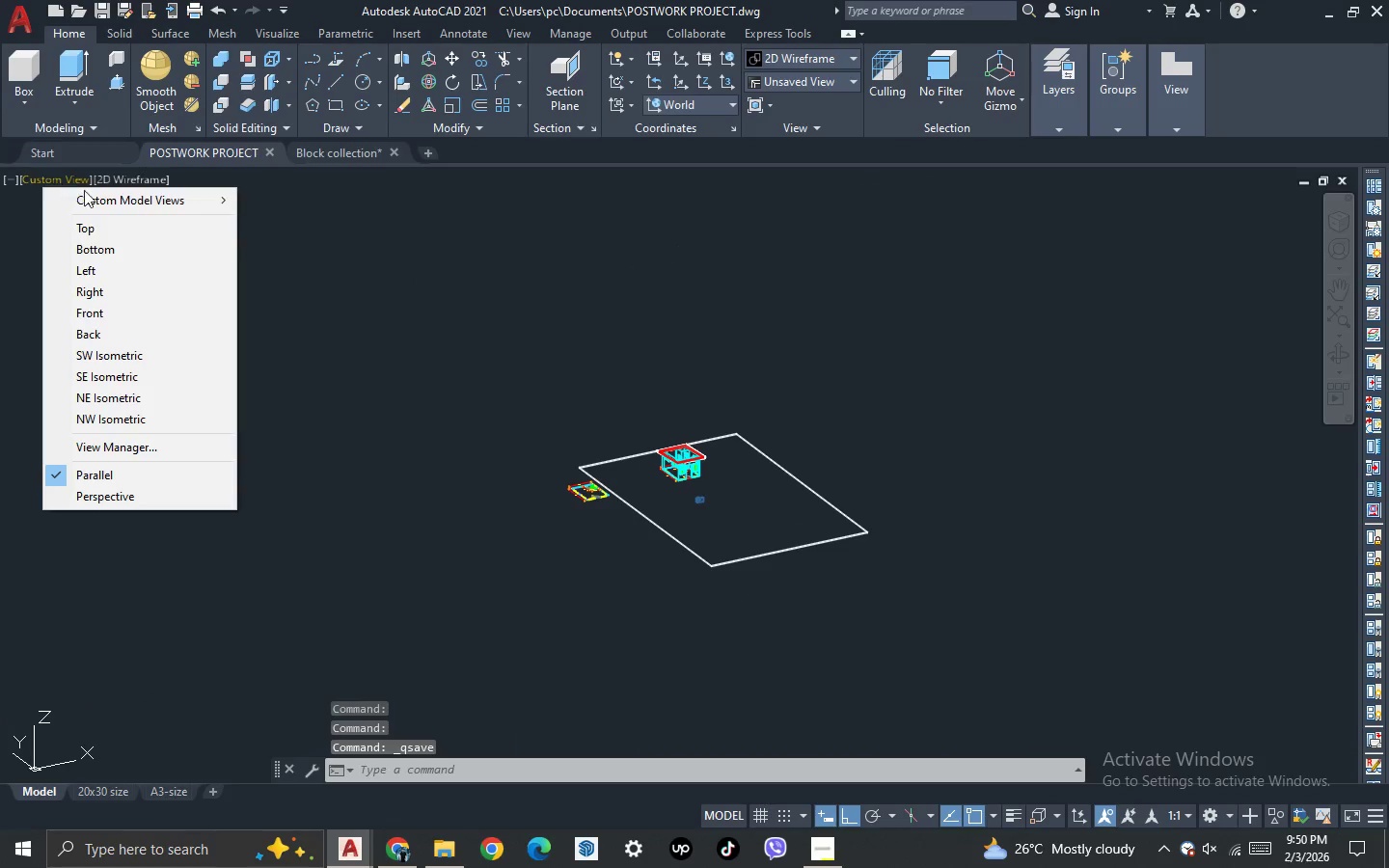 
left_click([157, 208])
 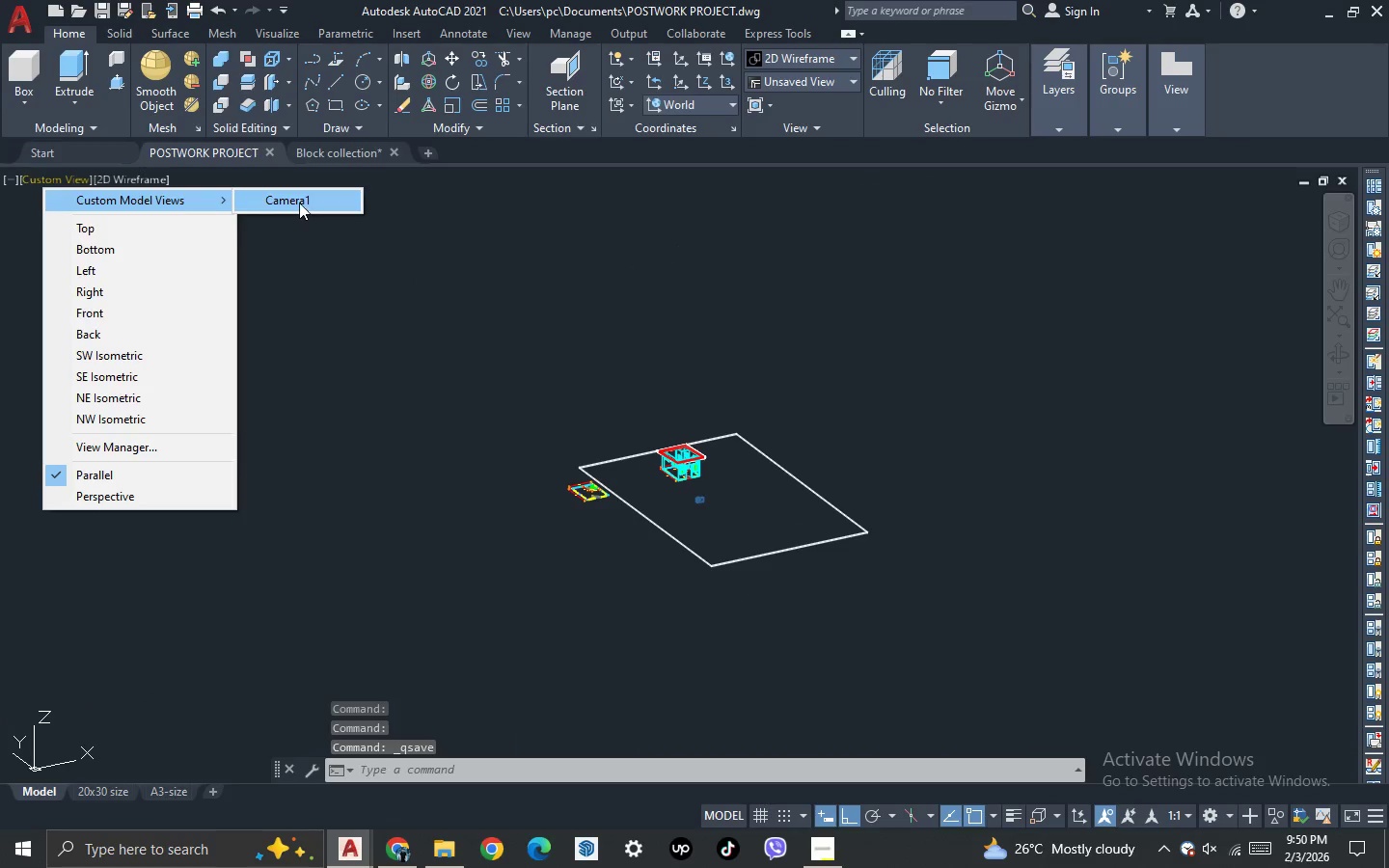 
left_click([299, 203])
 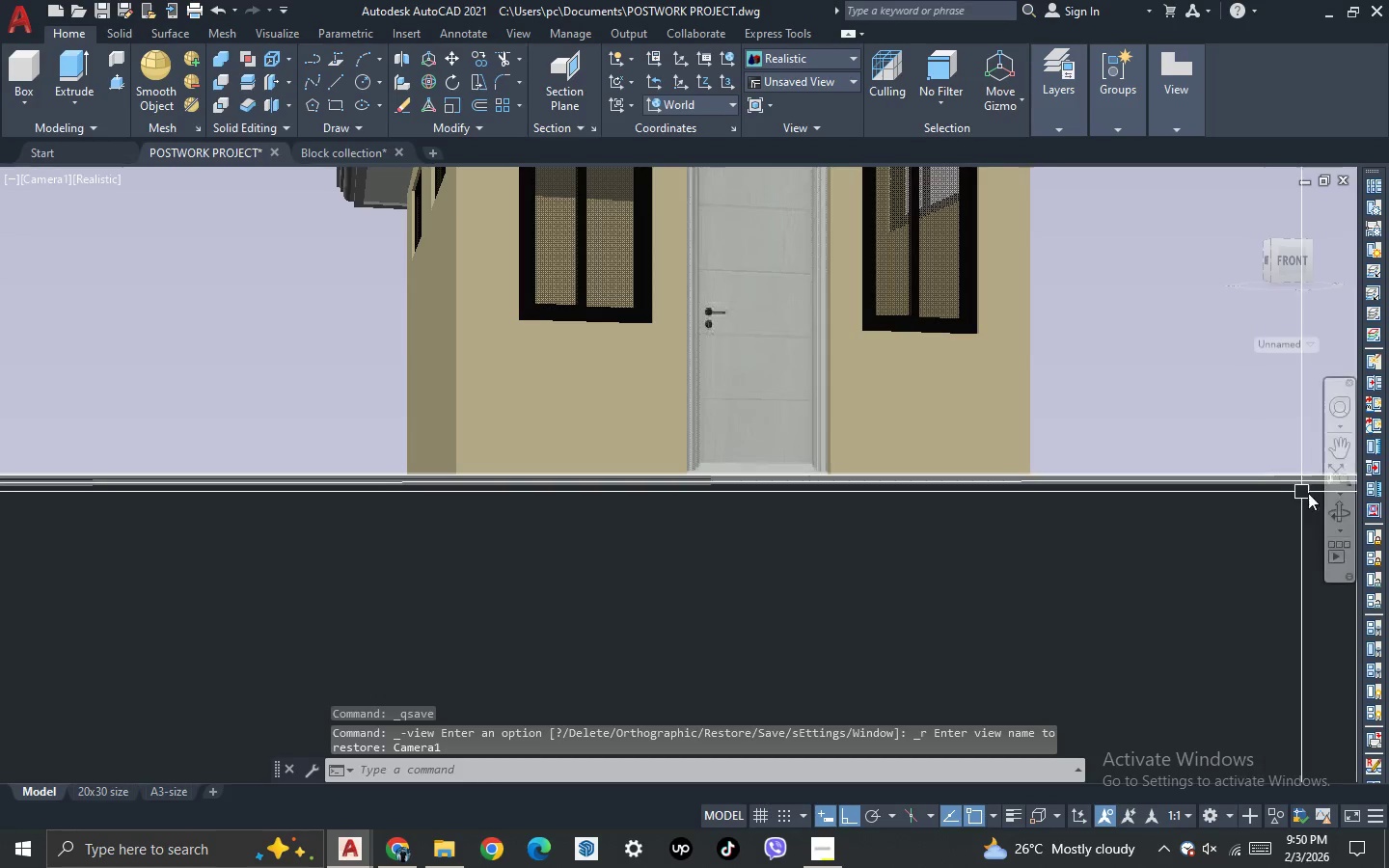 
left_click_drag(start_coordinate=[1338, 509], to_coordinate=[1330, 507])
 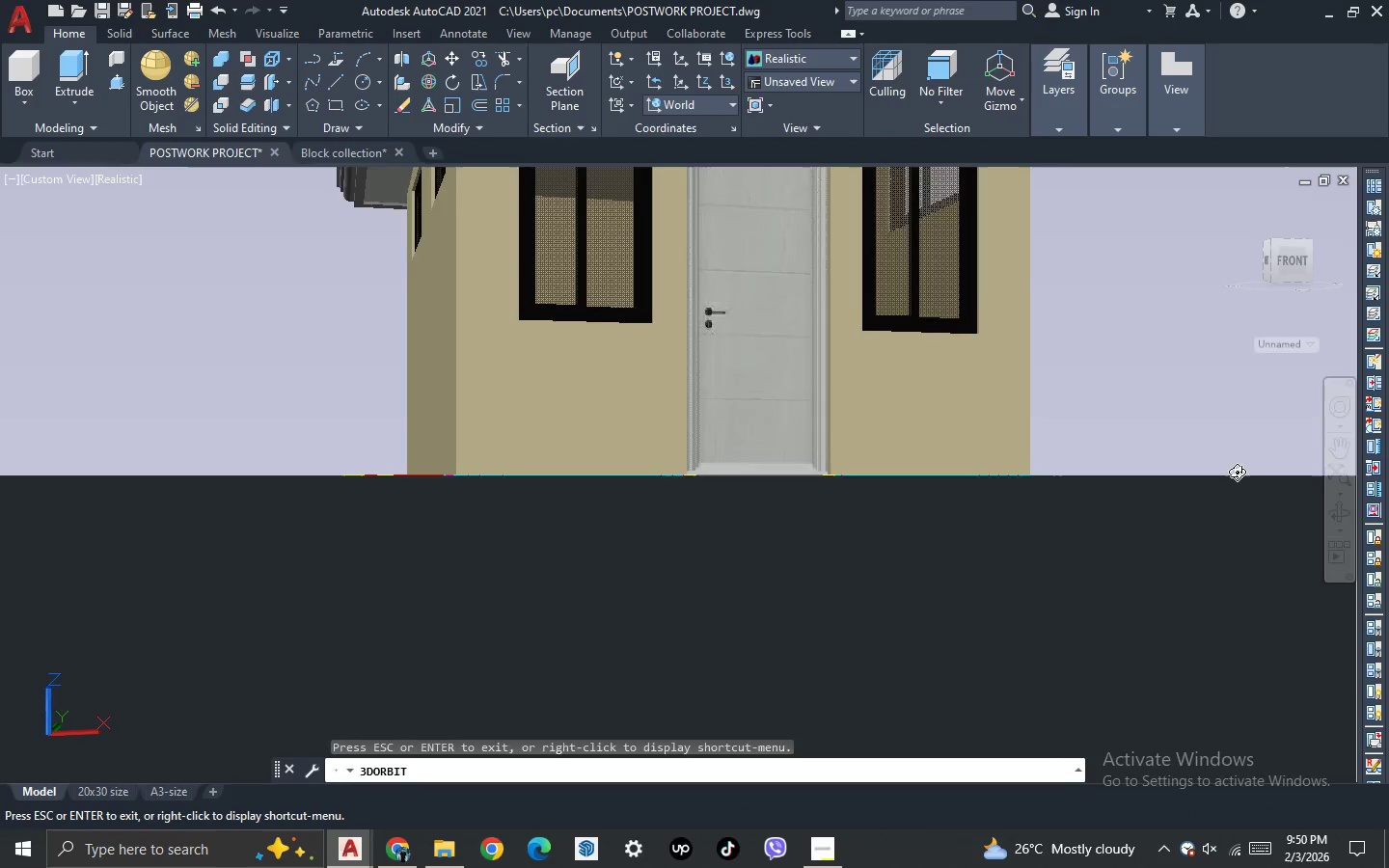 
left_click_drag(start_coordinate=[1237, 472], to_coordinate=[1158, 502])
 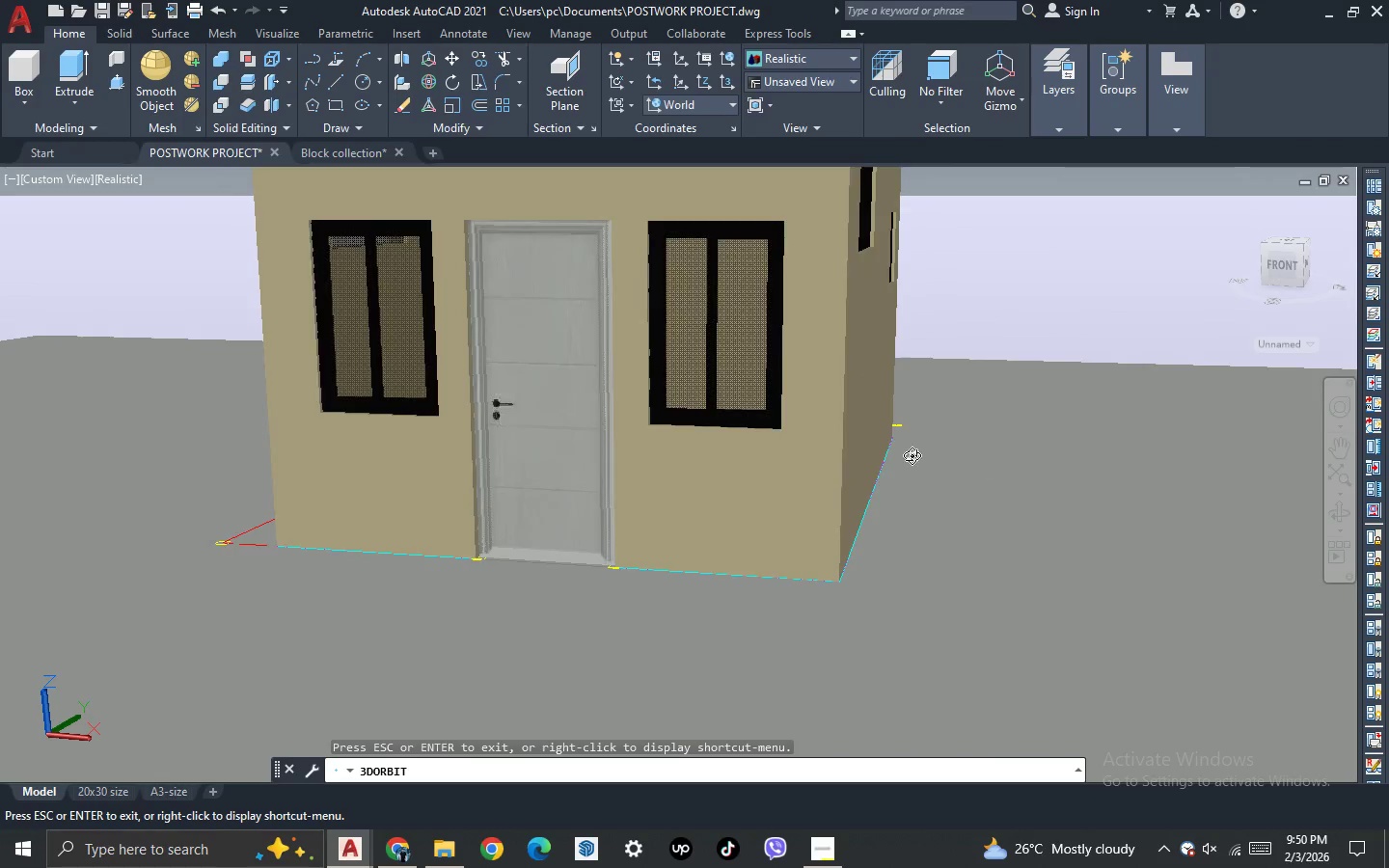 
left_click_drag(start_coordinate=[694, 527], to_coordinate=[685, 505])
 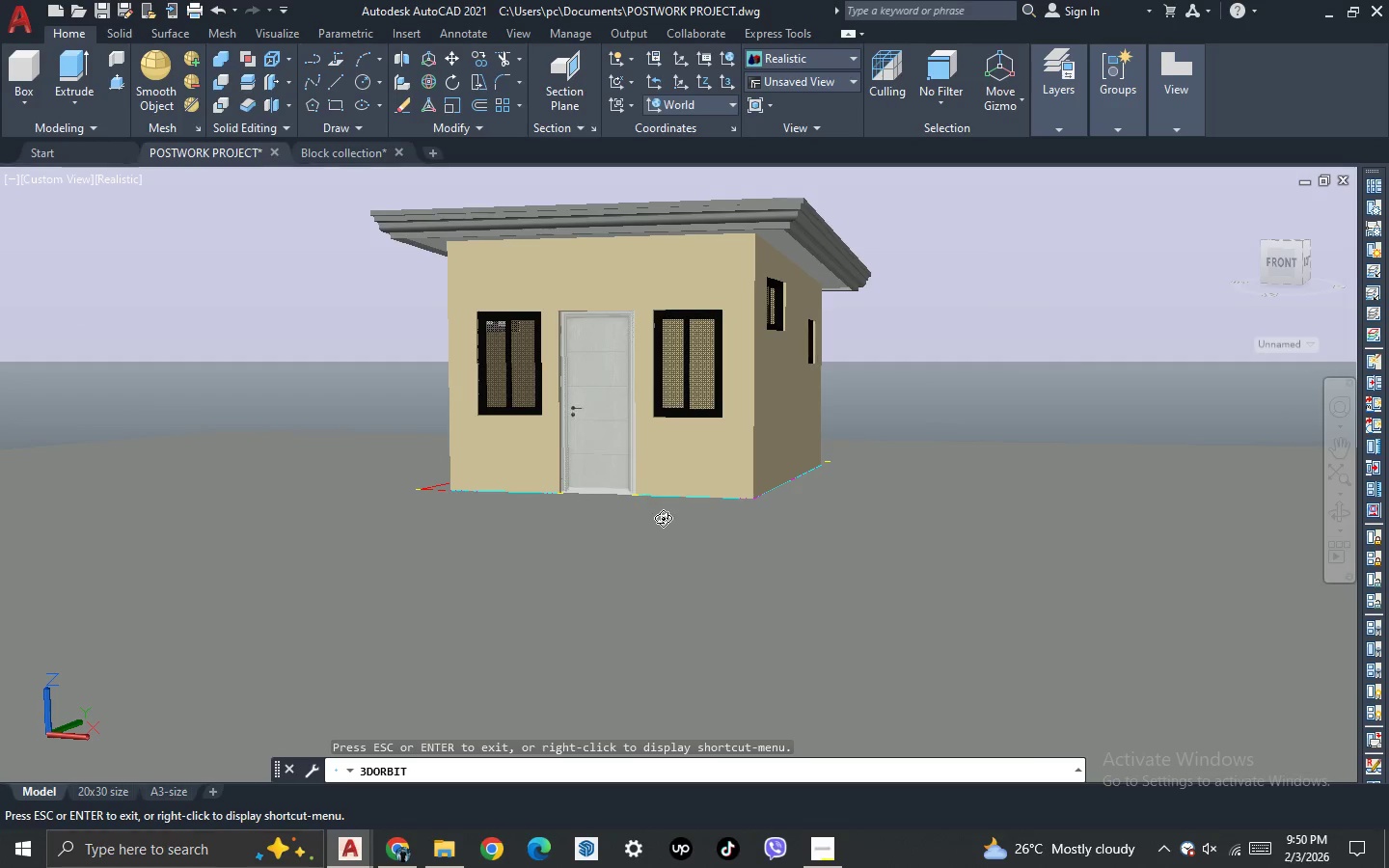 
scroll: coordinate [878, 451], scroll_direction: down, amount: 4.0
 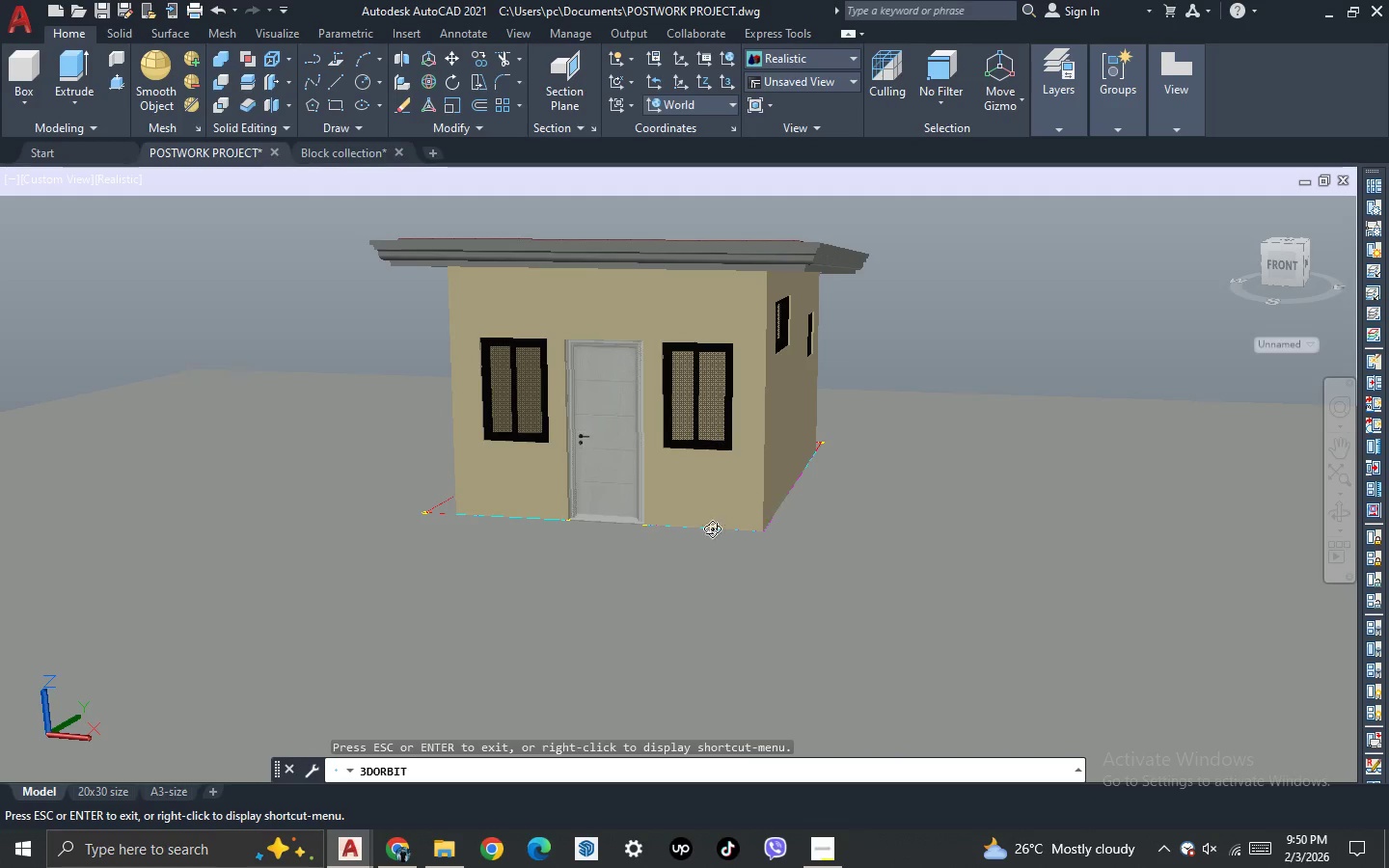 
left_click_drag(start_coordinate=[663, 518], to_coordinate=[656, 508])
 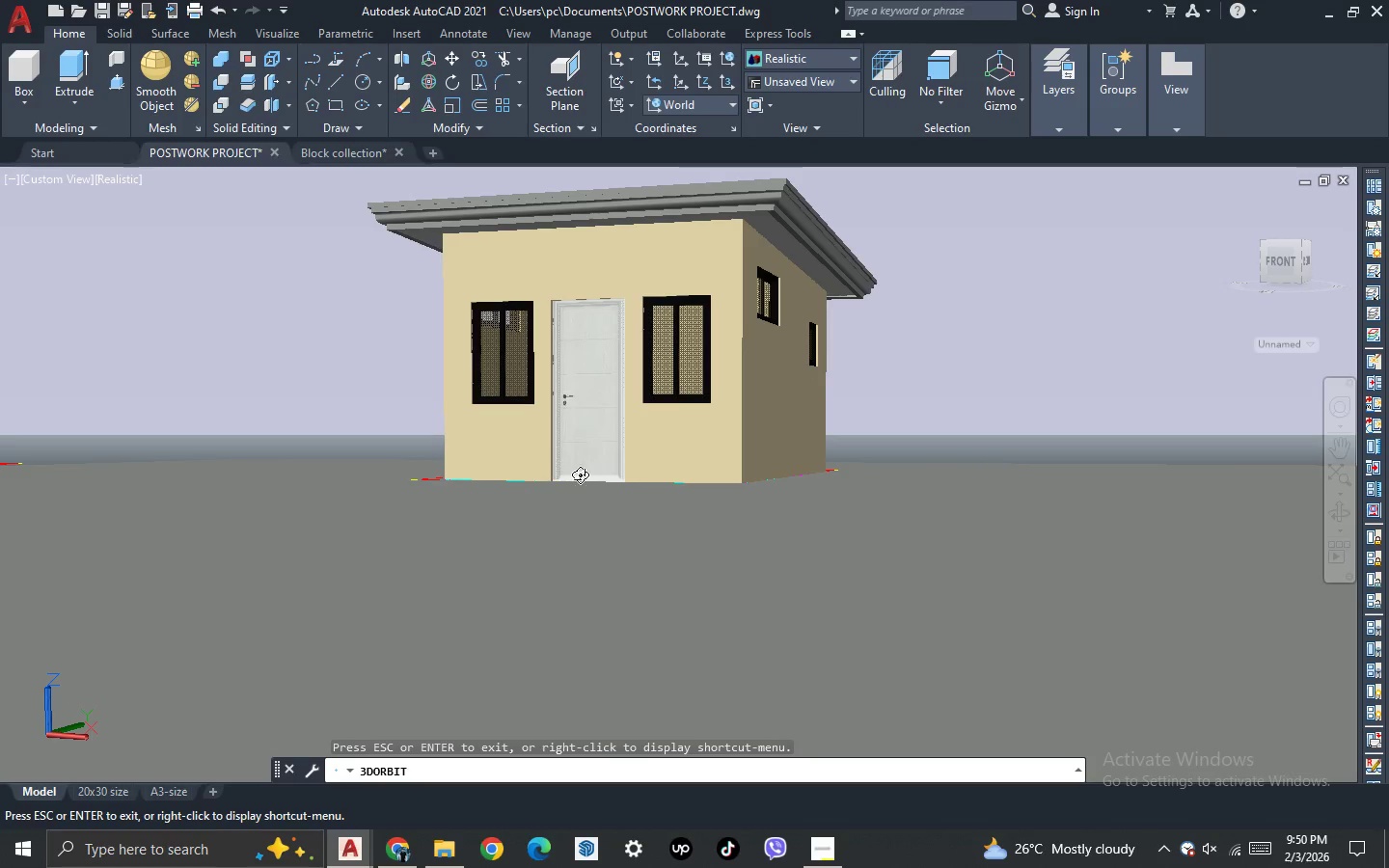 
left_click_drag(start_coordinate=[581, 483], to_coordinate=[667, 540])
 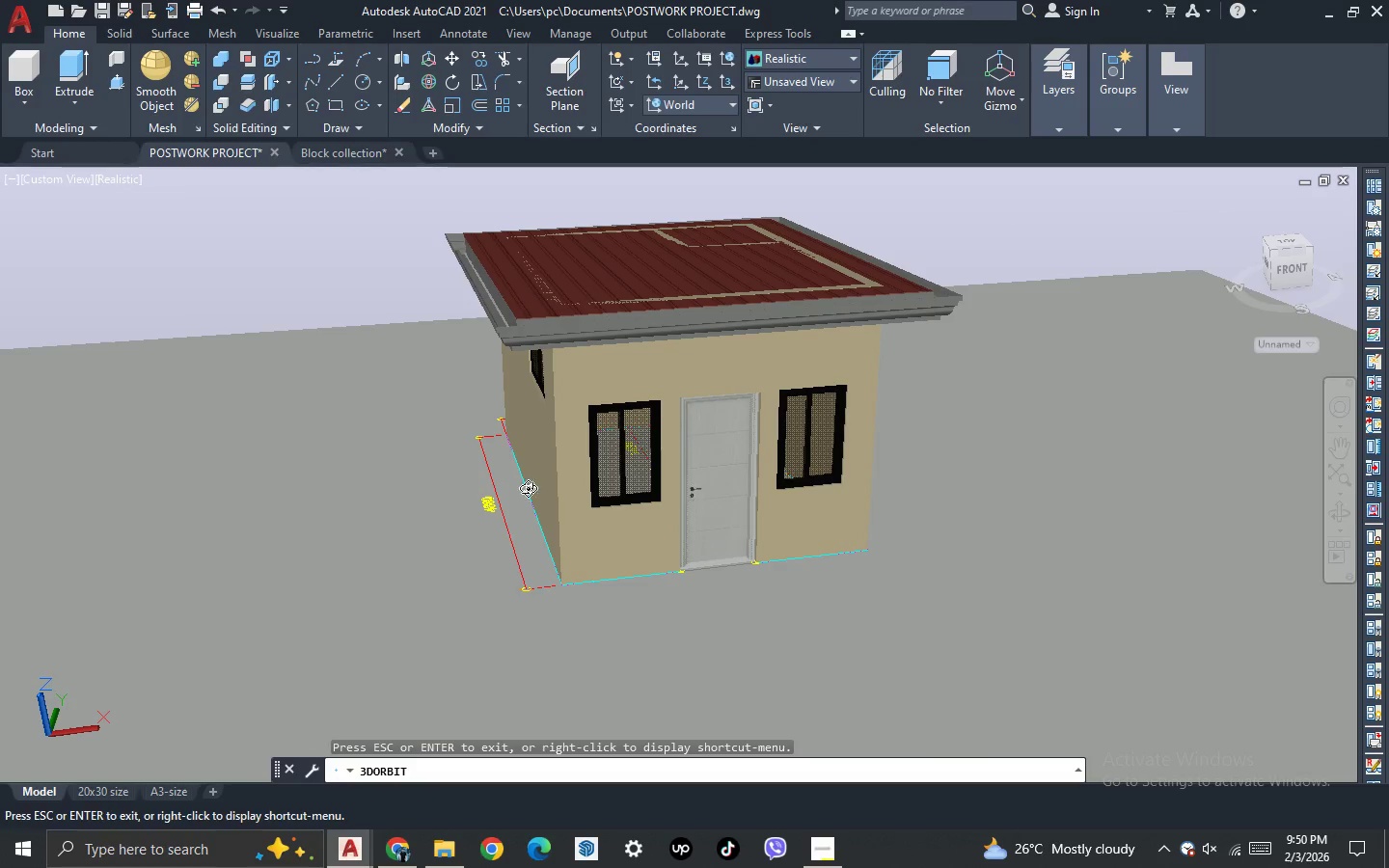 
key(Escape)
 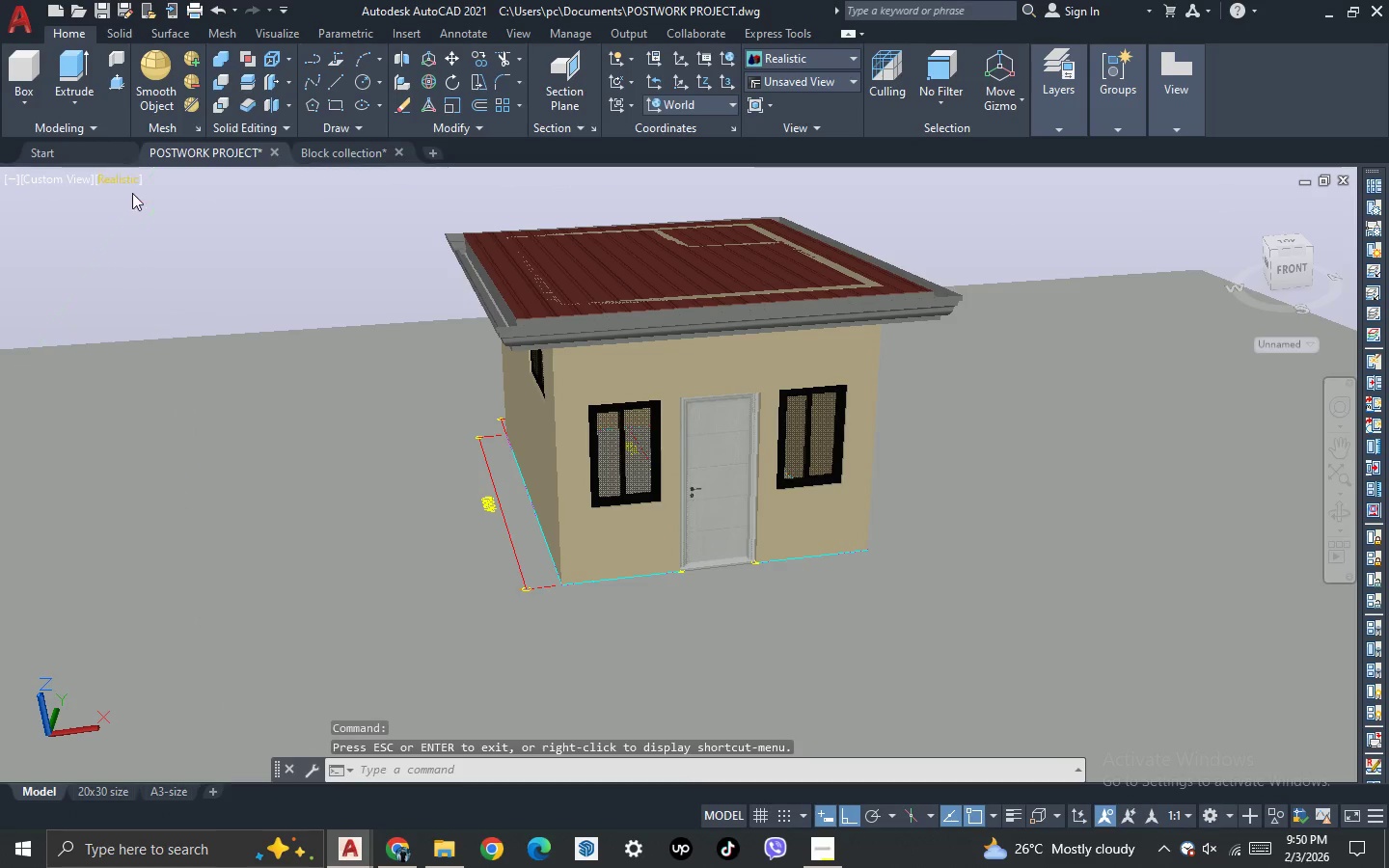 
left_click([129, 188])
 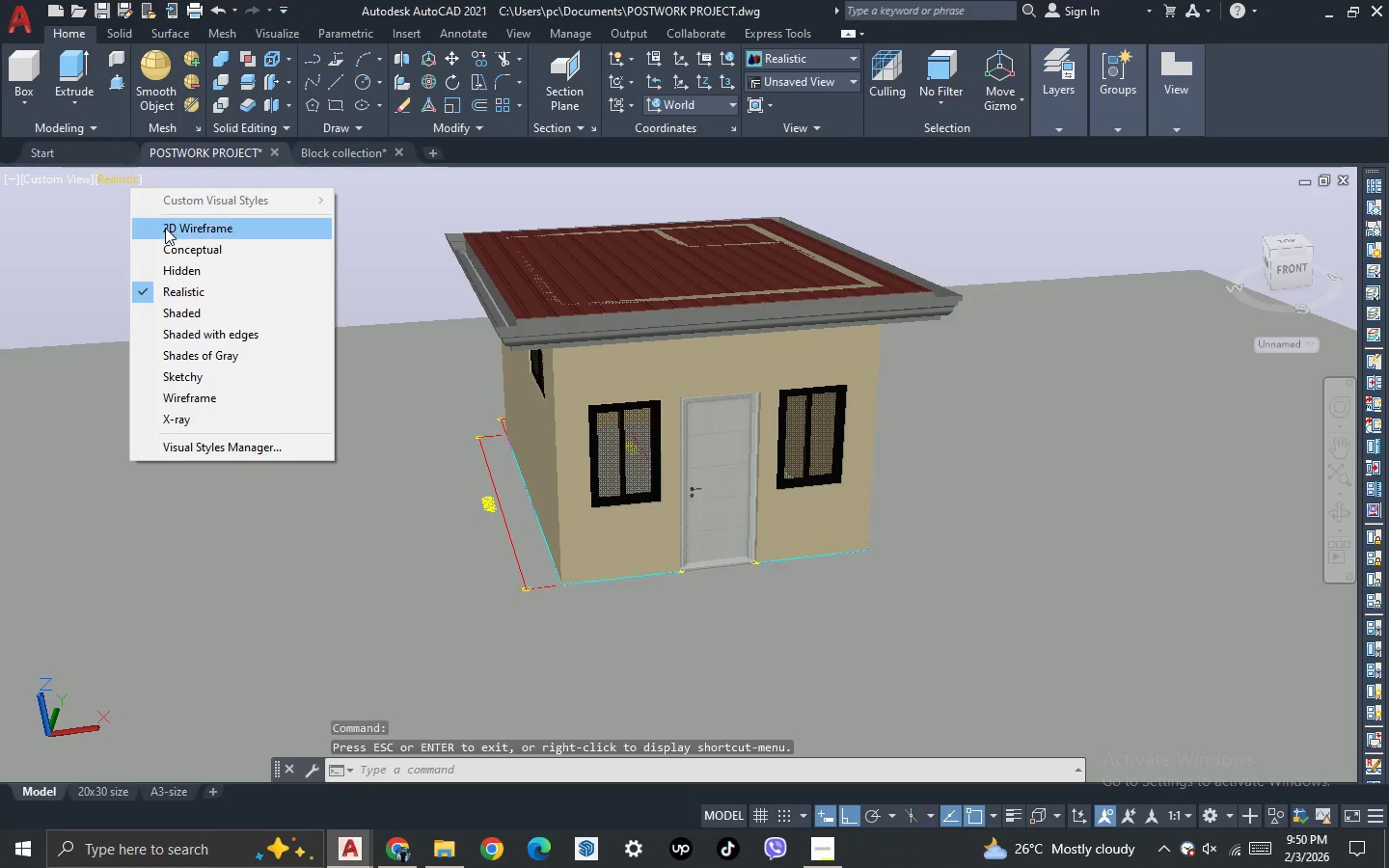 
left_click([166, 228])
 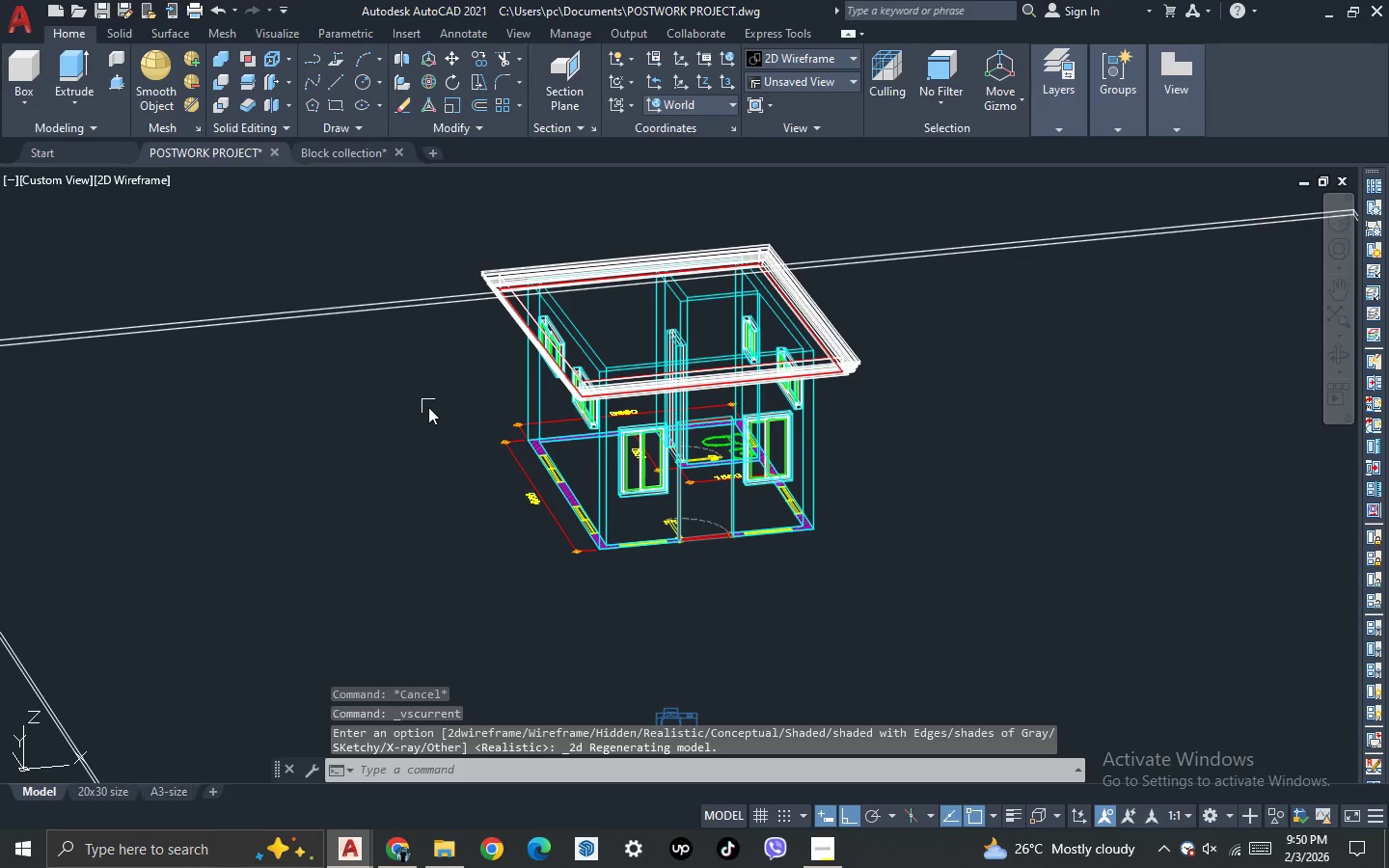 
scroll: coordinate [425, 405], scroll_direction: down, amount: 1.0
 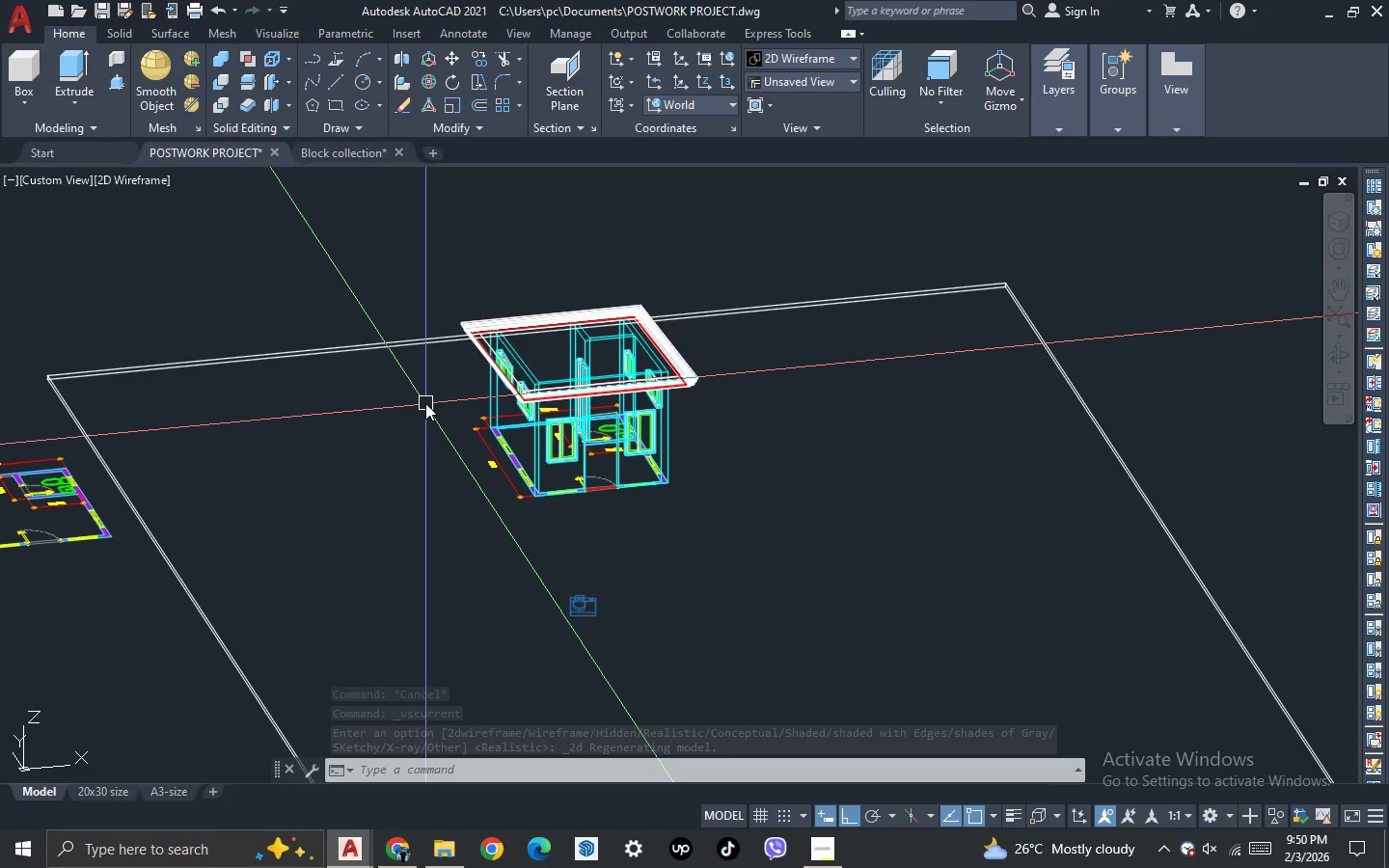 
type(REC )
 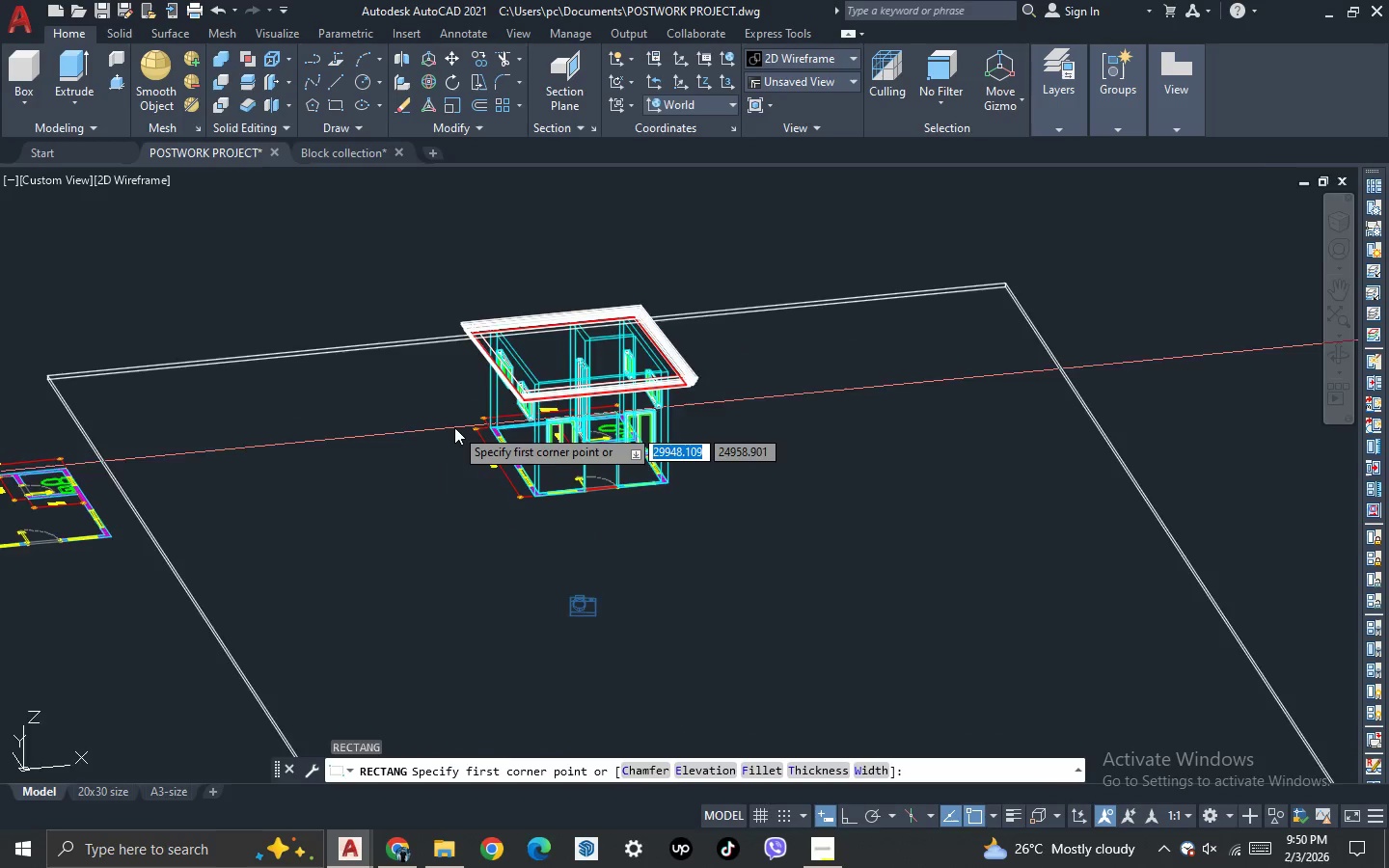 
scroll: coordinate [509, 434], scroll_direction: up, amount: 4.0
 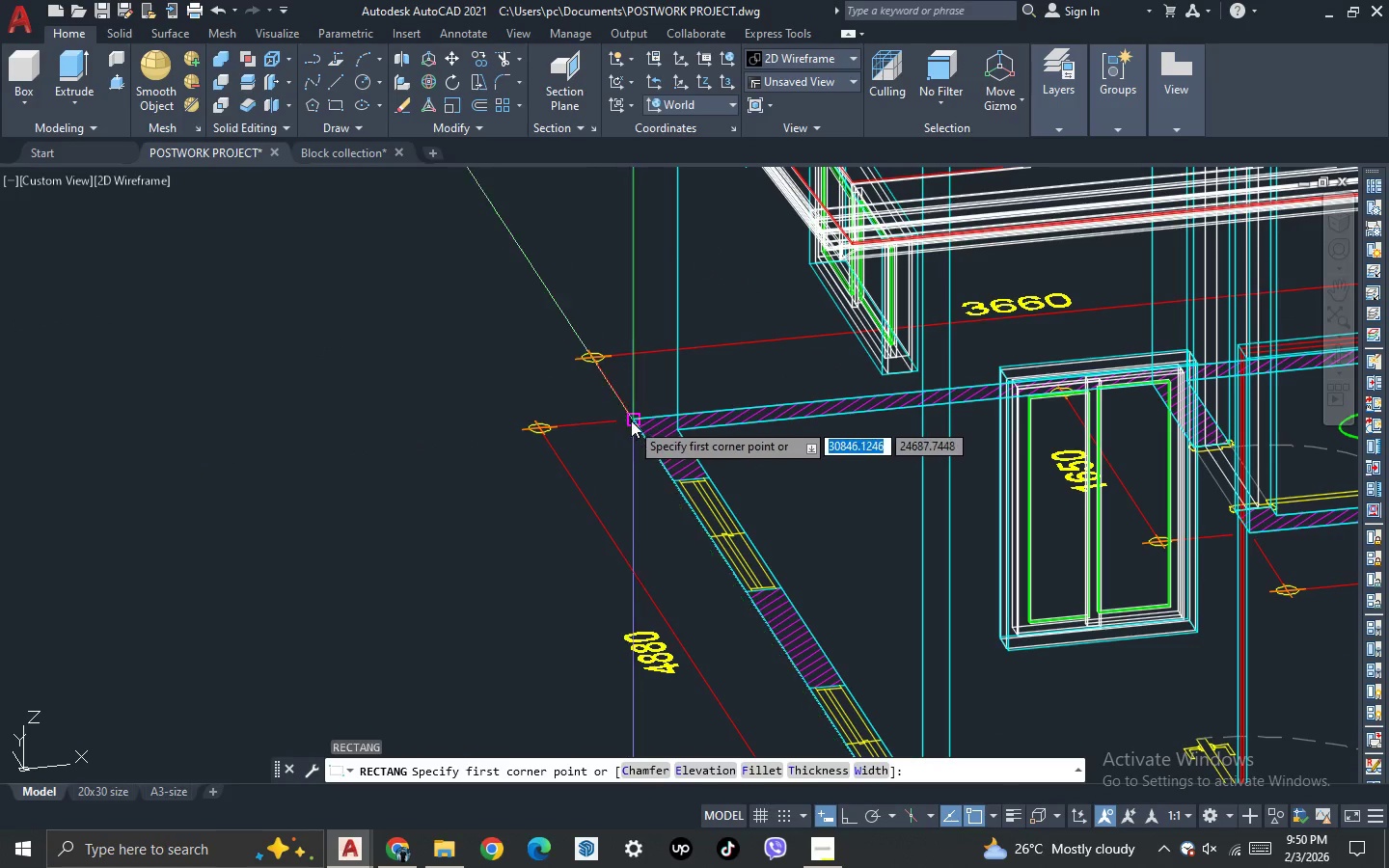 
left_click([632, 420])
 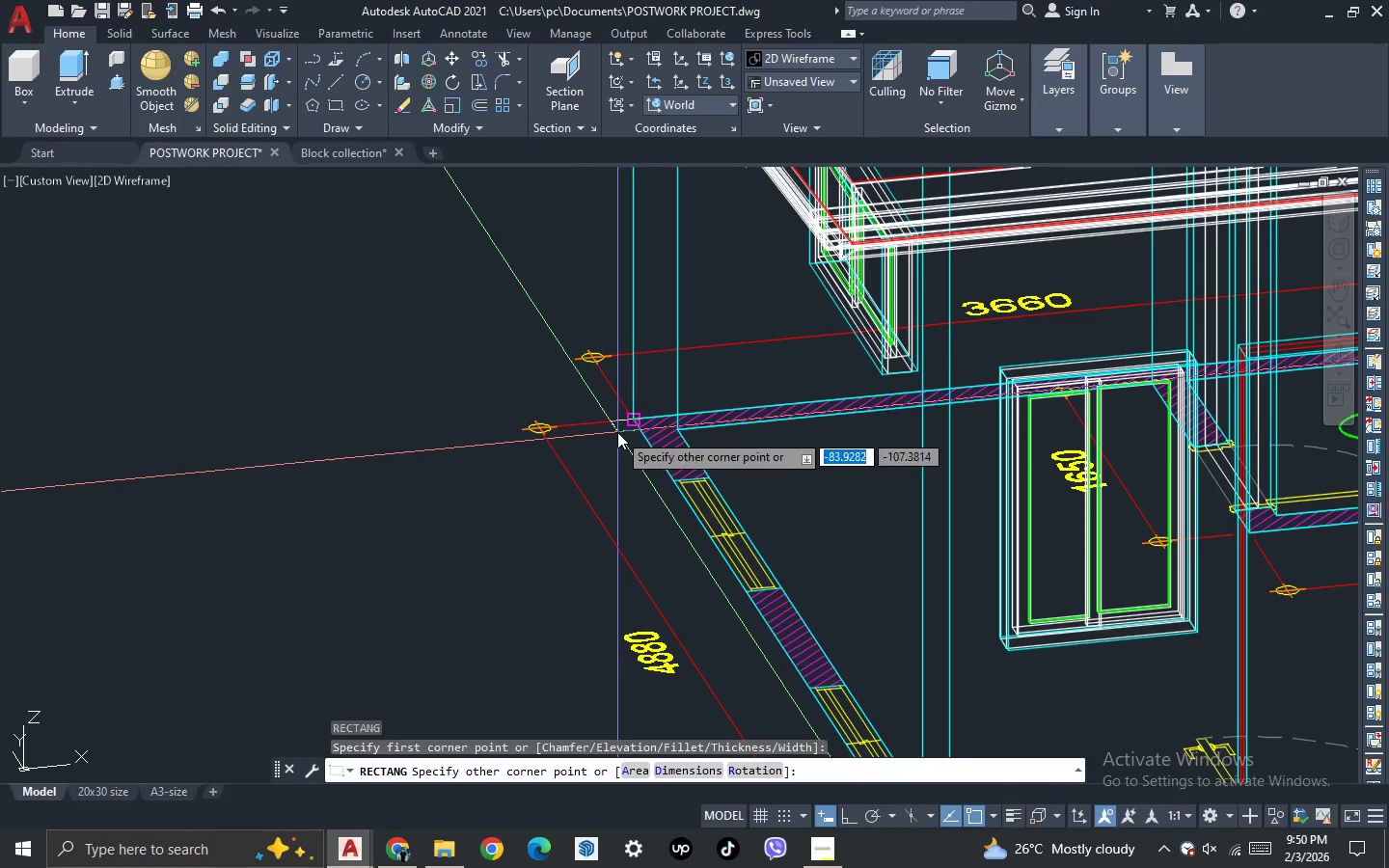 
scroll: coordinate [617, 432], scroll_direction: down, amount: 3.0
 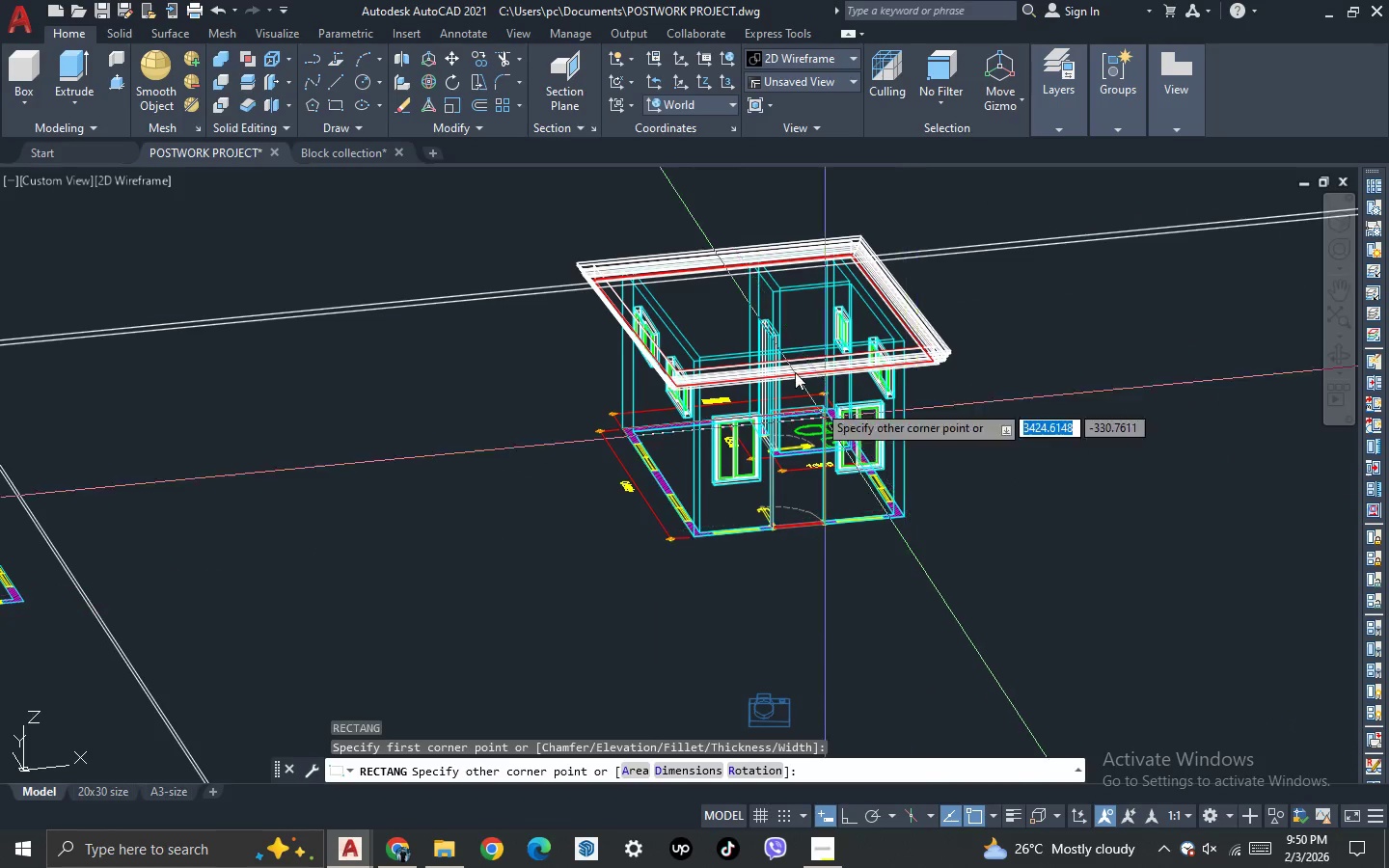 
scroll: coordinate [924, 553], scroll_direction: up, amount: 2.0
 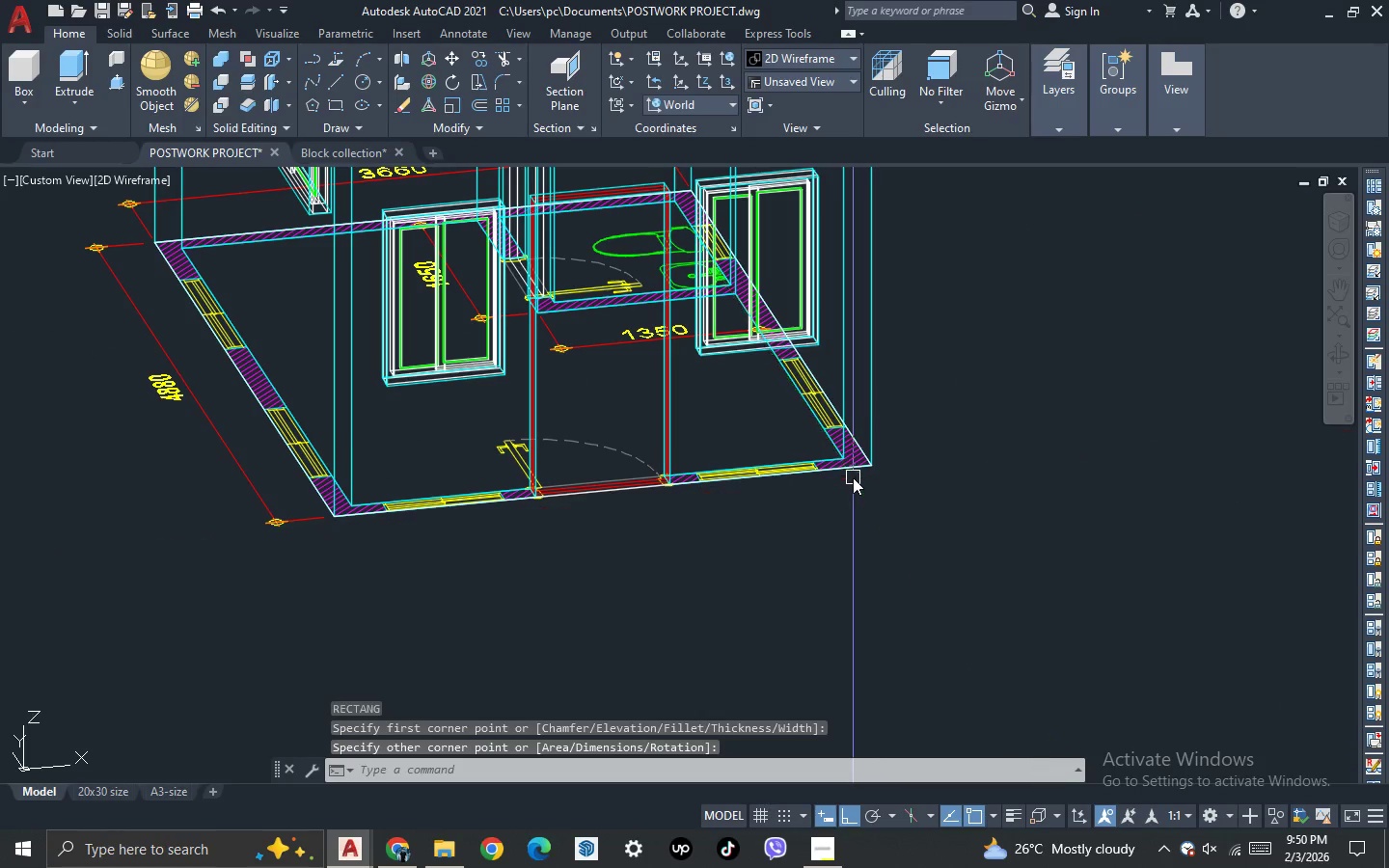 
left_click([852, 472])
 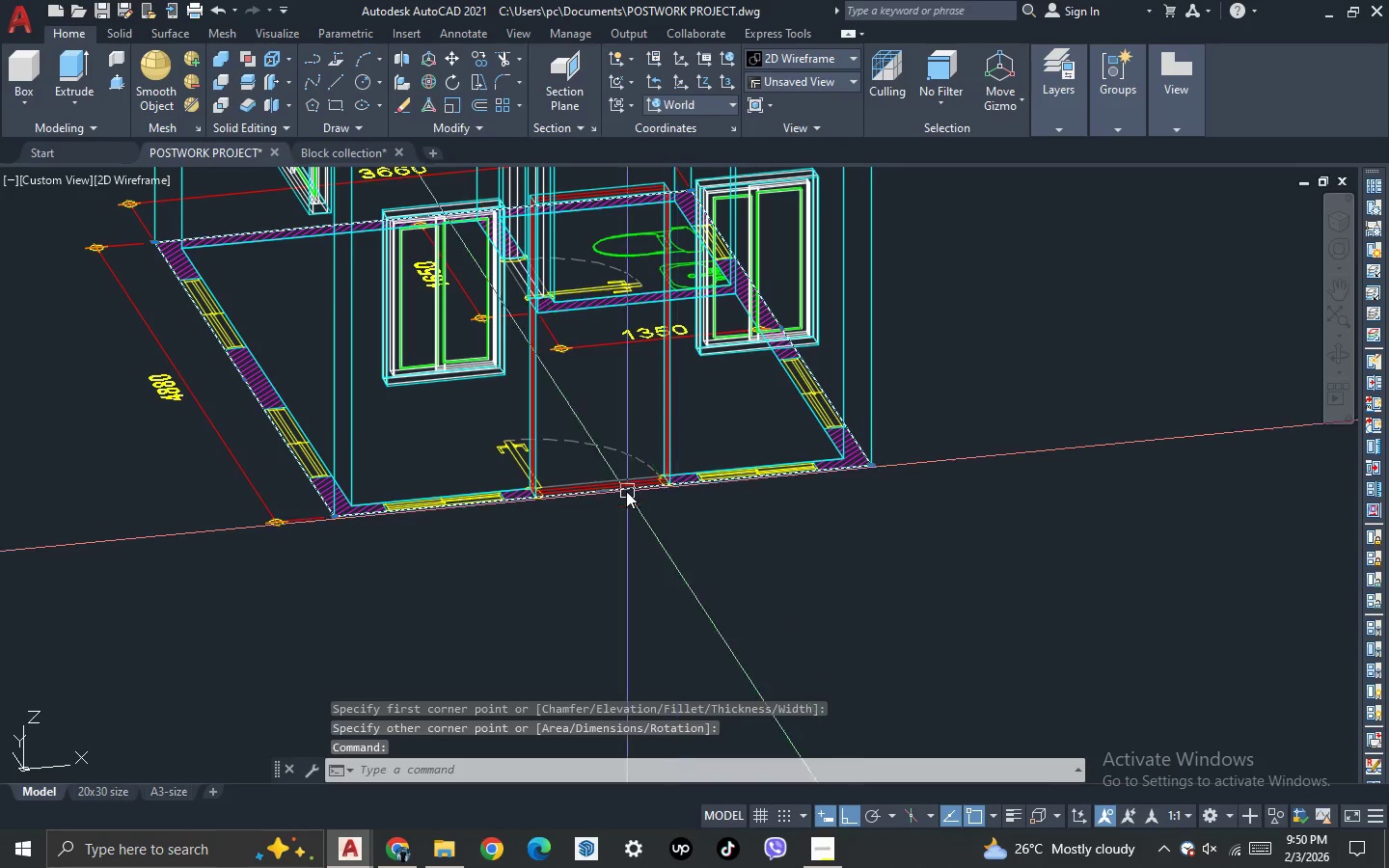 
scroll: coordinate [599, 389], scroll_direction: down, amount: 5.0
 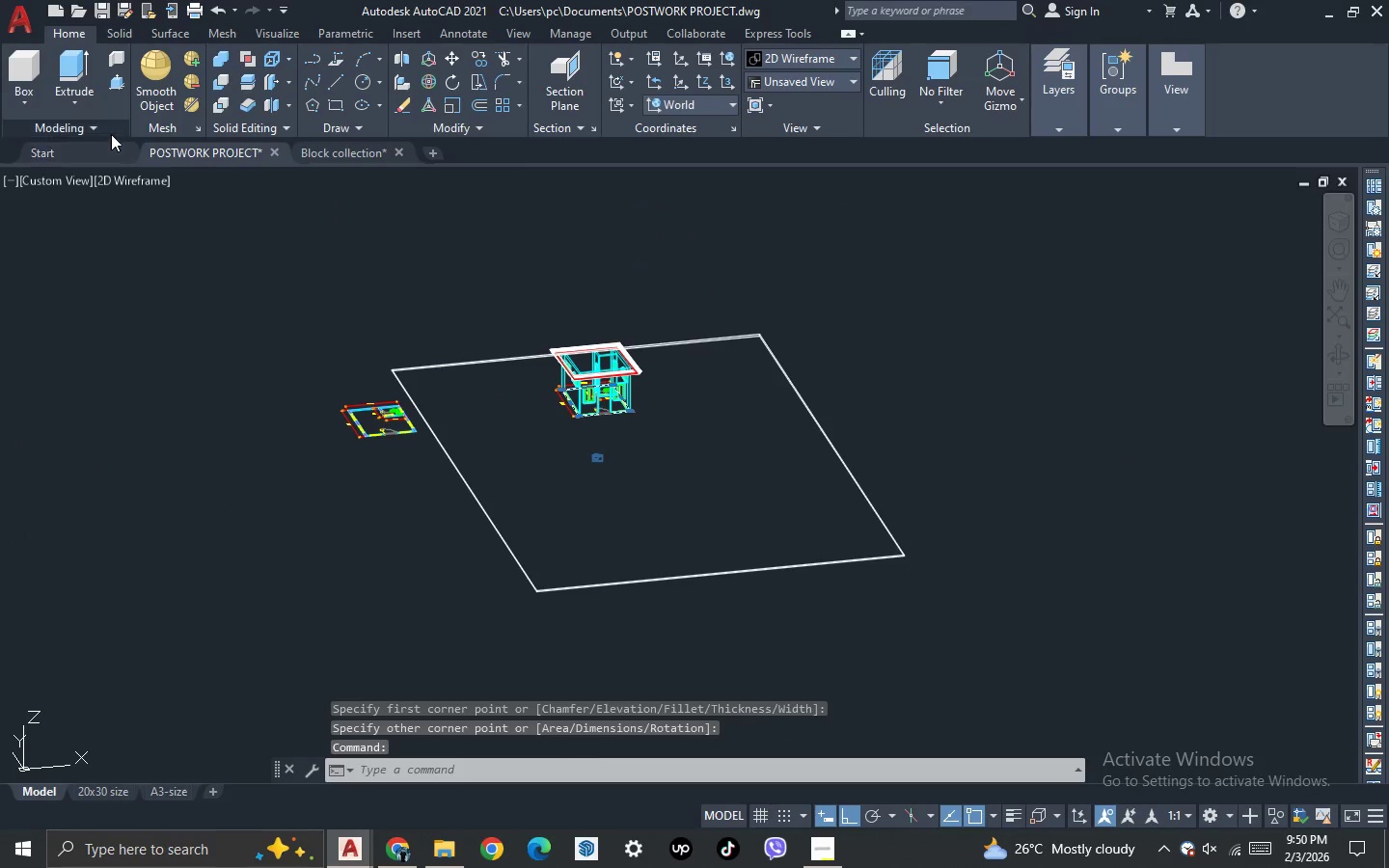 
left_click([77, 71])
 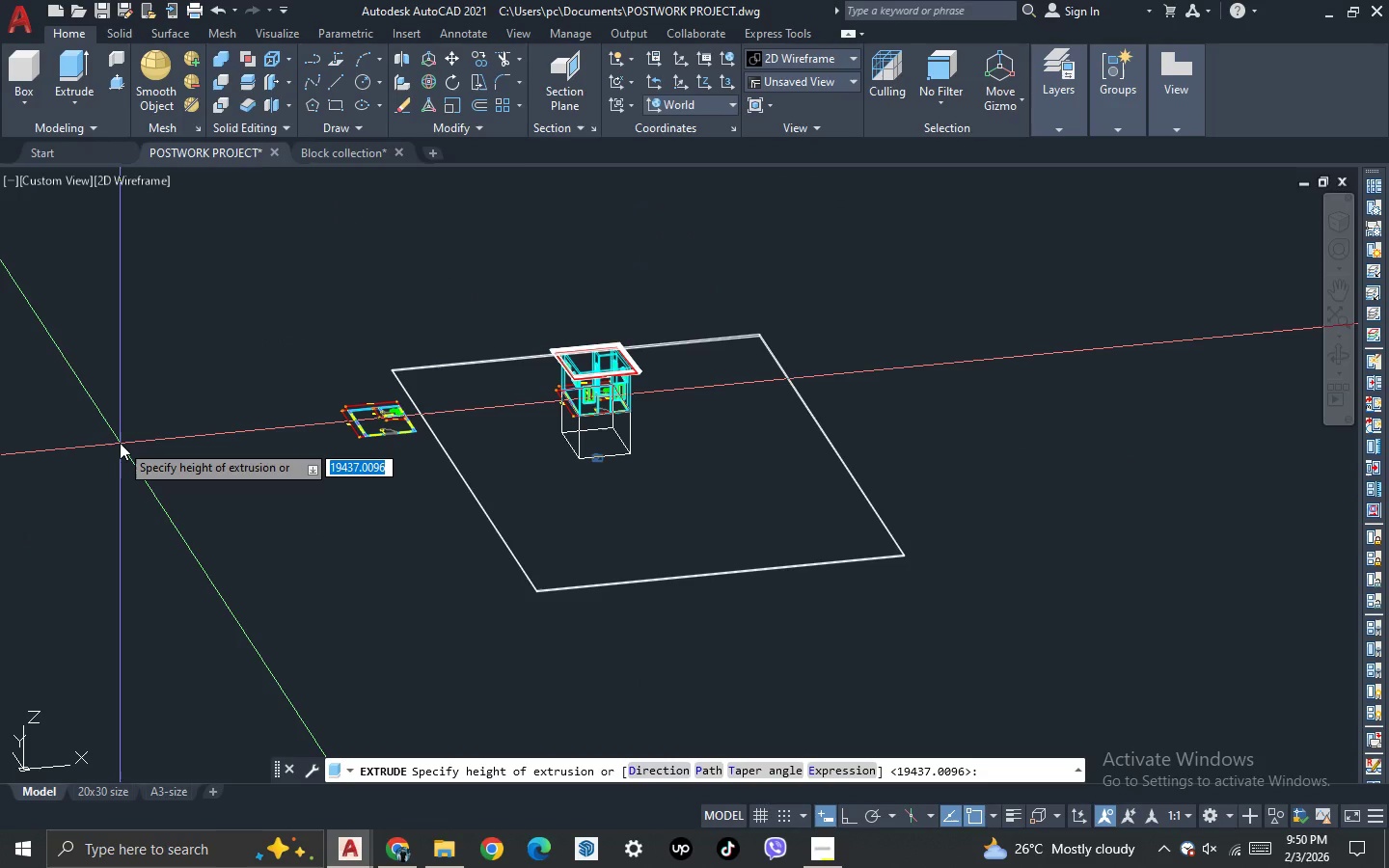 
type(-2)
key(Backspace)
type(180)
 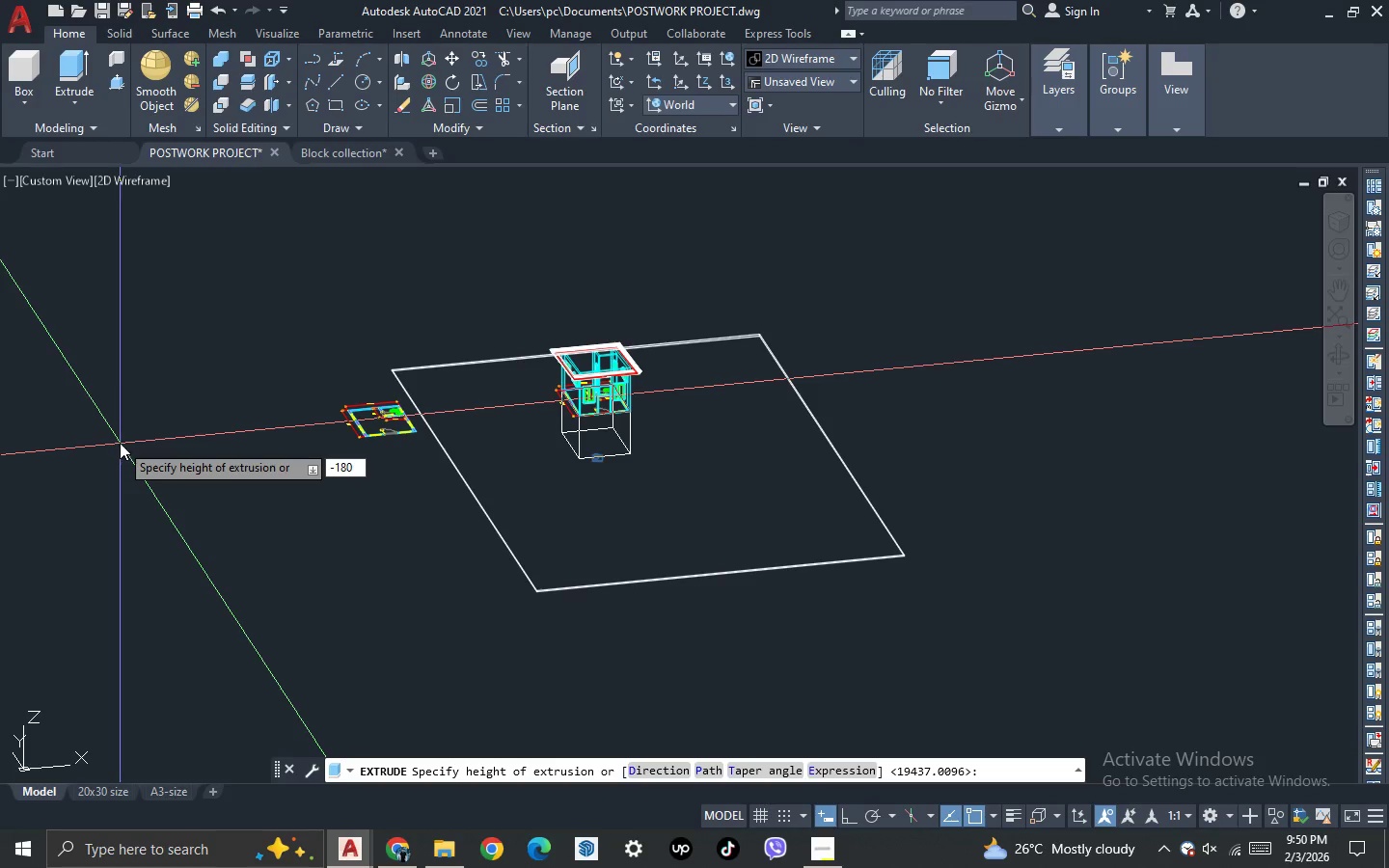 
key(Enter)
 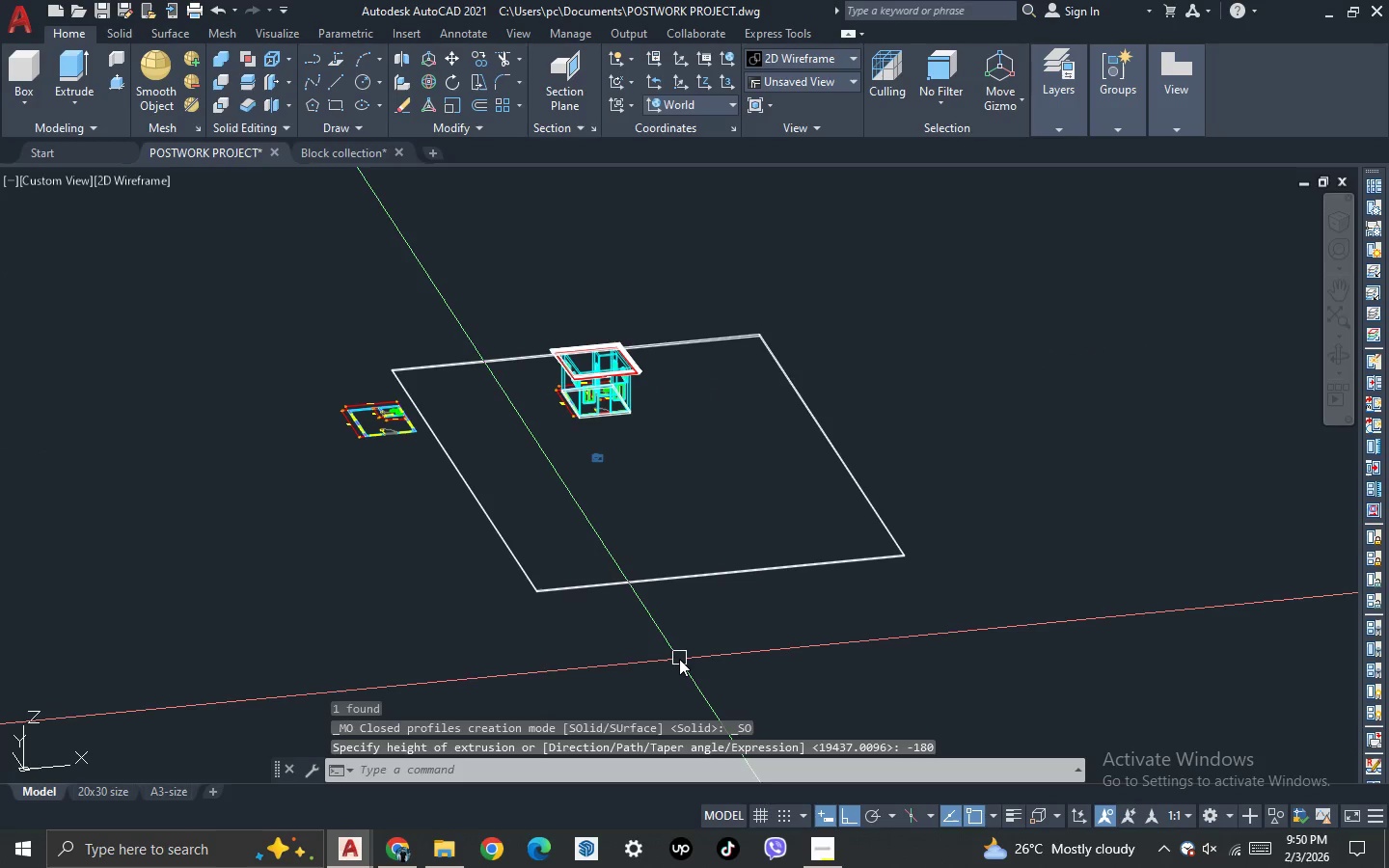 
left_click_drag(start_coordinate=[678, 643], to_coordinate=[672, 629])
 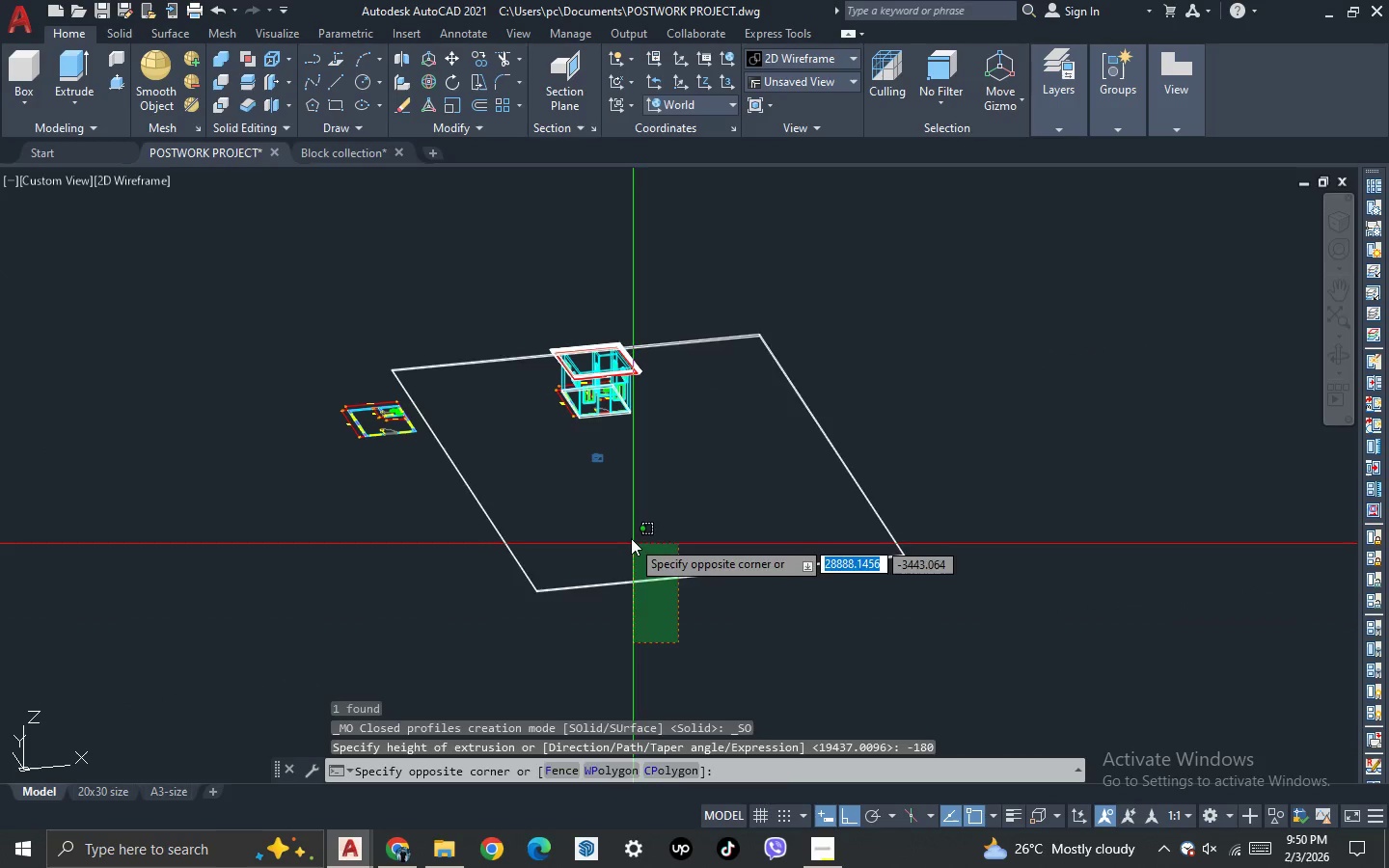 
double_click([630, 537])
 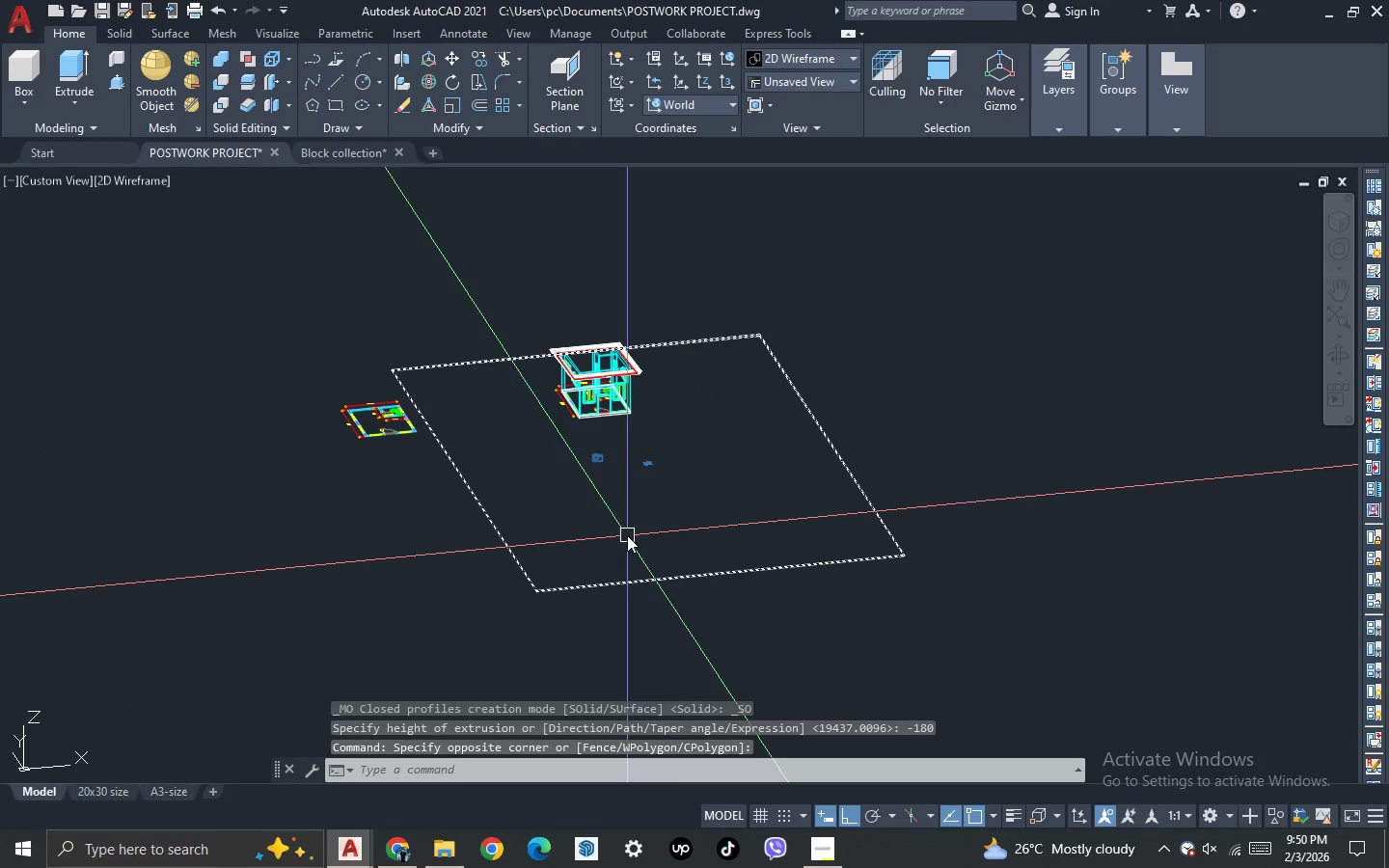 
key(M)
 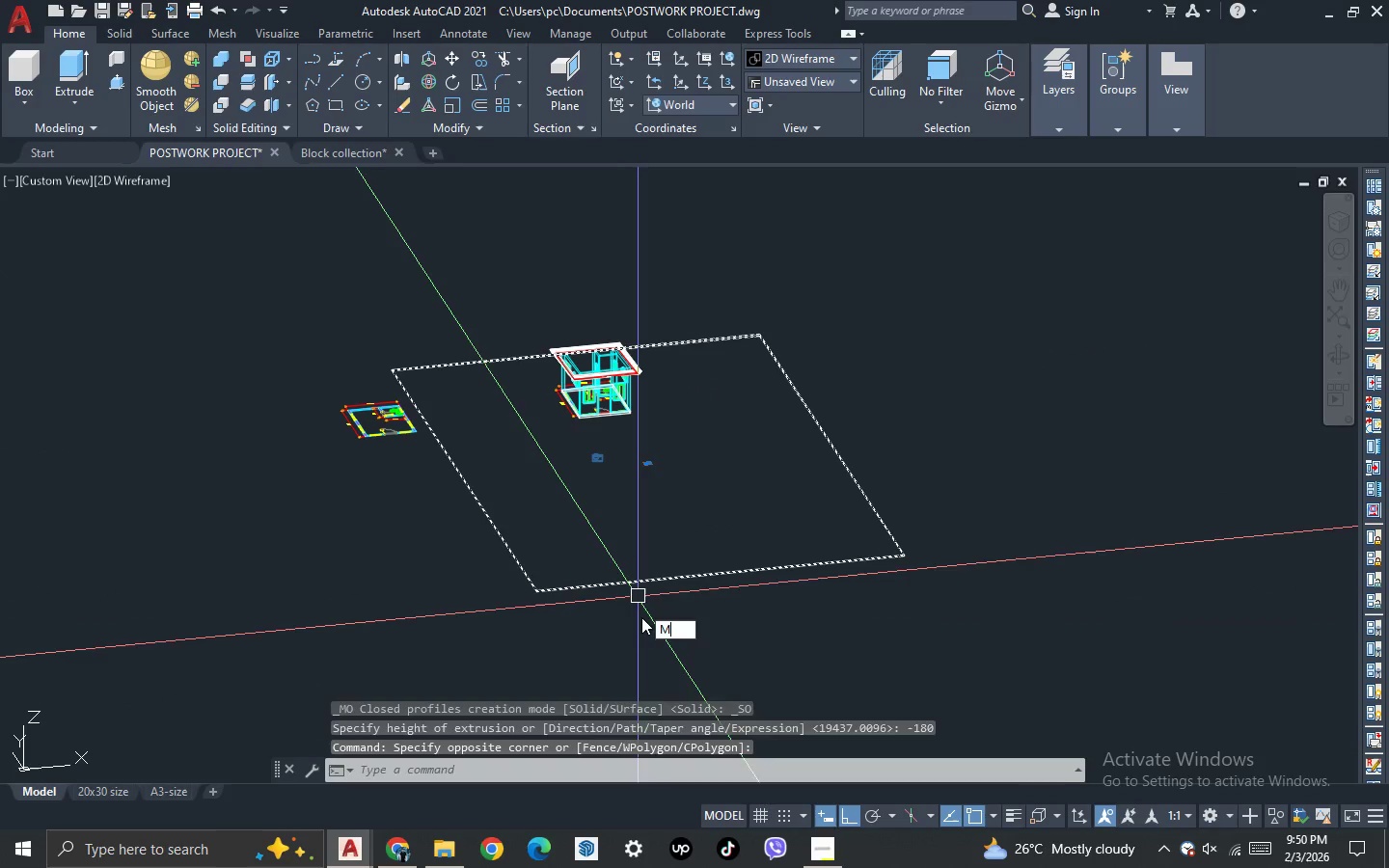 
key(Space)
 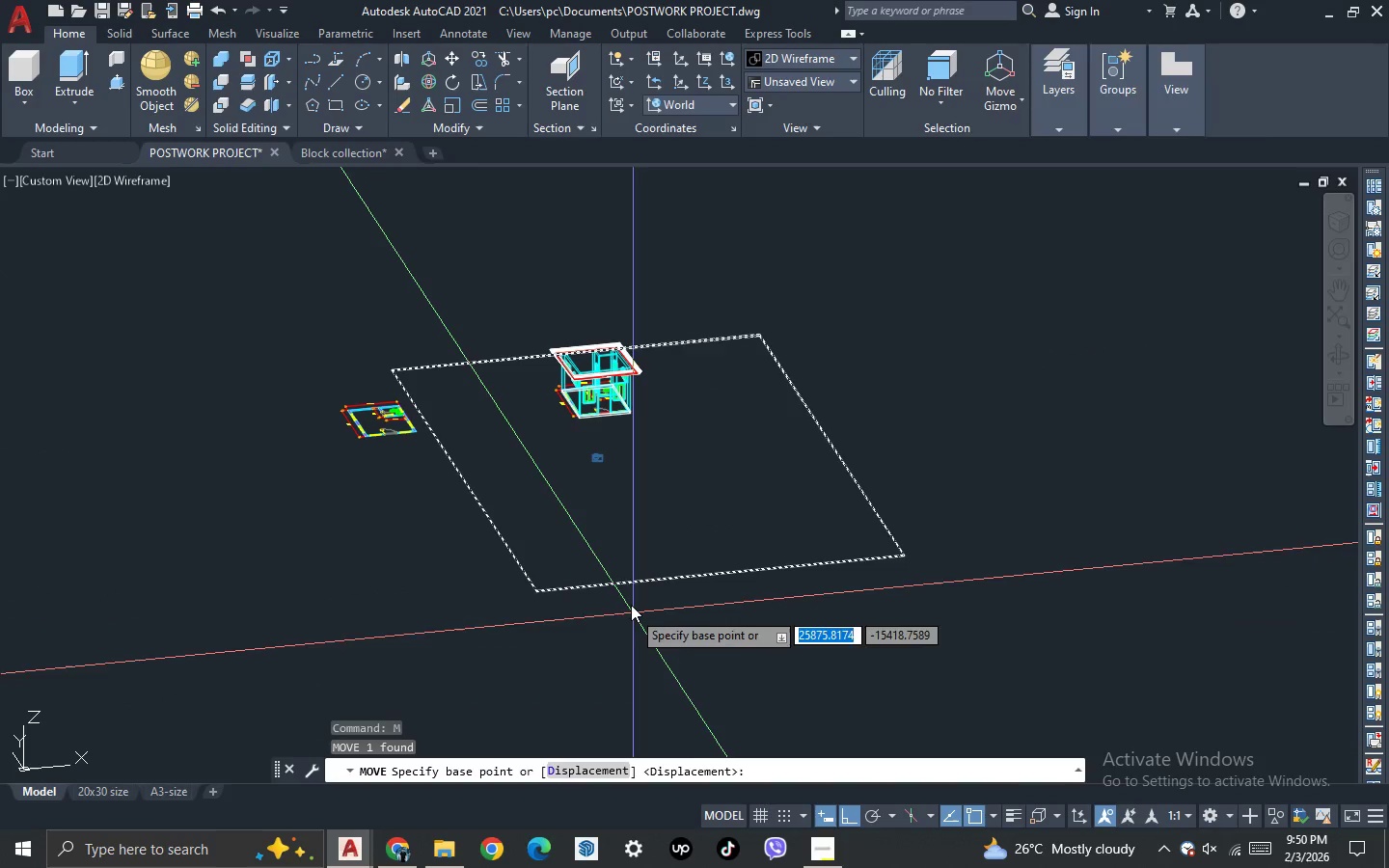 
left_click([630, 603])
 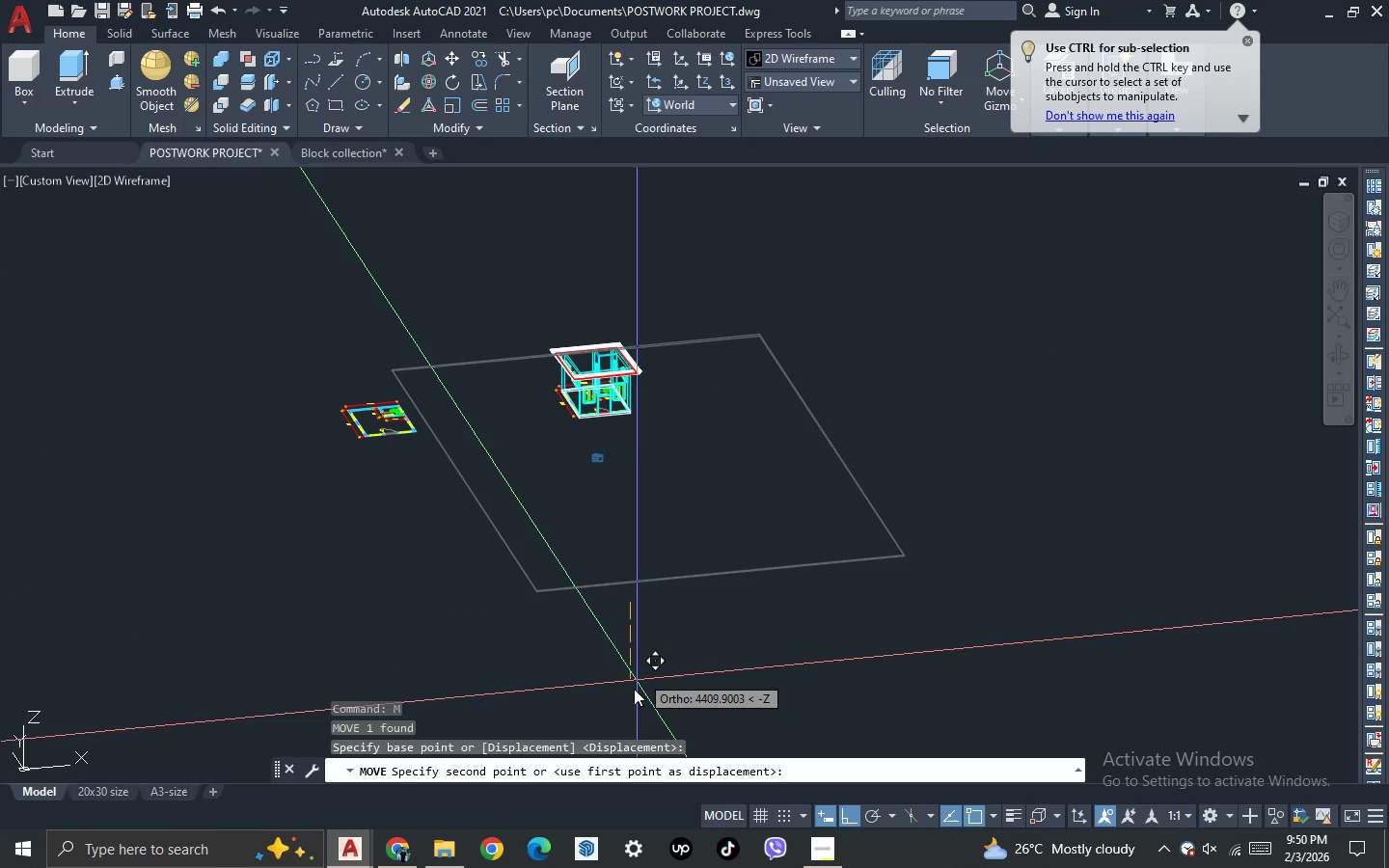 
scroll: coordinate [624, 698], scroll_direction: up, amount: 1.0
 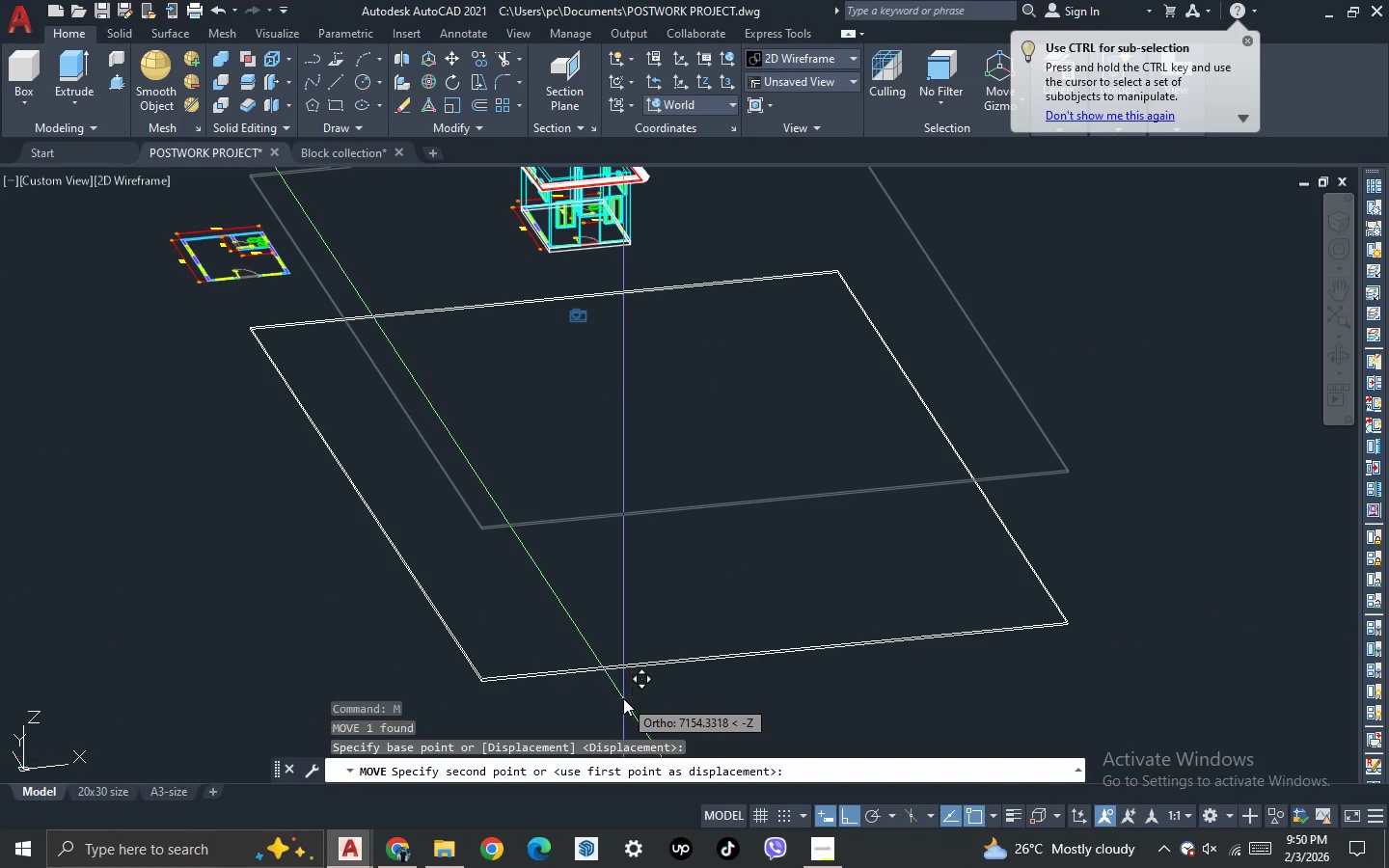 
type(-180)
 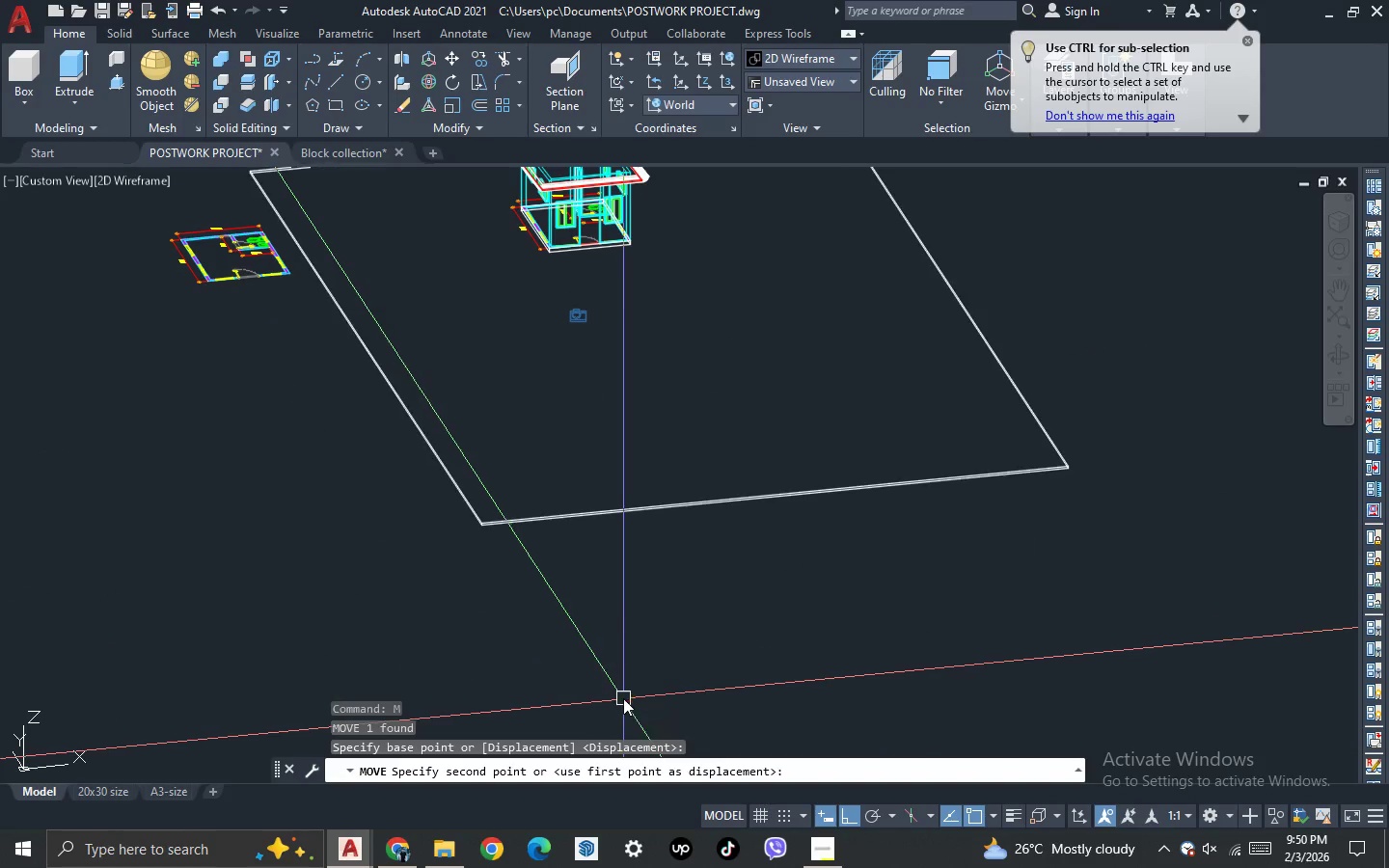 
key(Enter)
 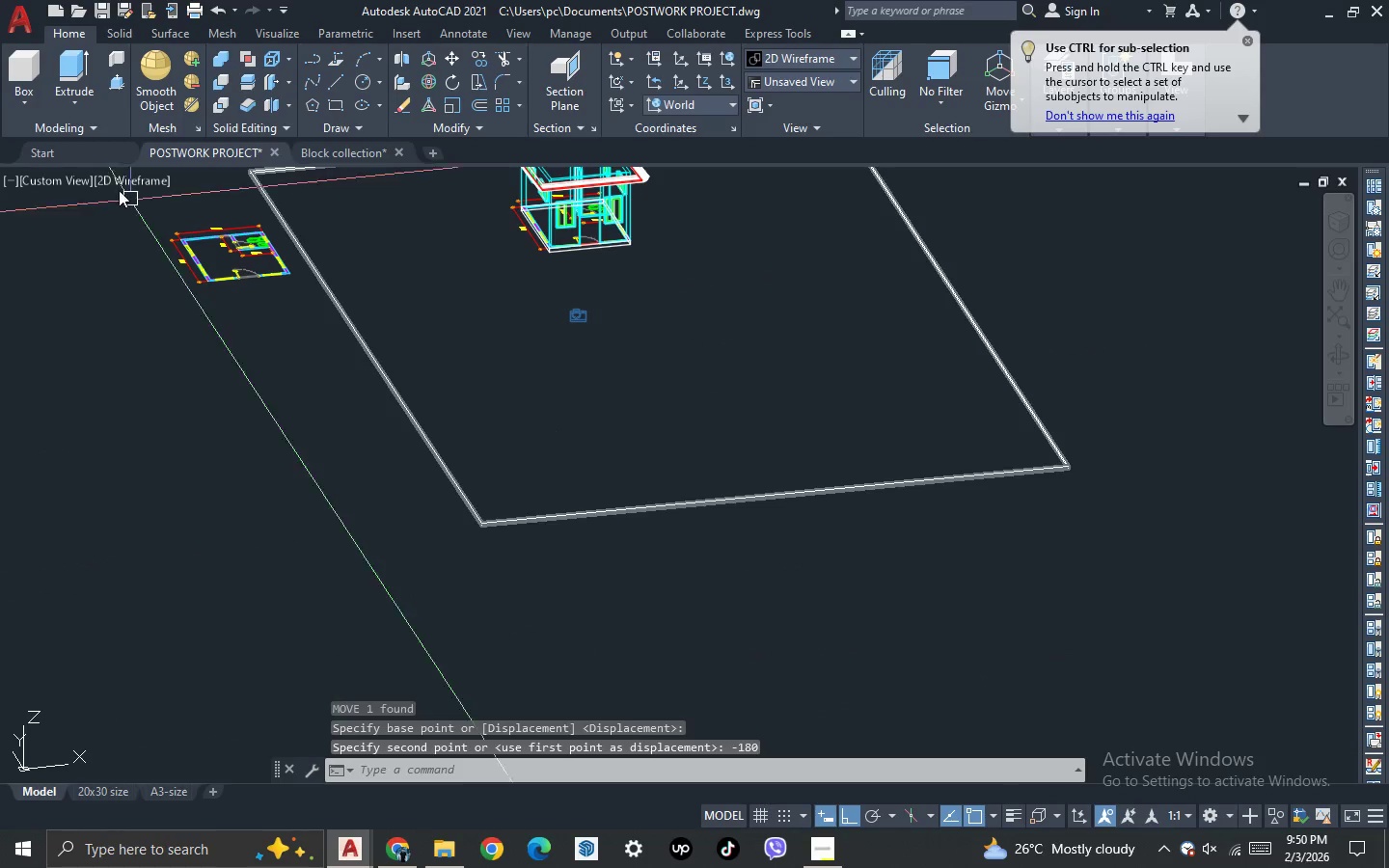 
left_click([110, 182])
 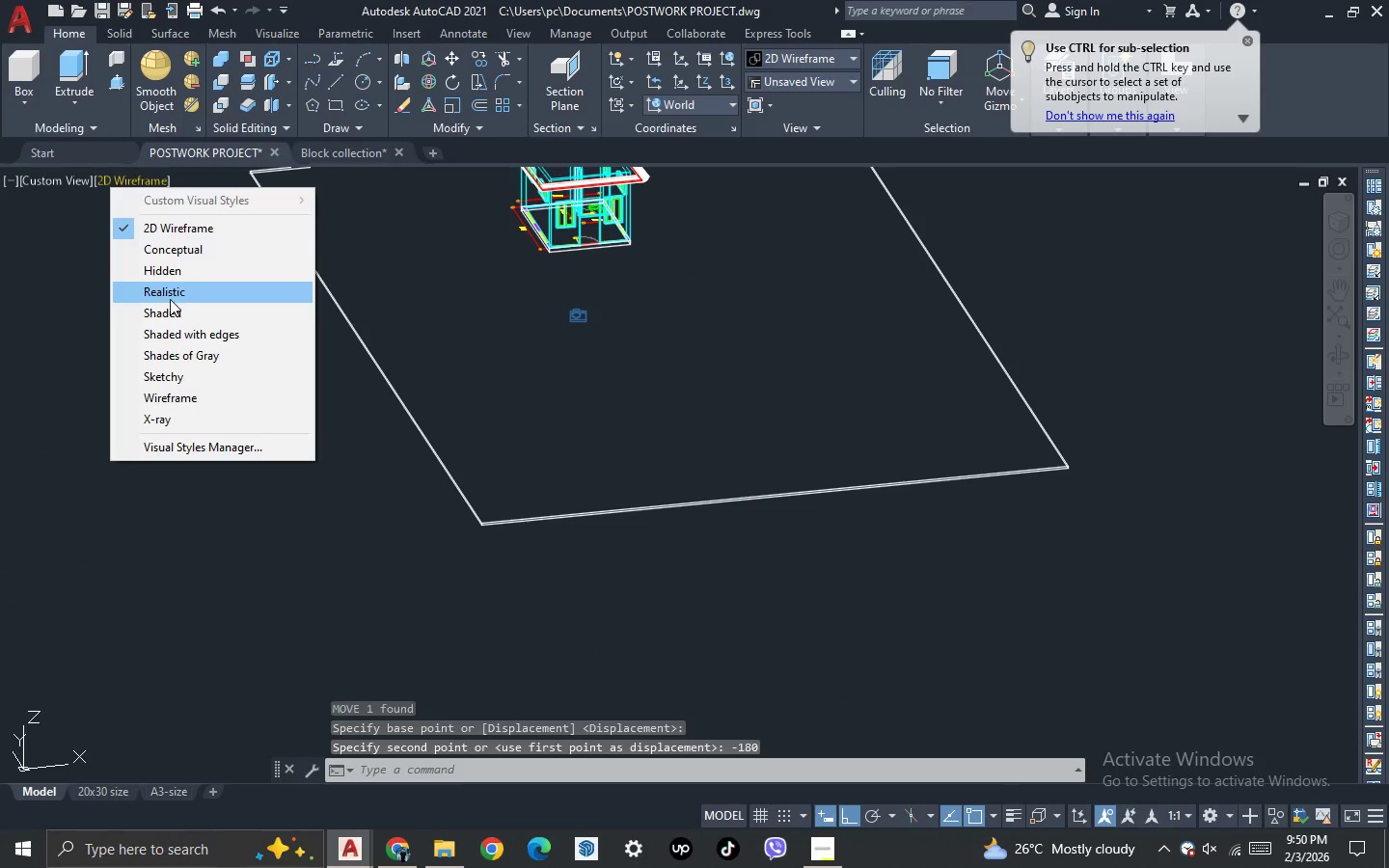 
left_click([170, 299])
 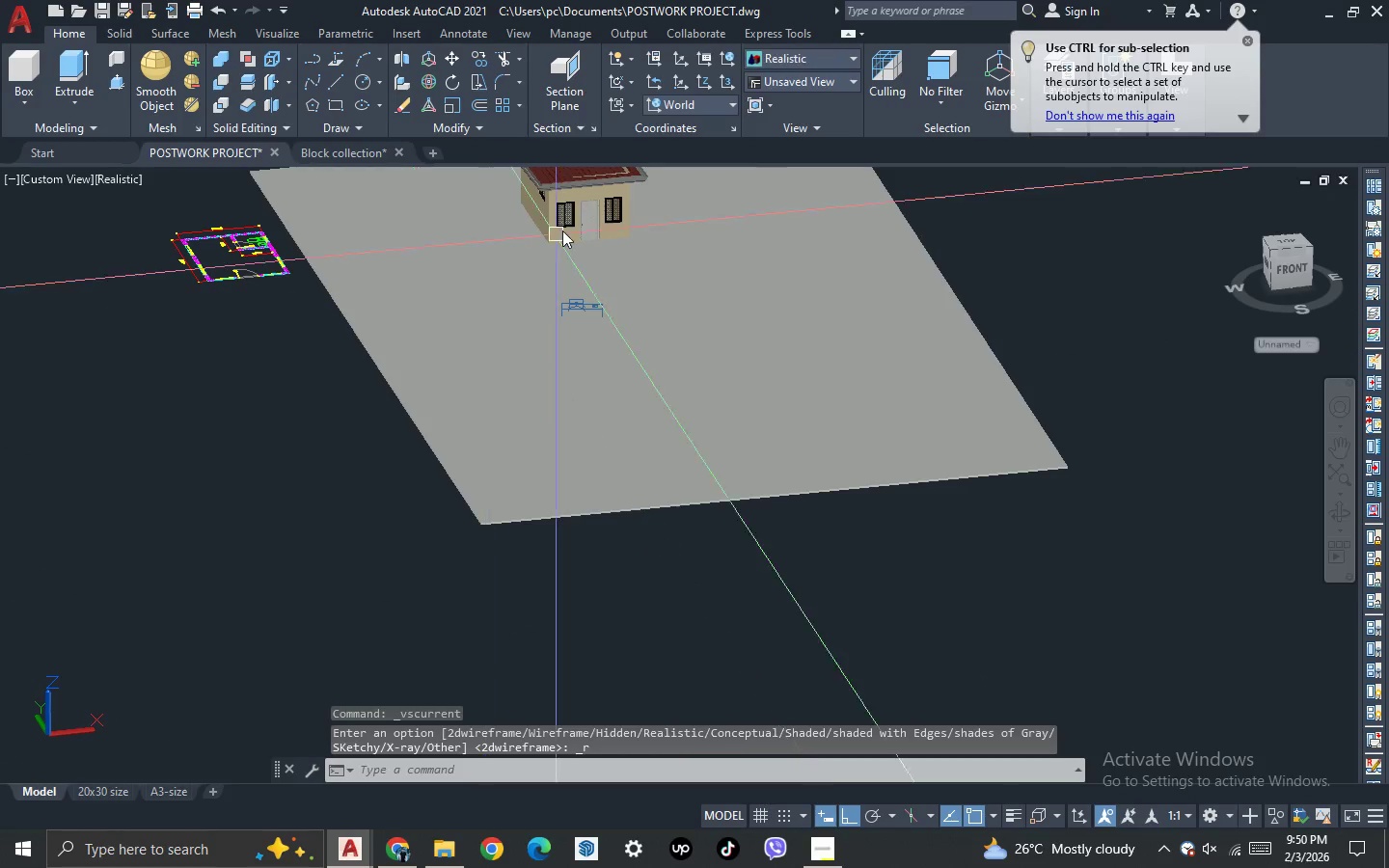 
scroll: coordinate [574, 228], scroll_direction: up, amount: 5.0
 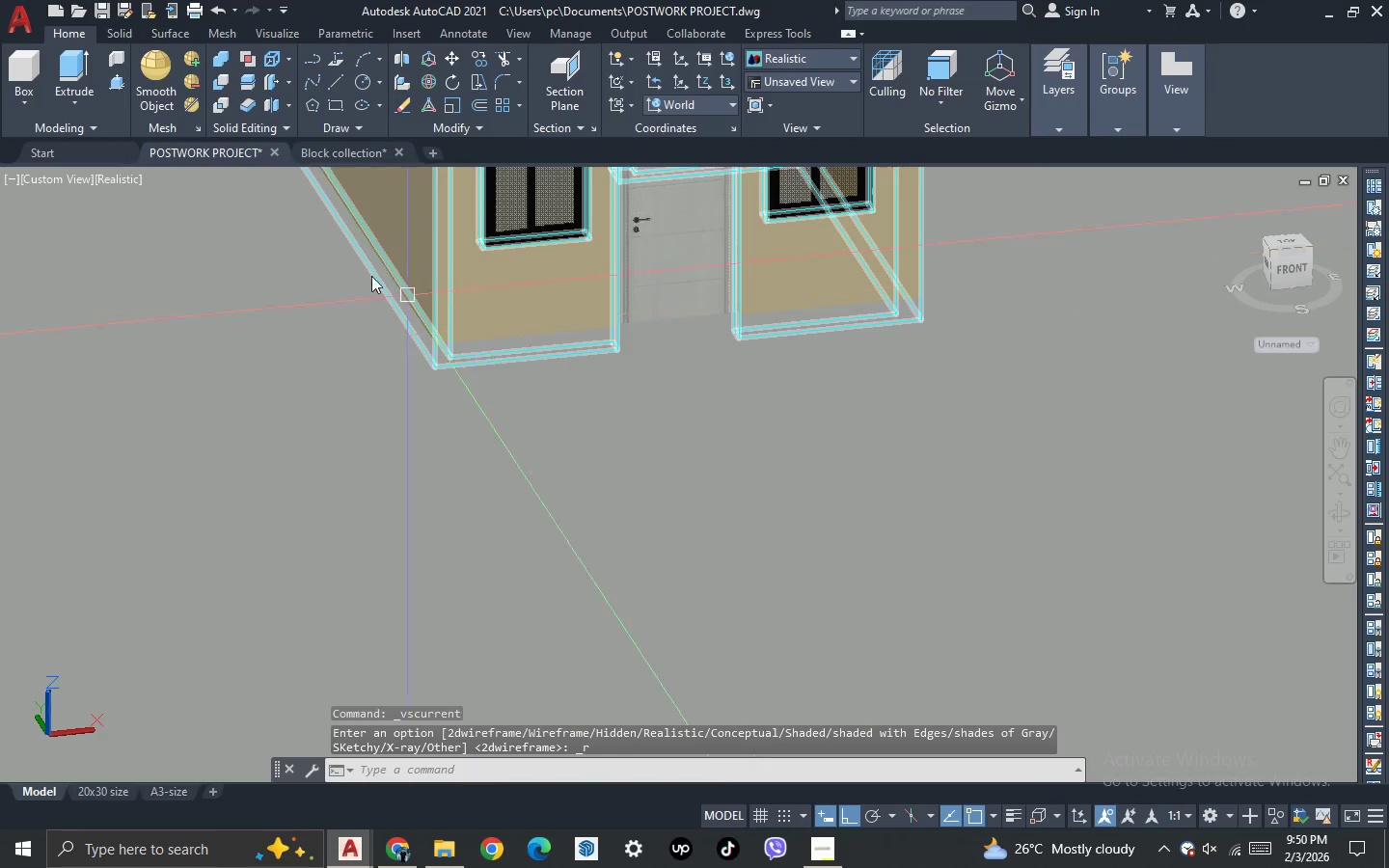 
left_click([98, 185])
 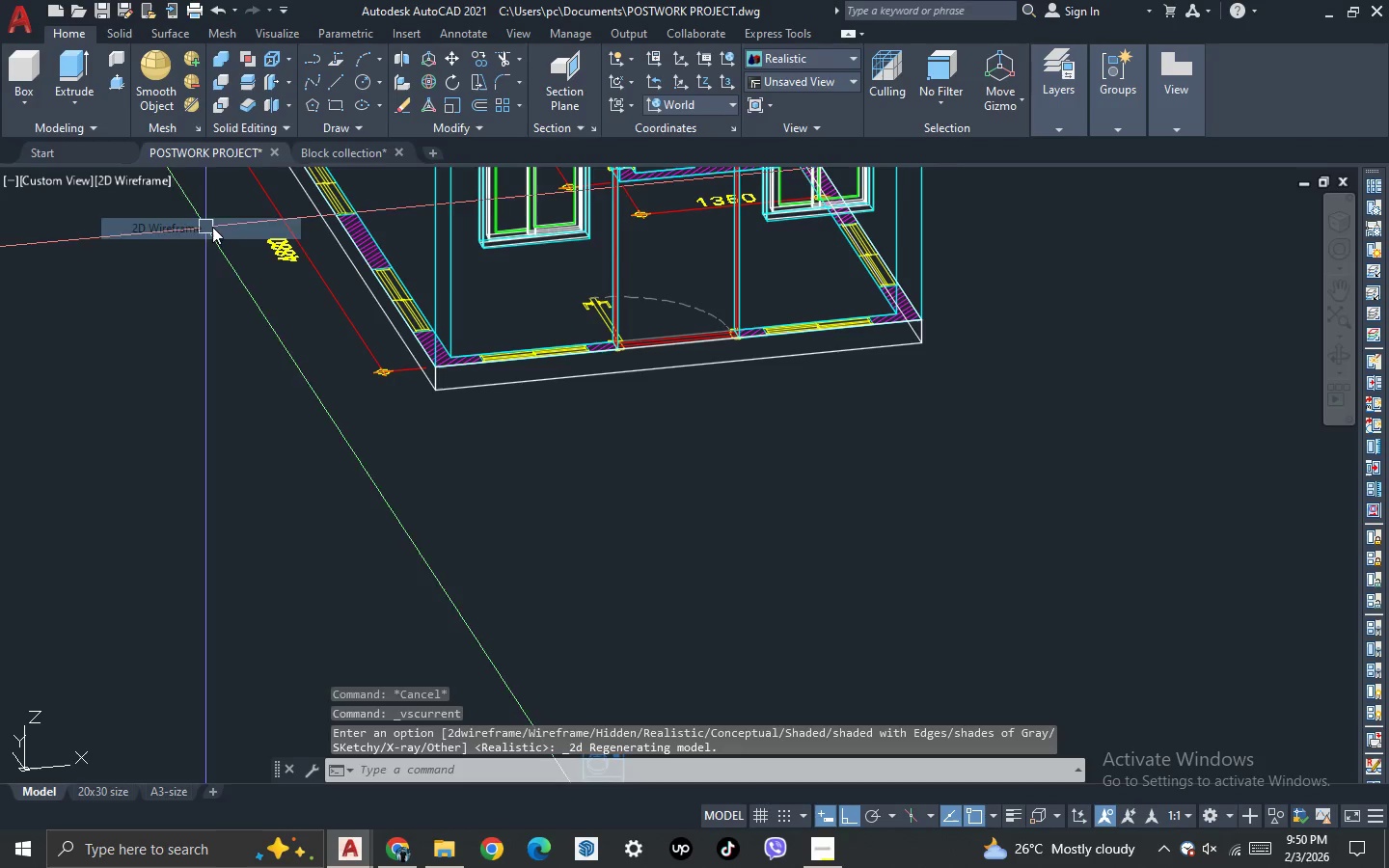 
scroll: coordinate [417, 278], scroll_direction: down, amount: 2.0
 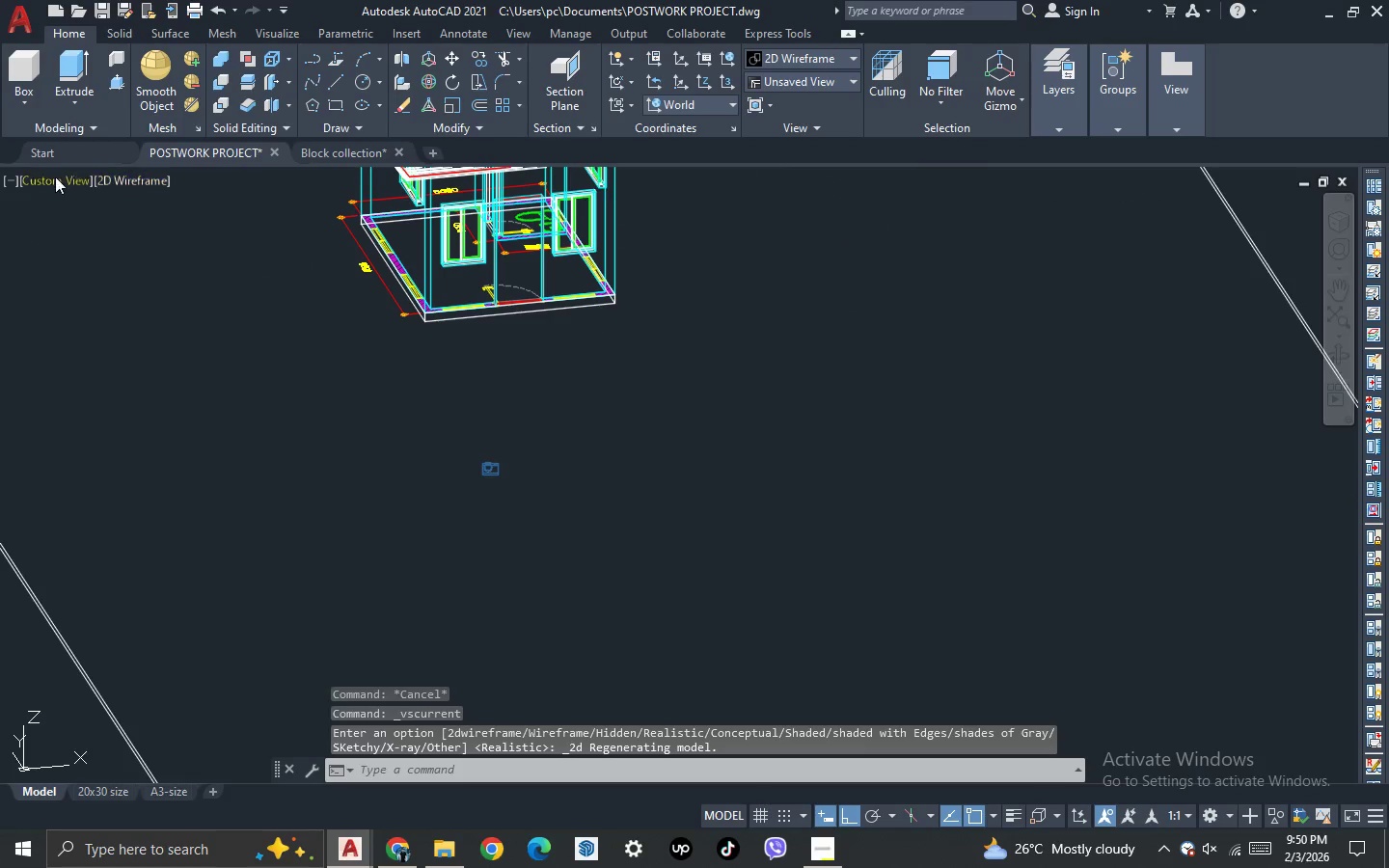 
left_click([54, 176])
 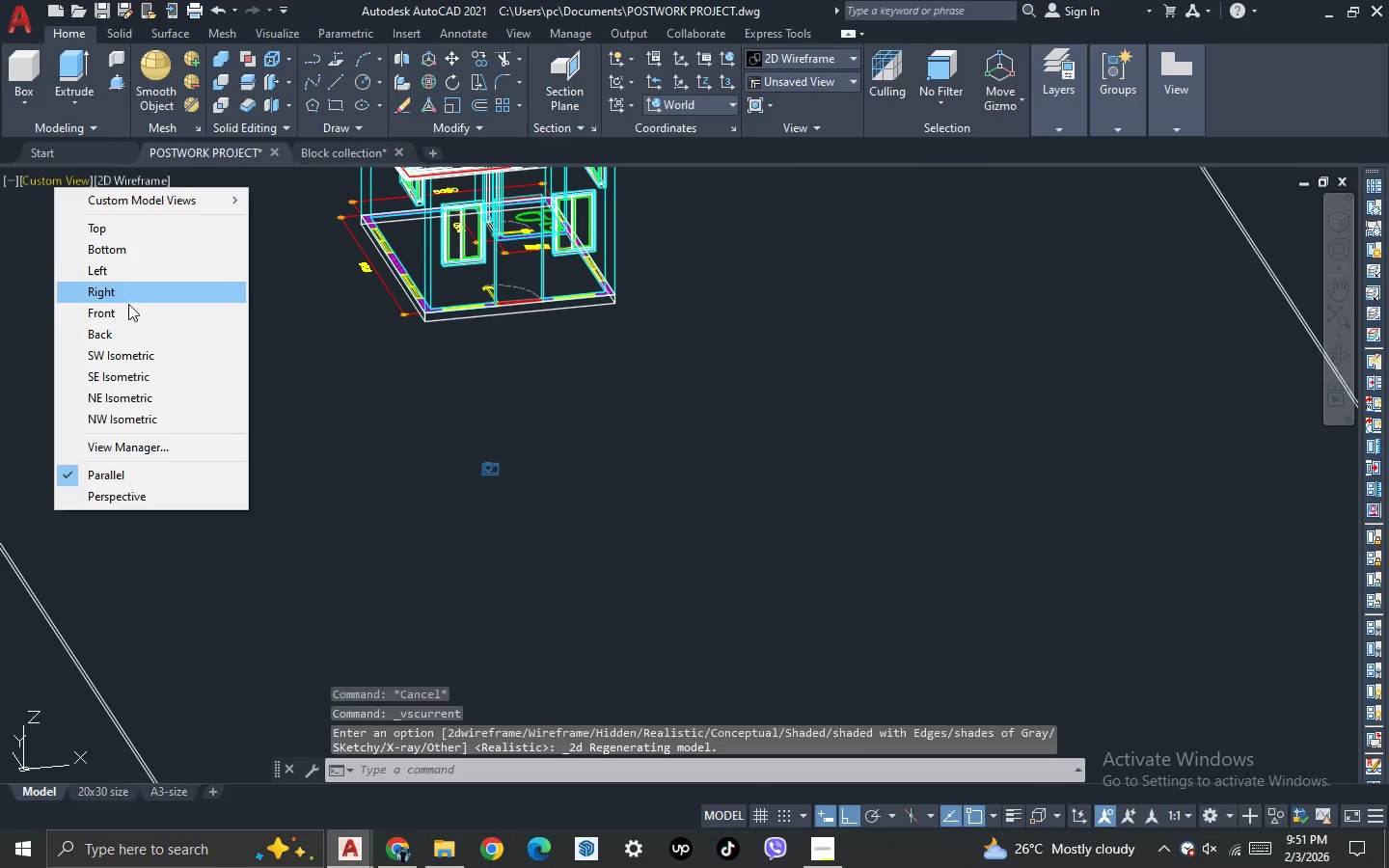 
left_click([129, 311])
 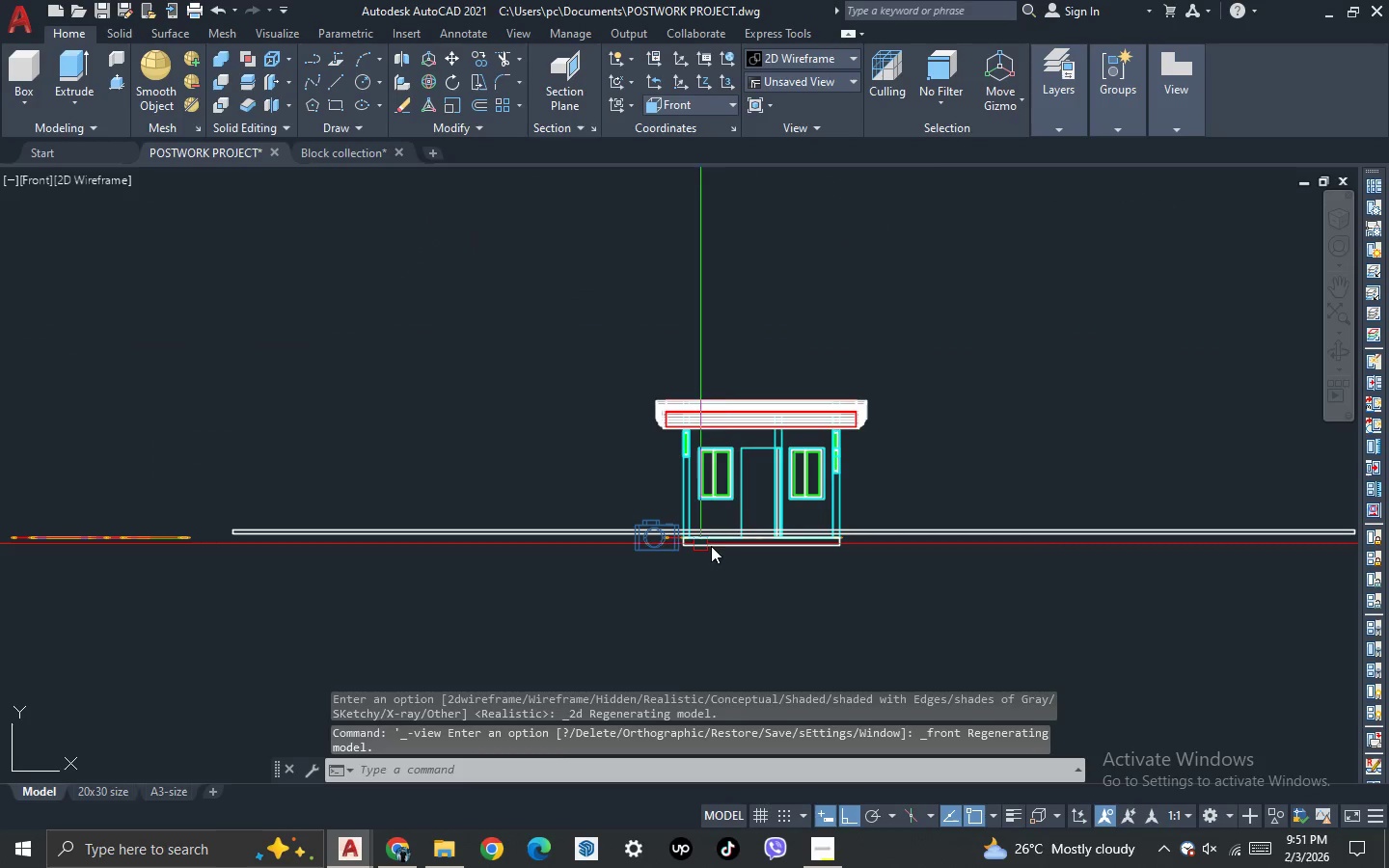 
left_click_drag(start_coordinate=[846, 490], to_coordinate=[838, 472])
 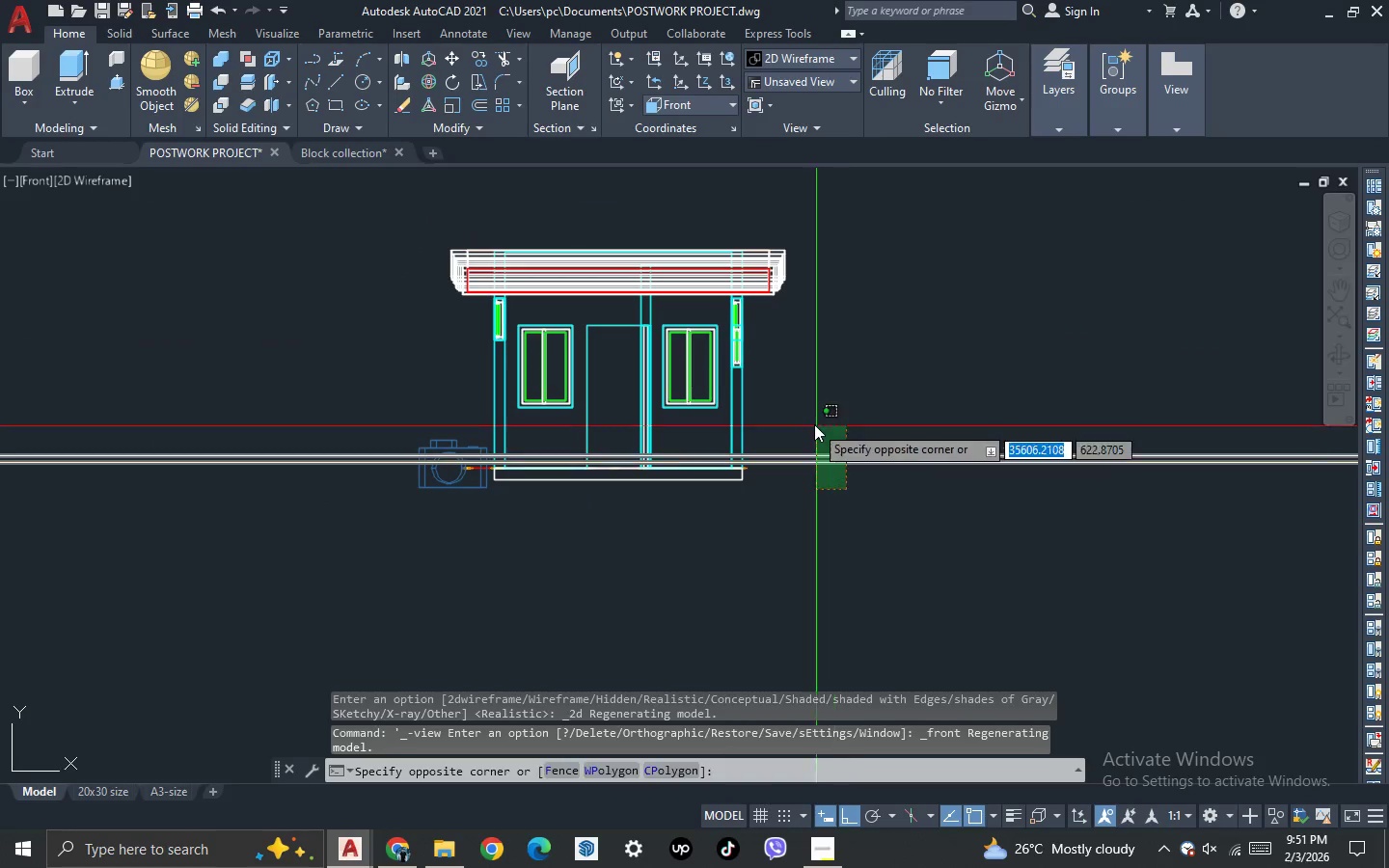 
double_click([814, 424])
 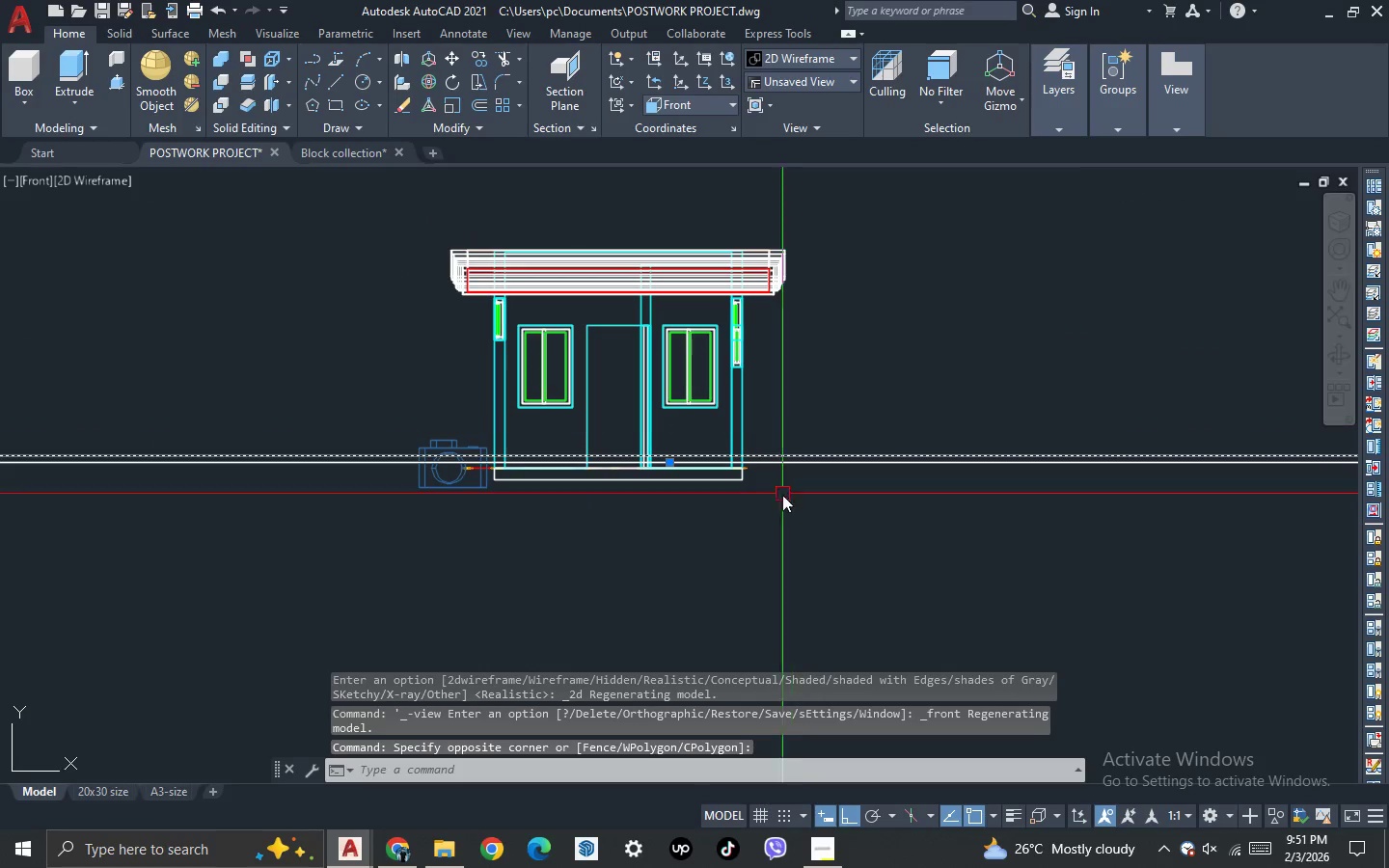 
scroll: coordinate [846, 493], scroll_direction: up, amount: 1.0
 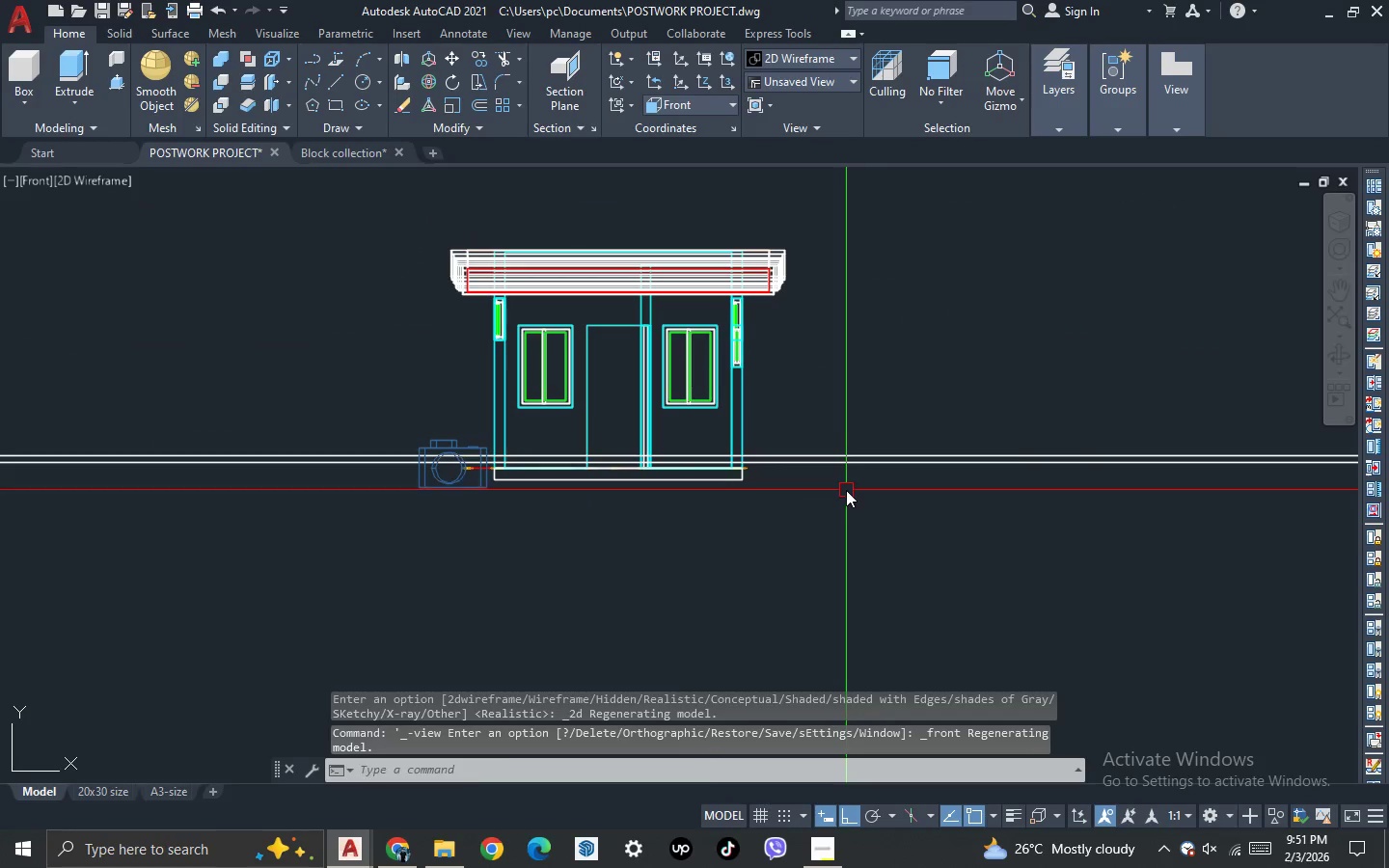 
key(M)
 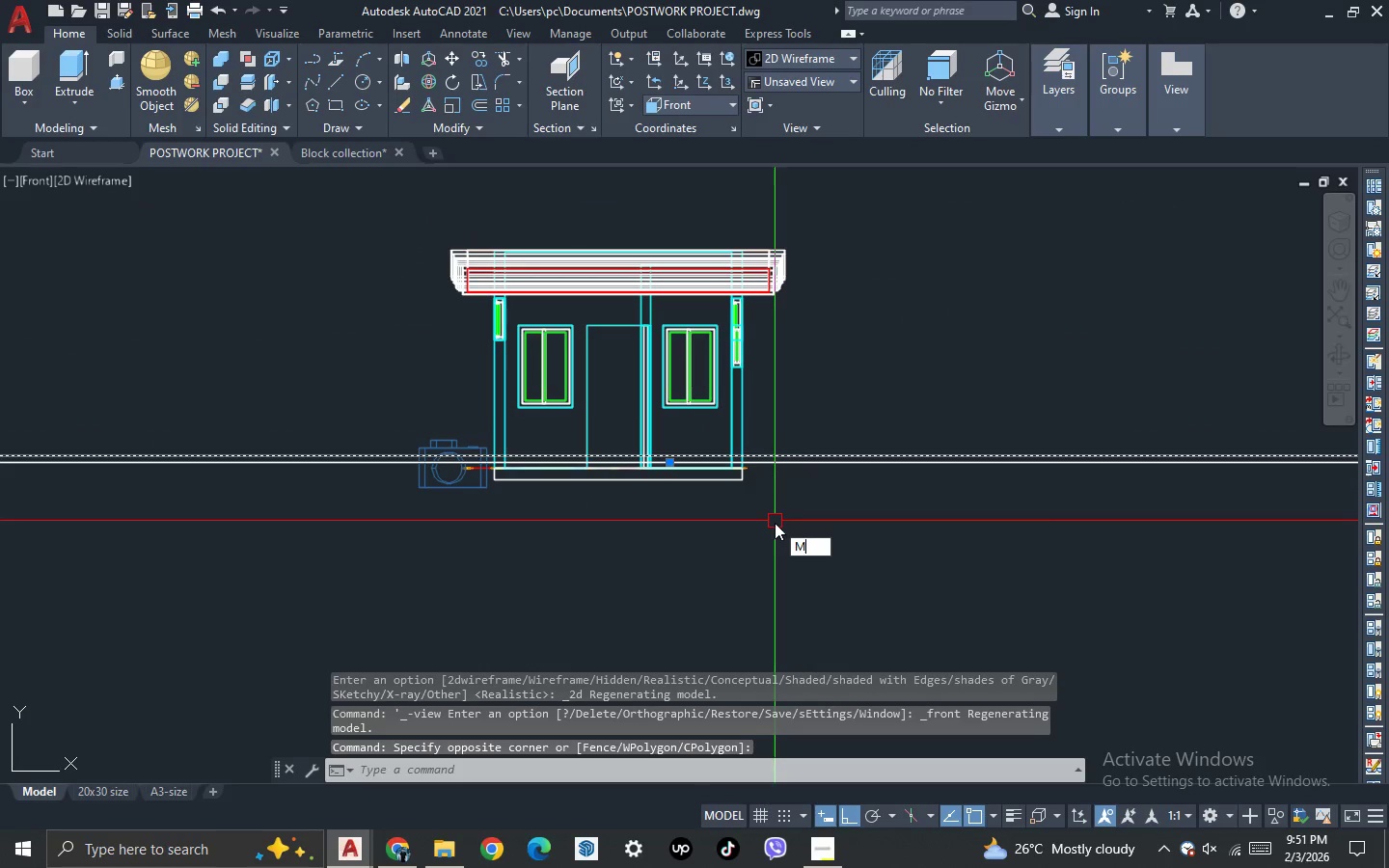 
key(Space)
 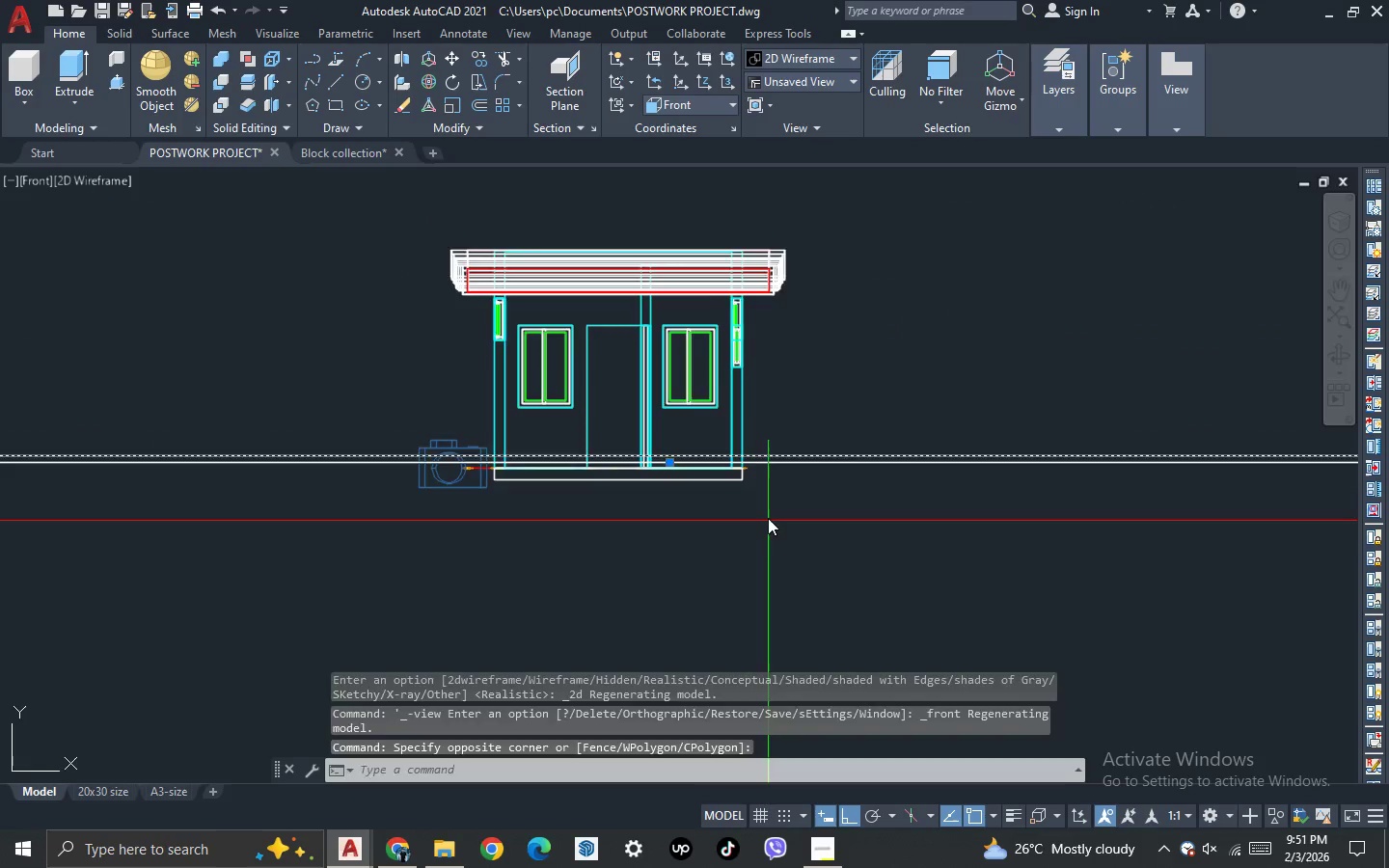 
scroll: coordinate [767, 513], scroll_direction: up, amount: 2.0
 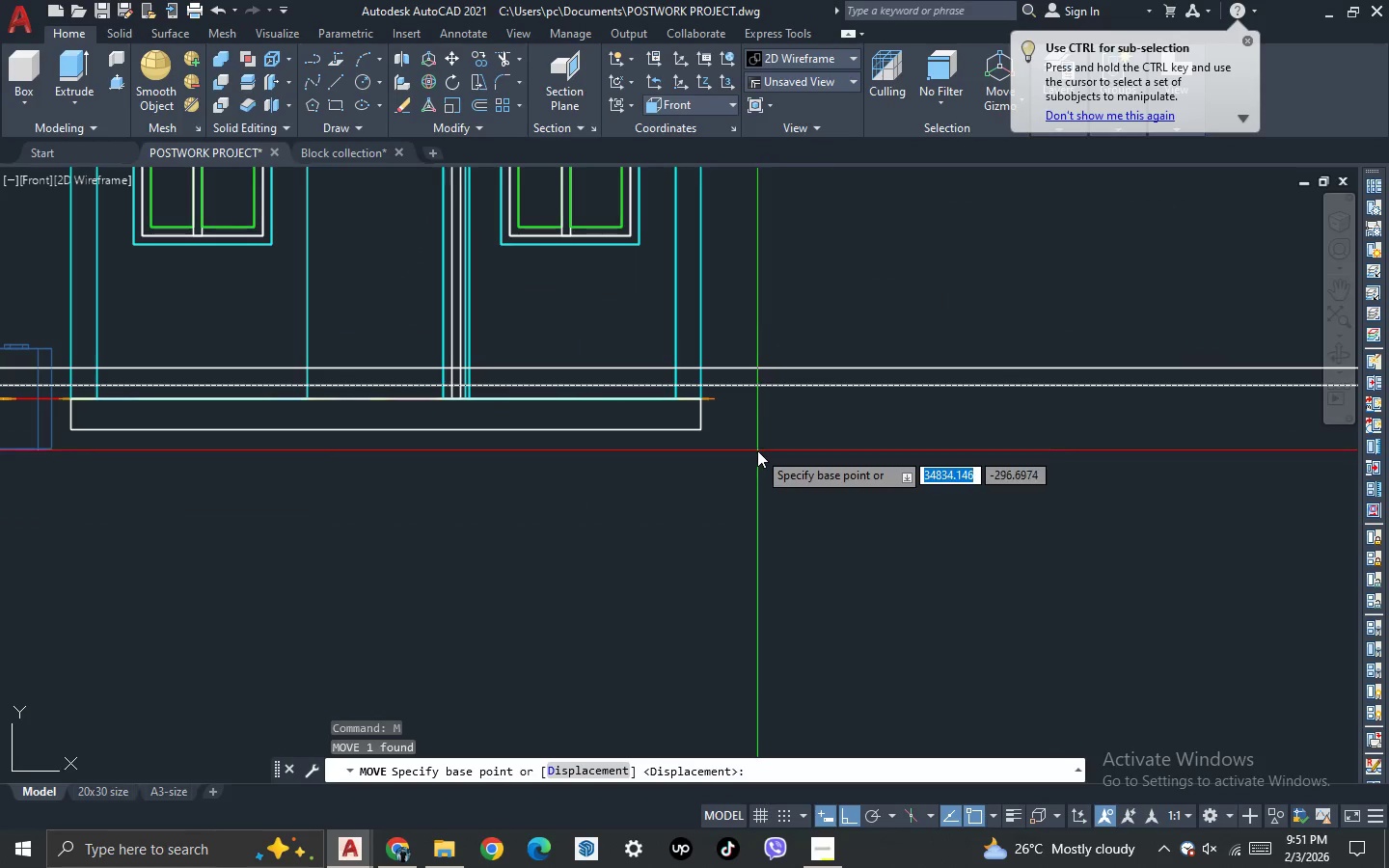 
key(Escape)
 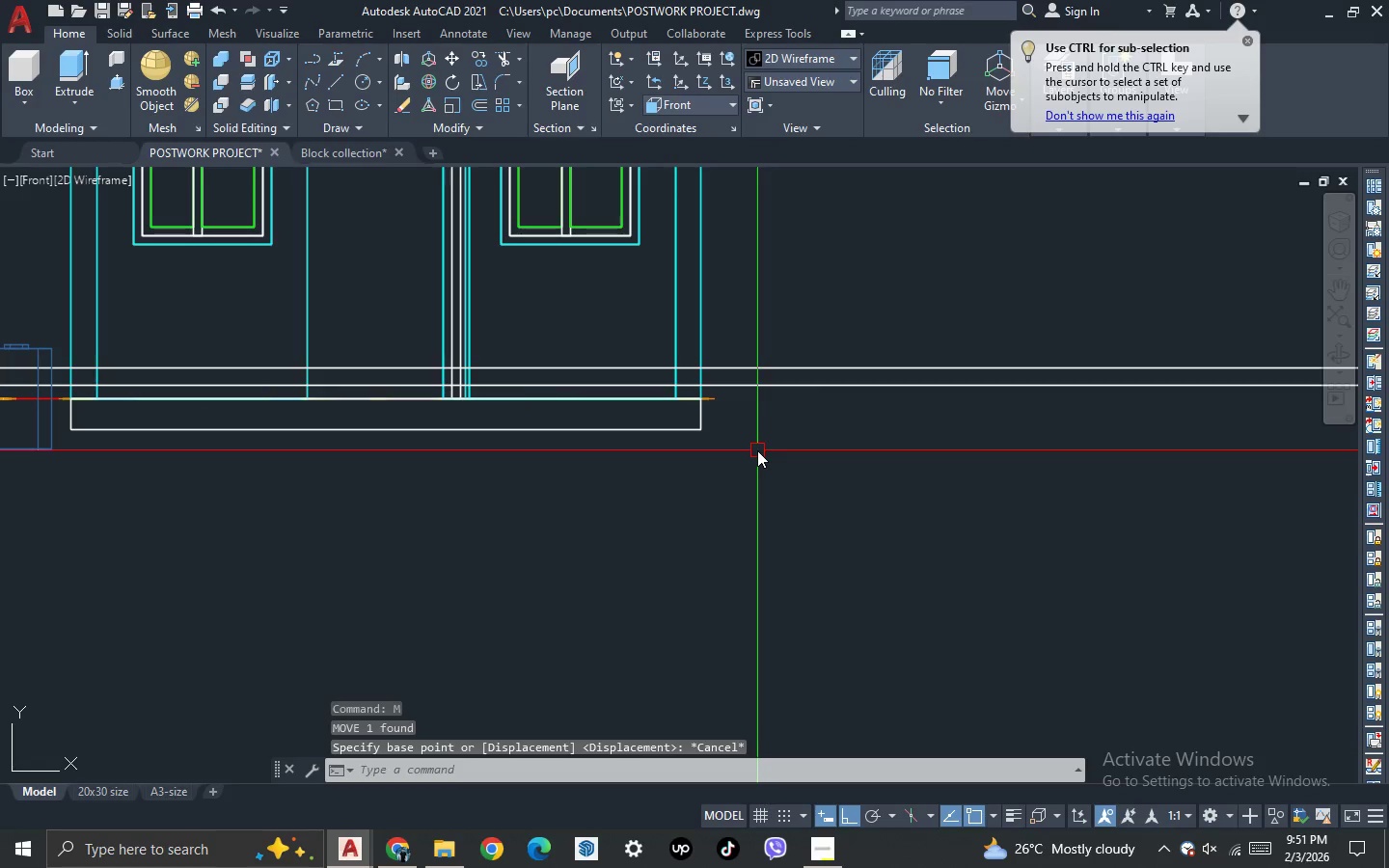 
key(Escape)
 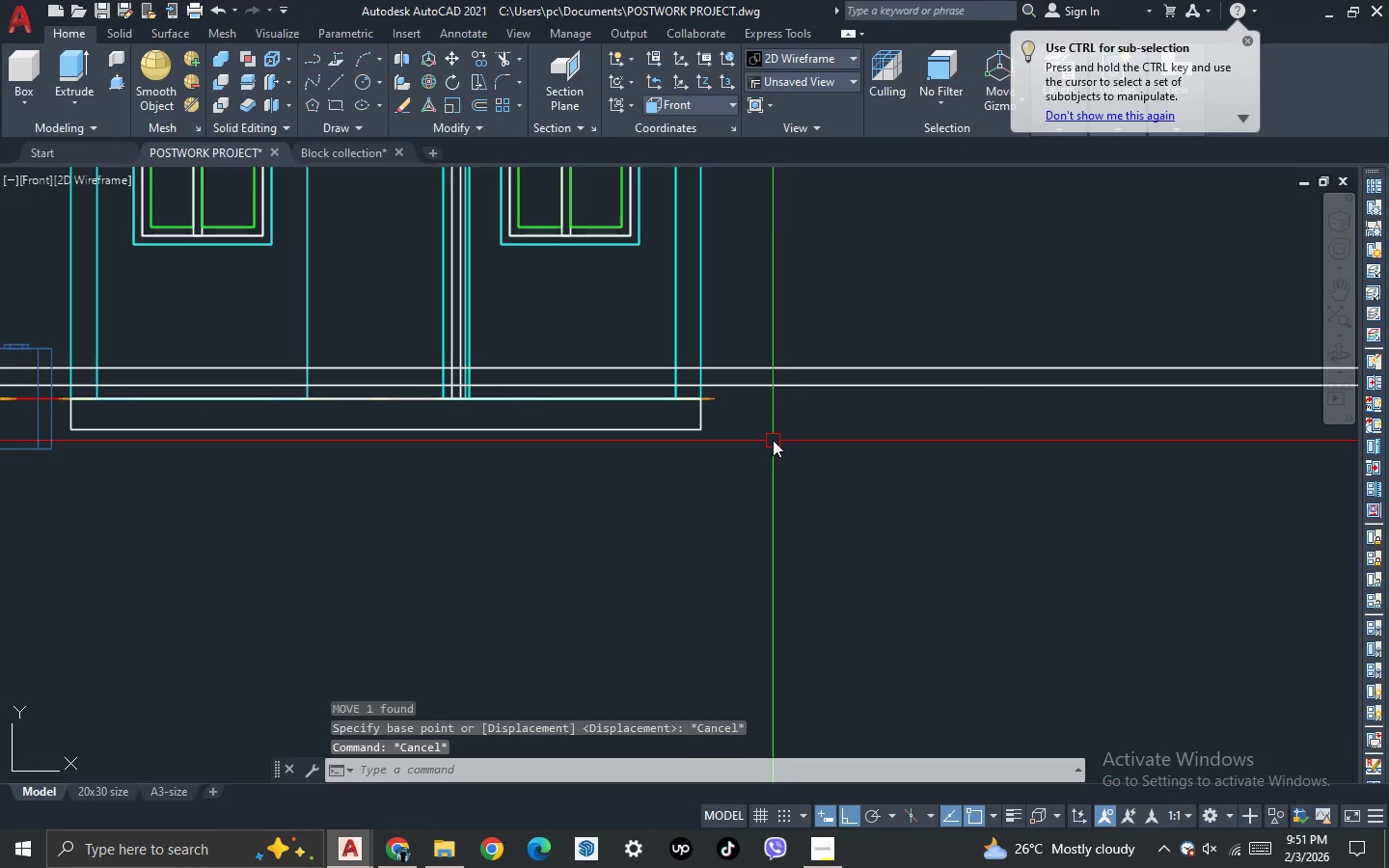 
left_click_drag(start_coordinate=[773, 439], to_coordinate=[770, 424])
 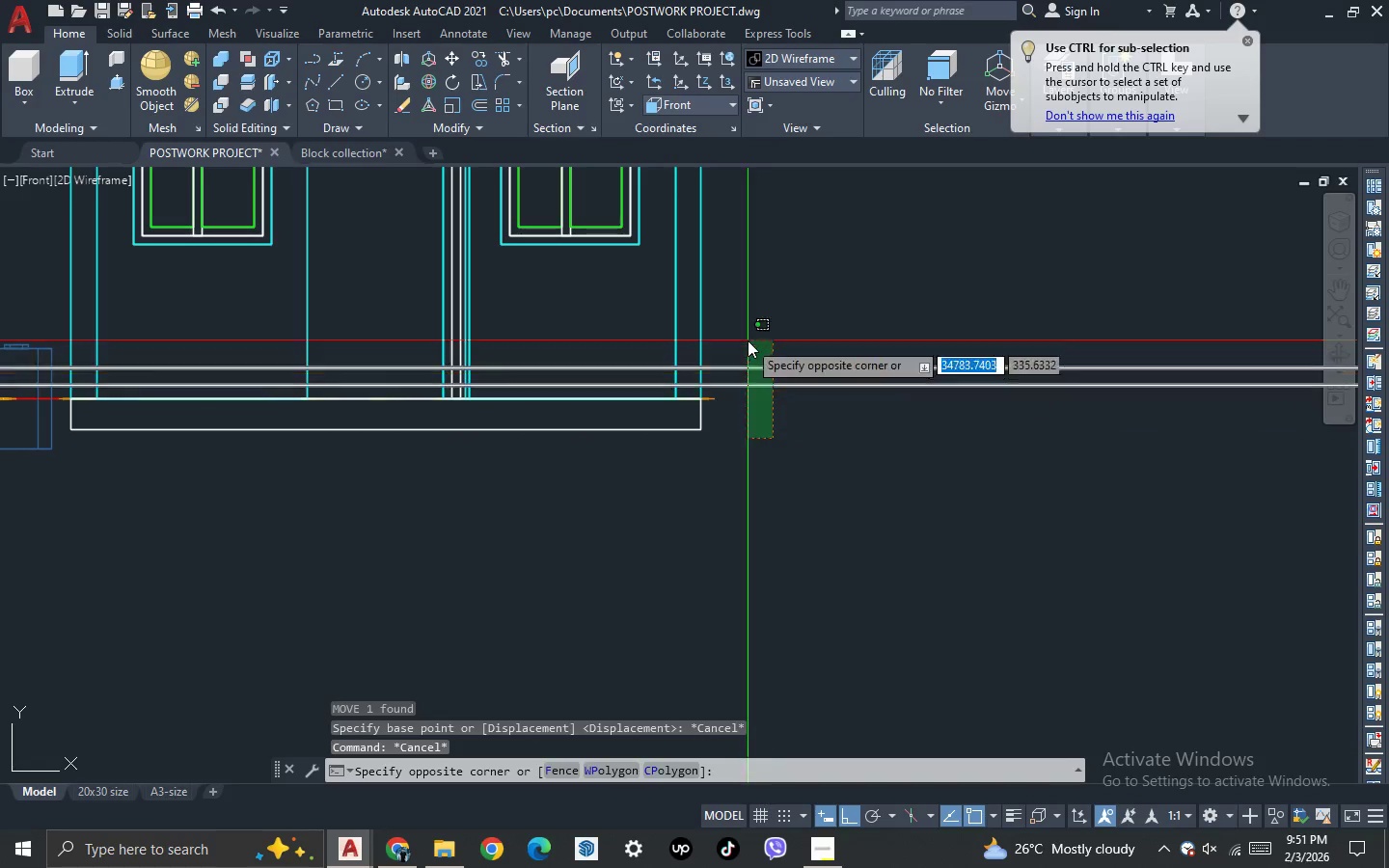 
double_click([748, 340])
 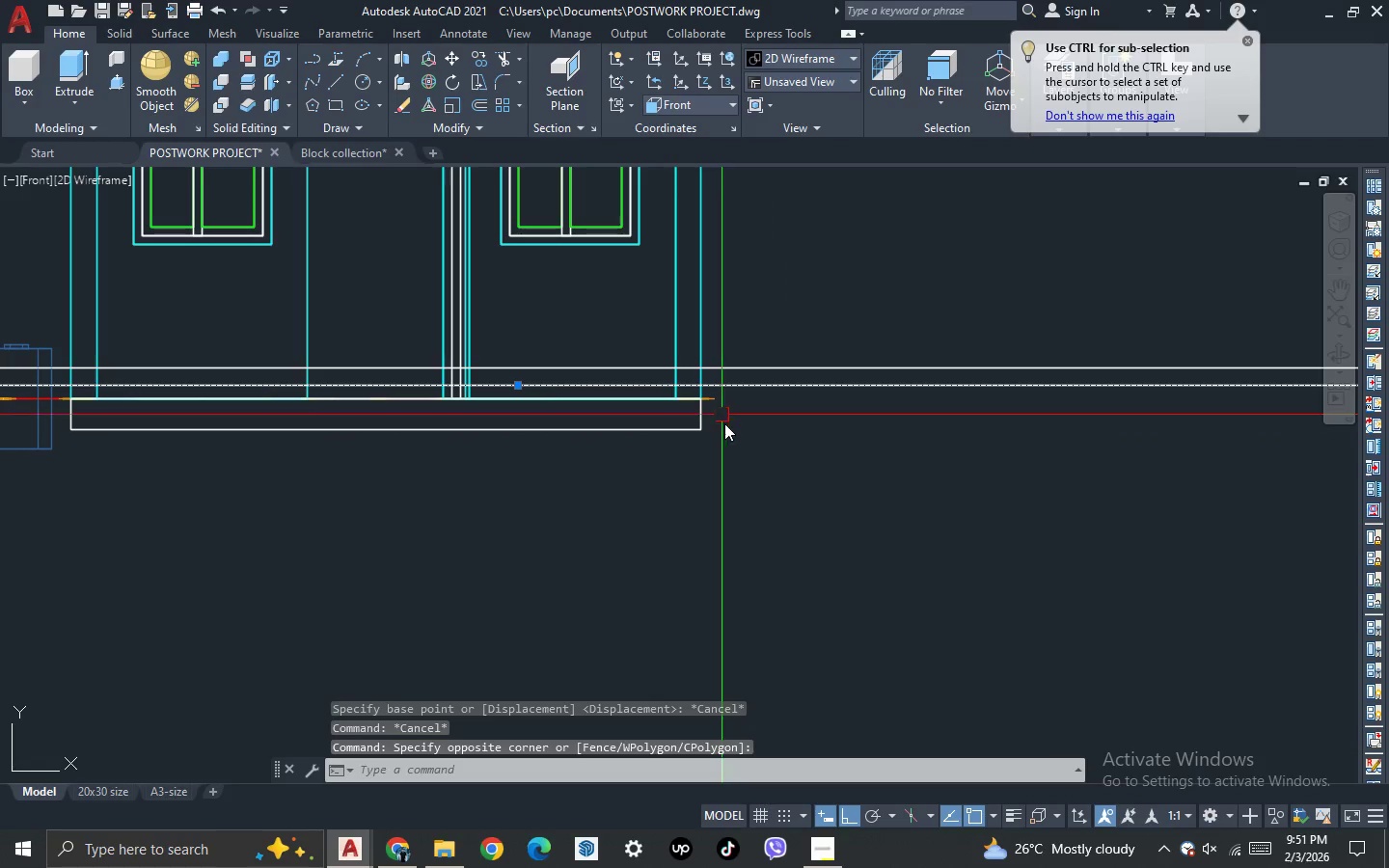 
key(M)
 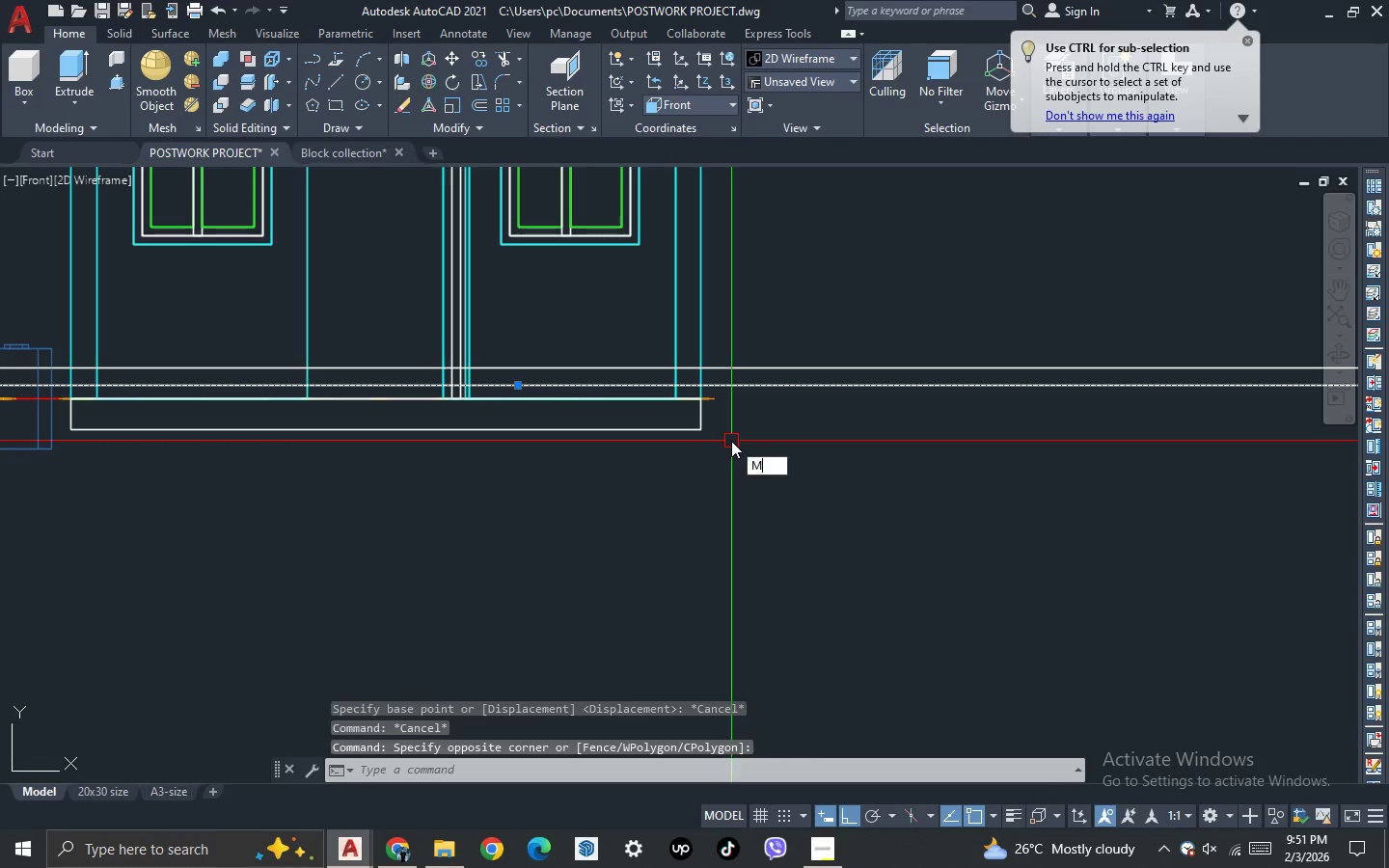 
key(Space)
 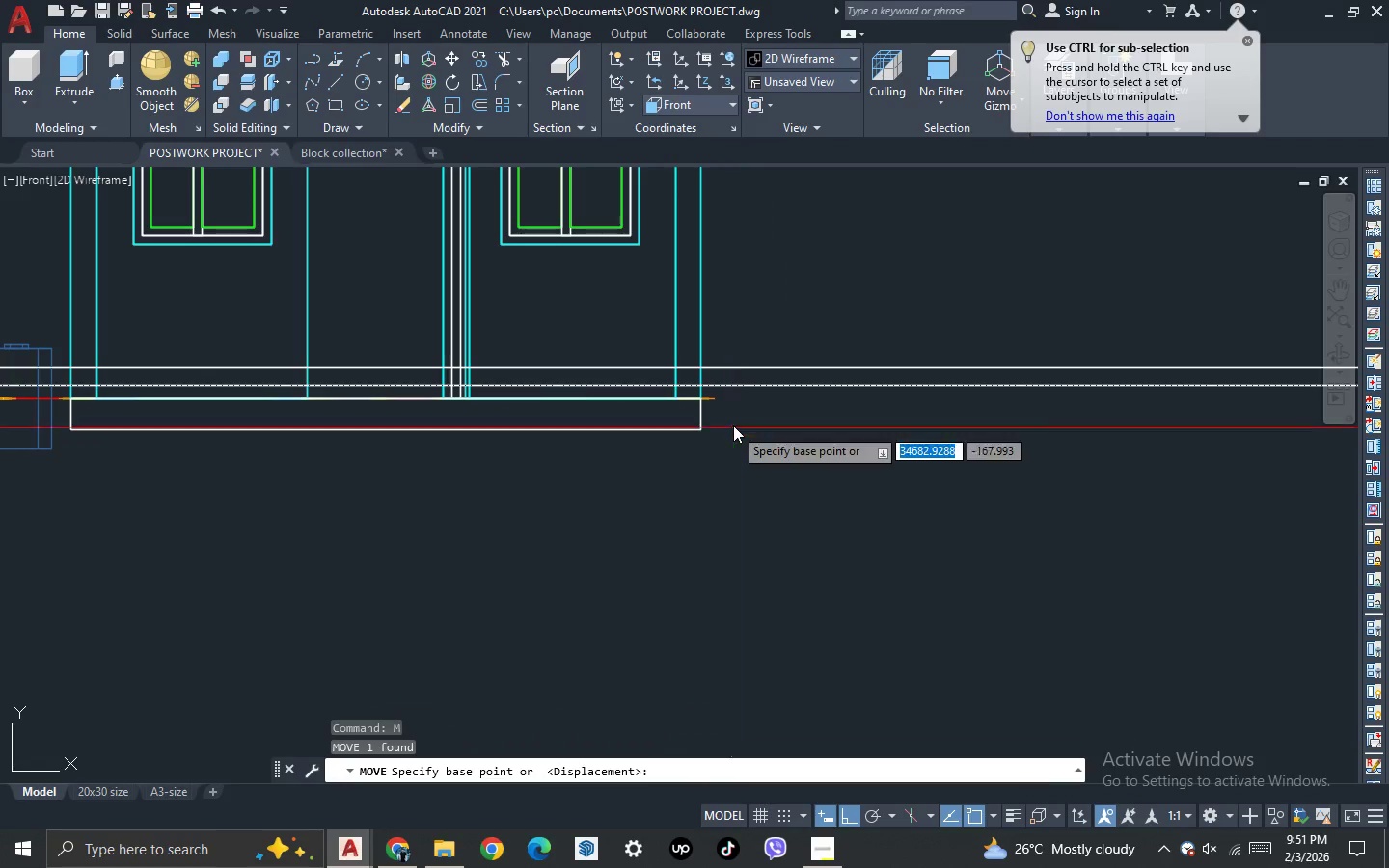 
left_click([733, 424])
 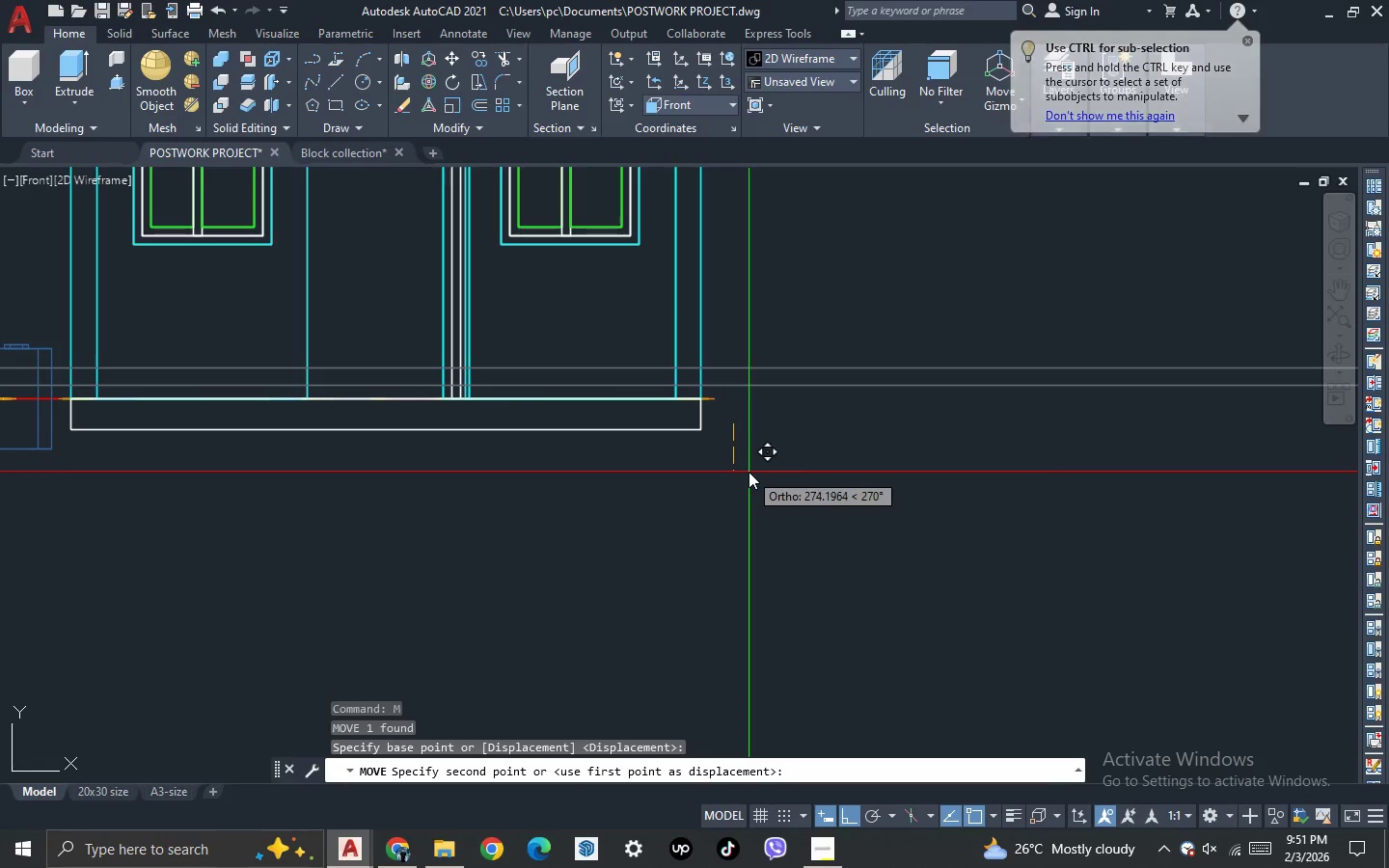 
type(180)
 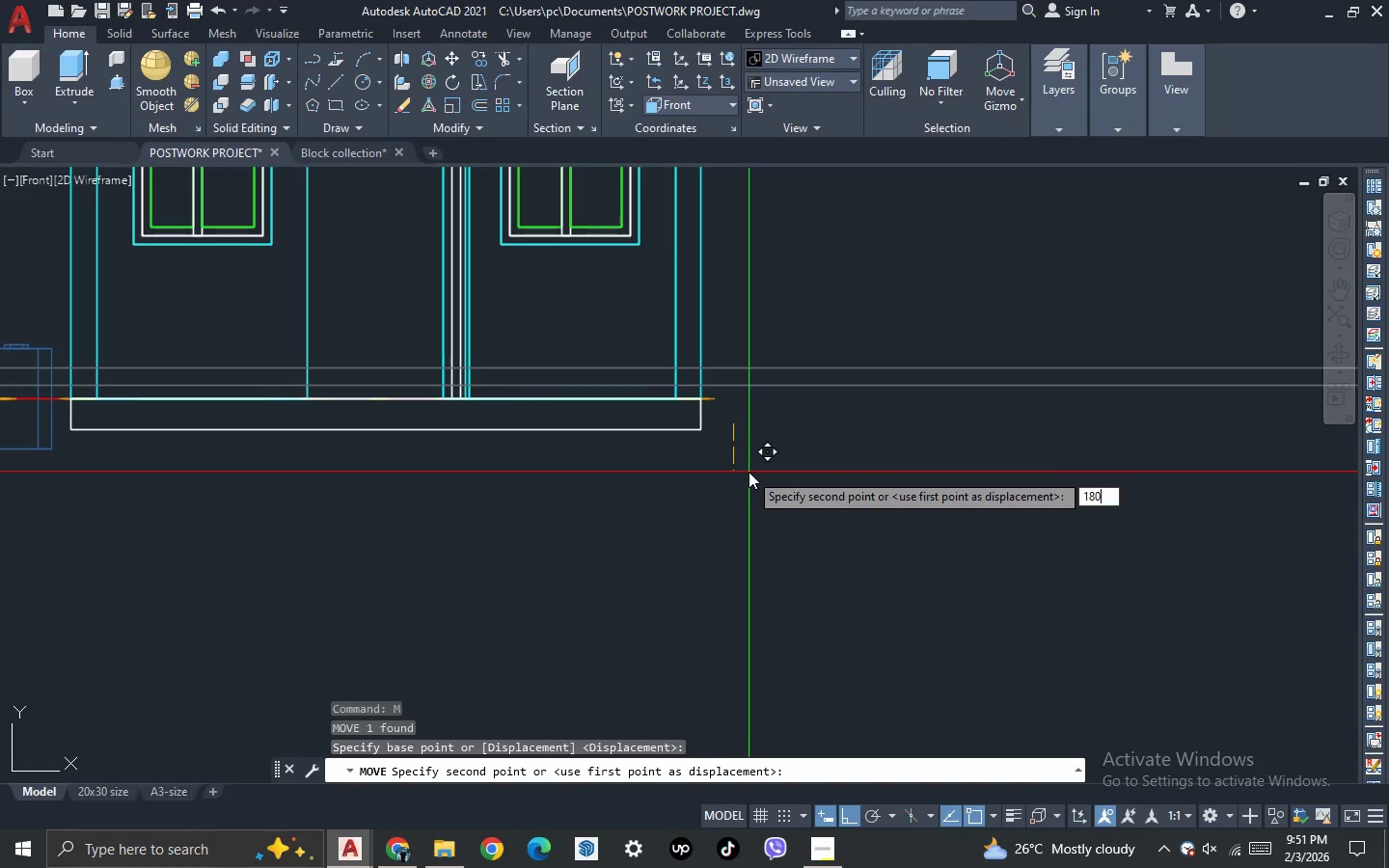 
key(Enter)
 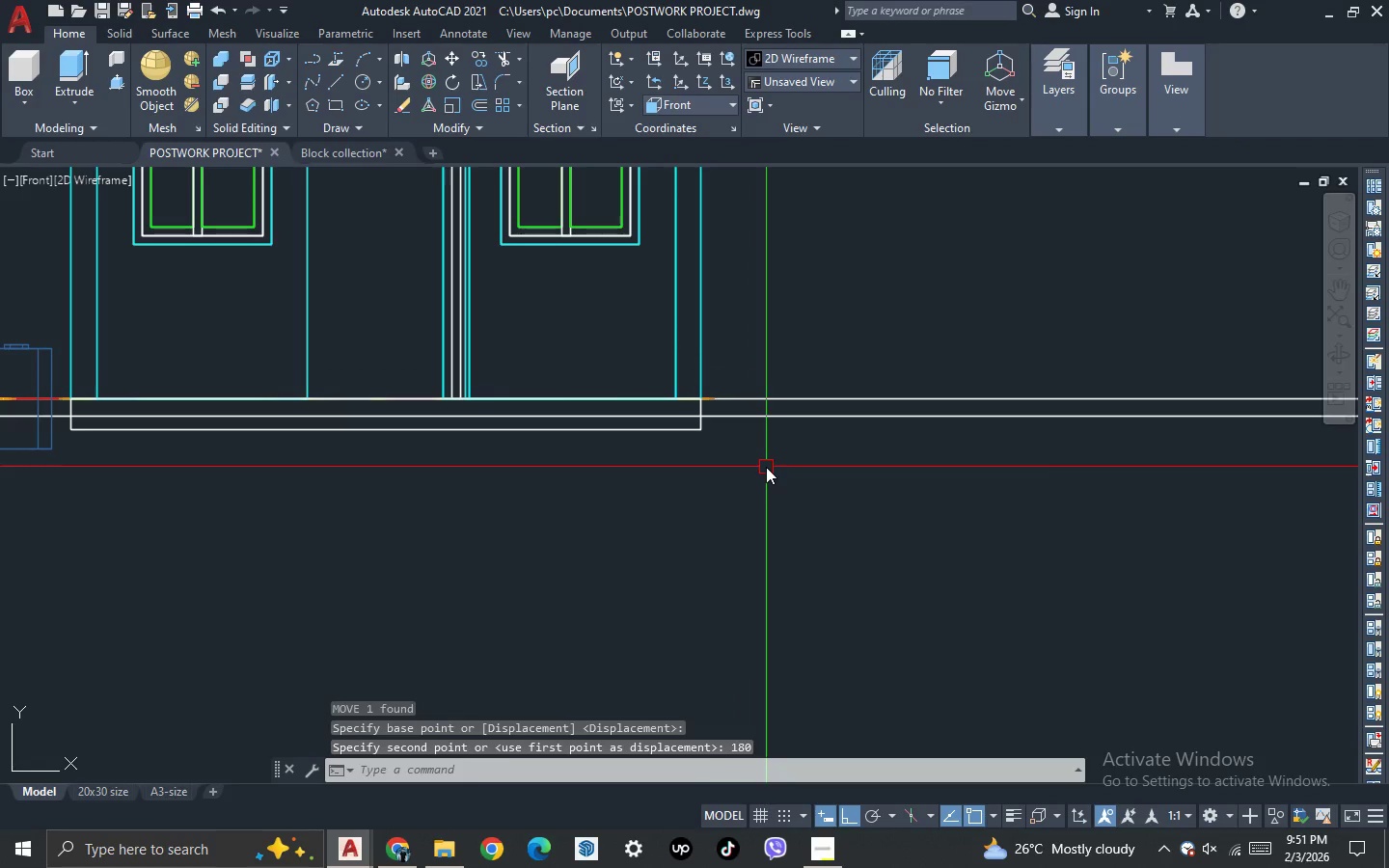 
left_click_drag(start_coordinate=[766, 467], to_coordinate=[766, 459])
 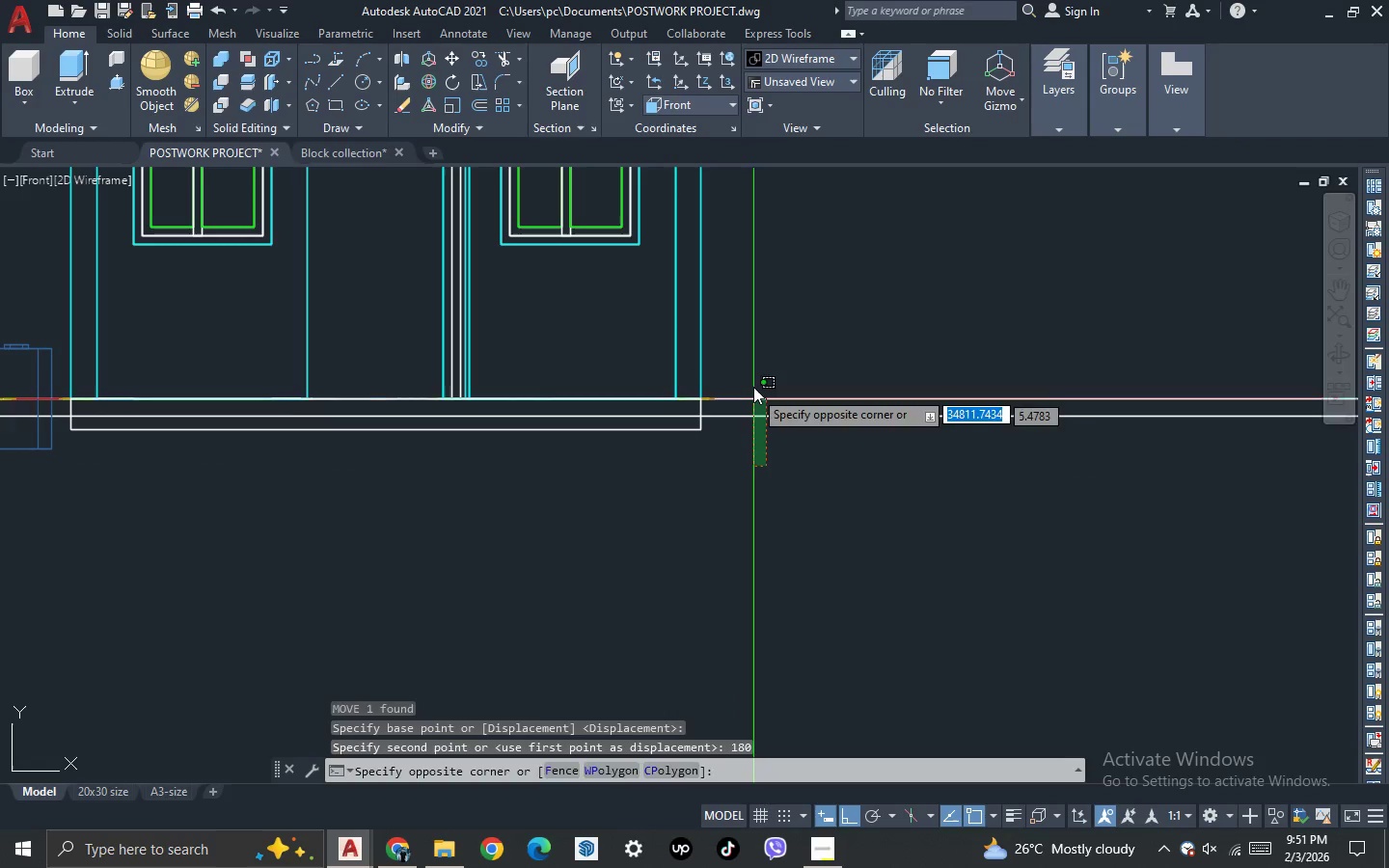 
double_click([753, 387])
 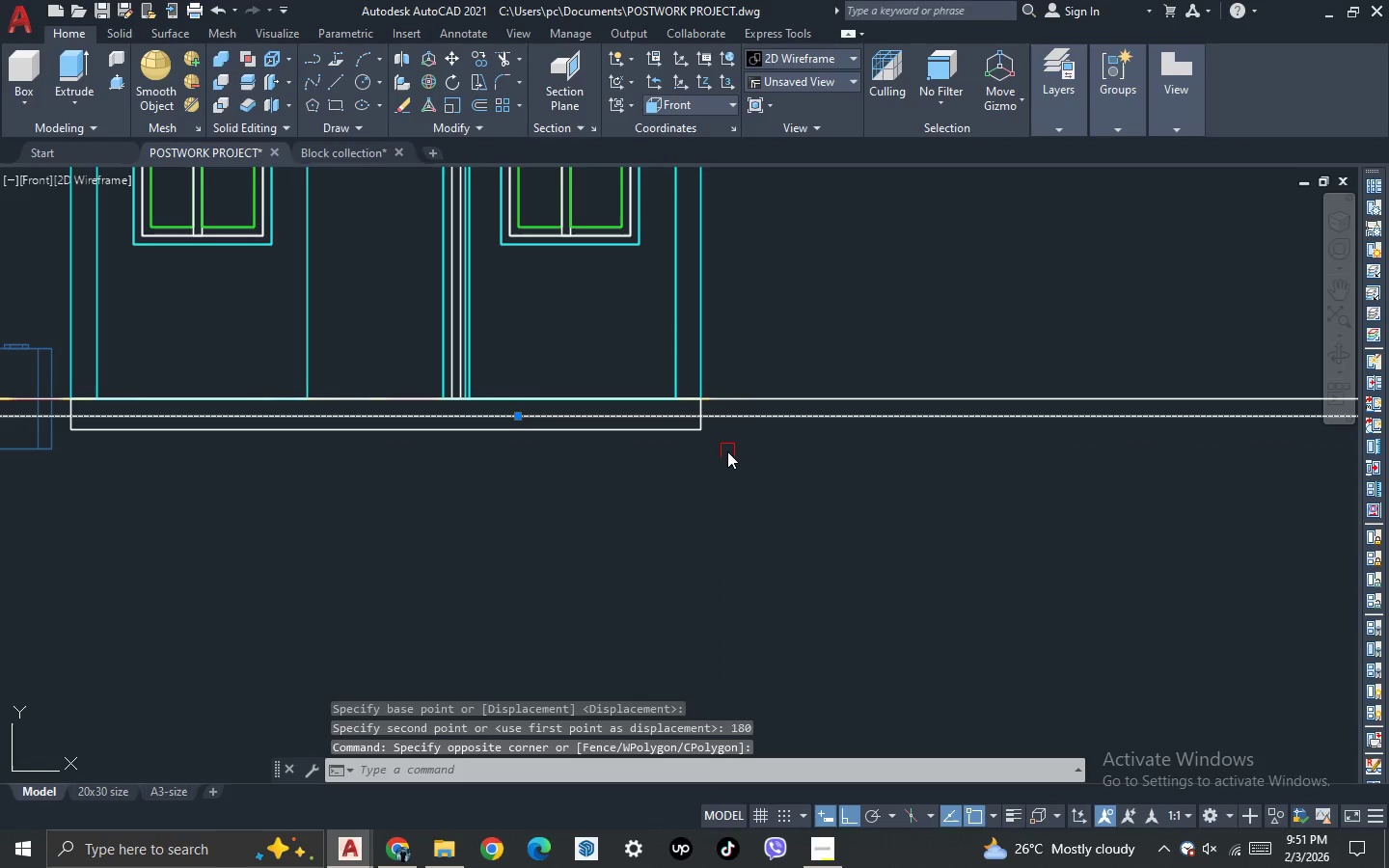 
key(M)
 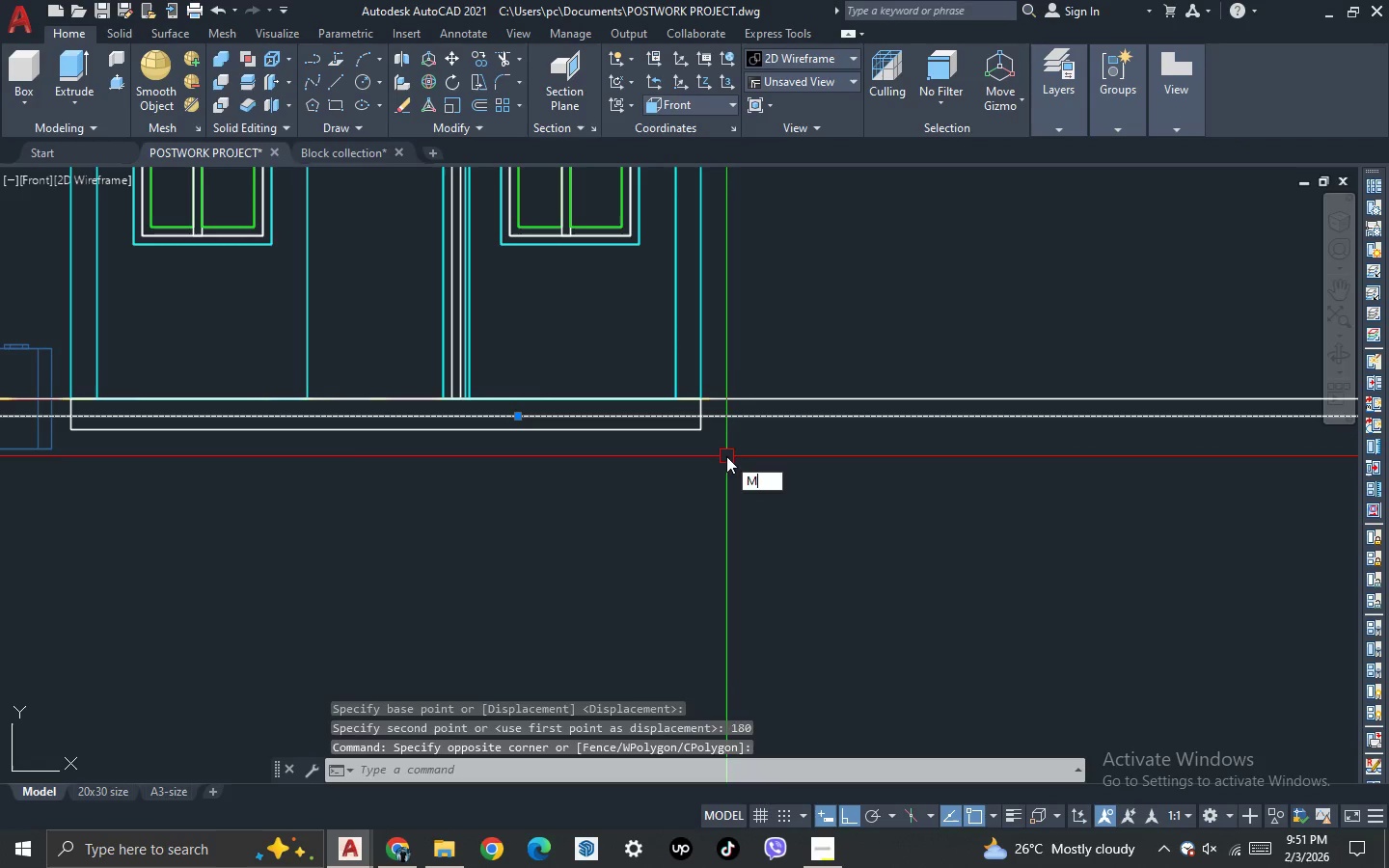 
key(Space)
 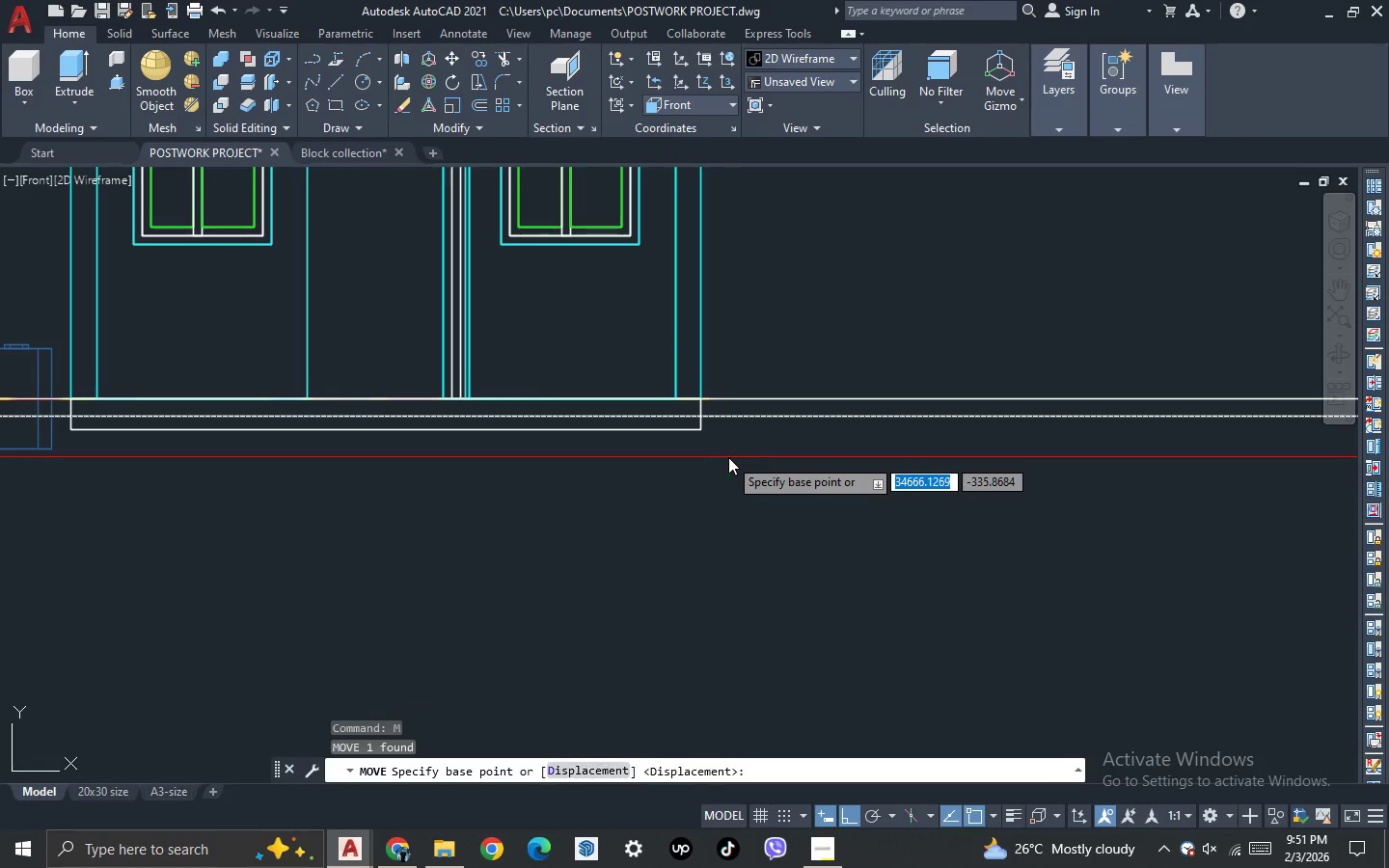 
left_click([728, 457])
 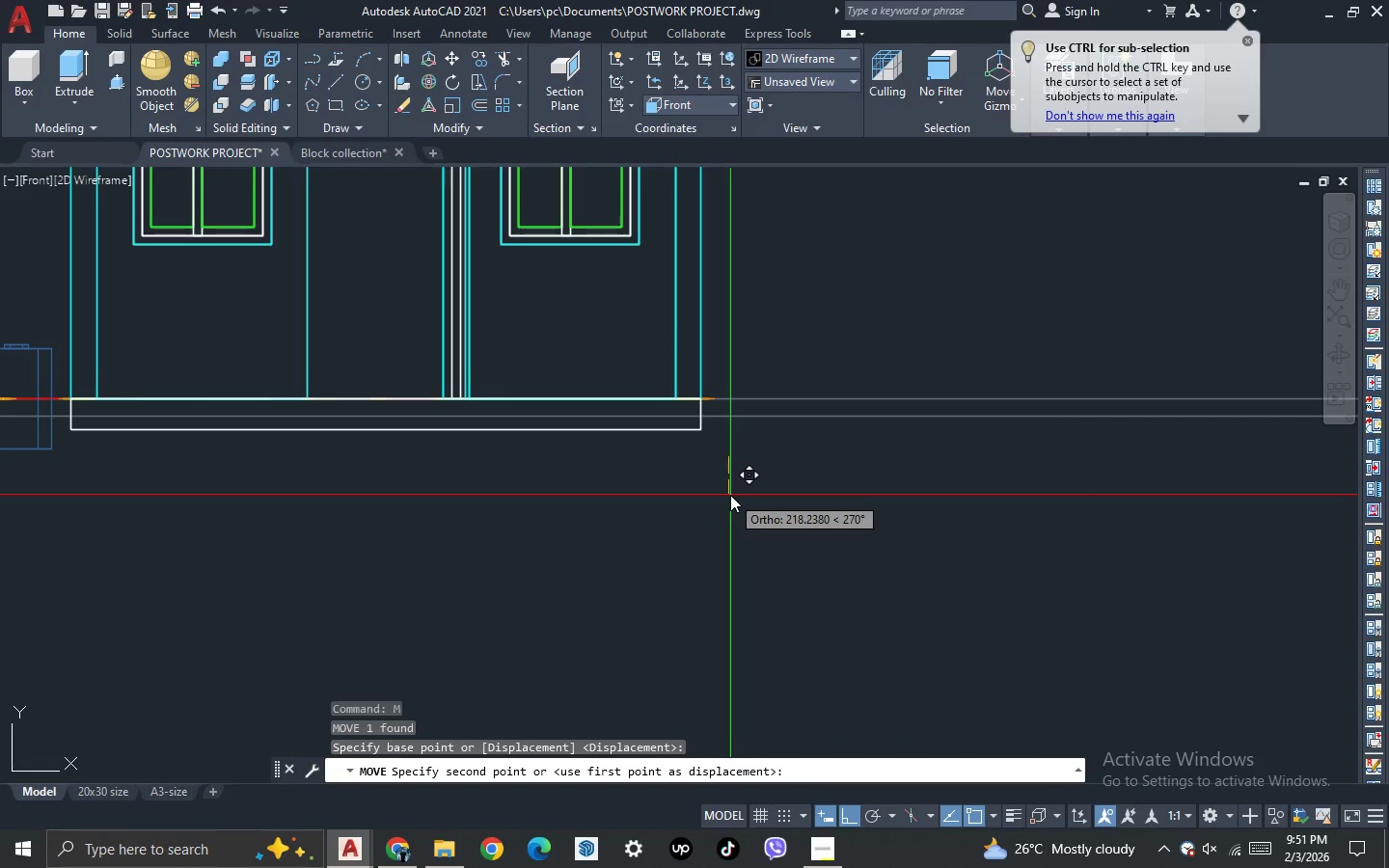 
type(100)
 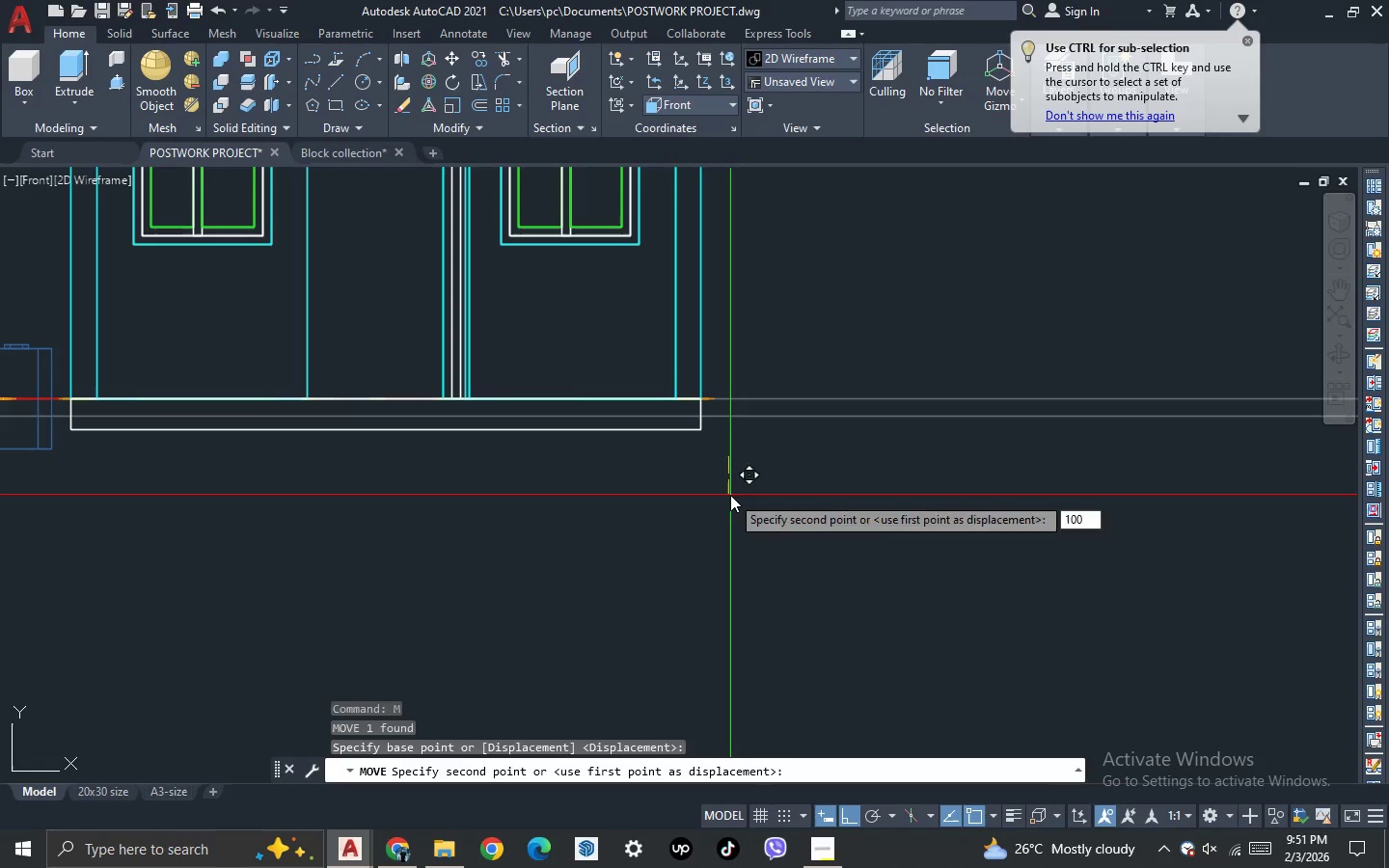 
key(Enter)
 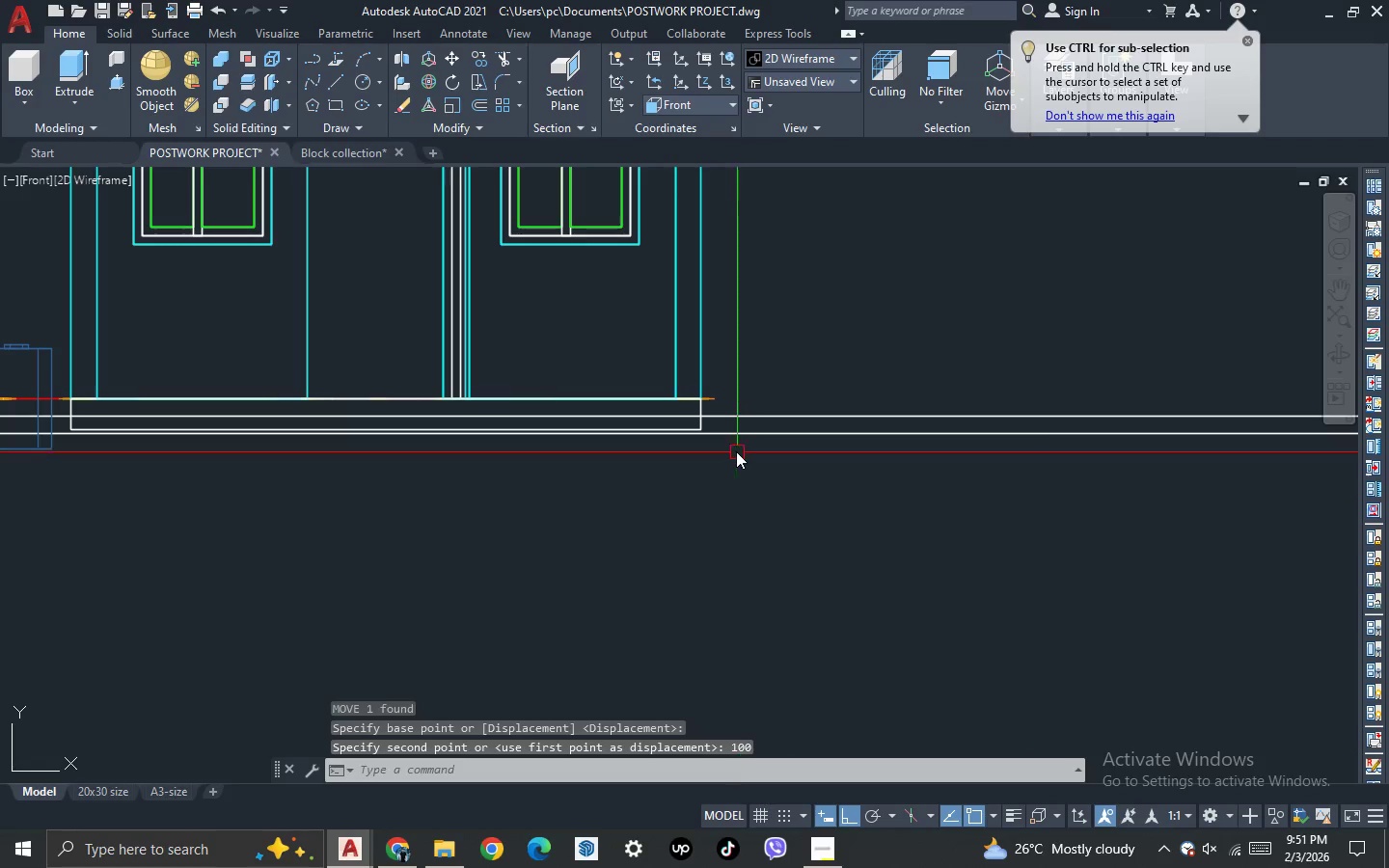 
scroll: coordinate [727, 441], scroll_direction: up, amount: 1.0
 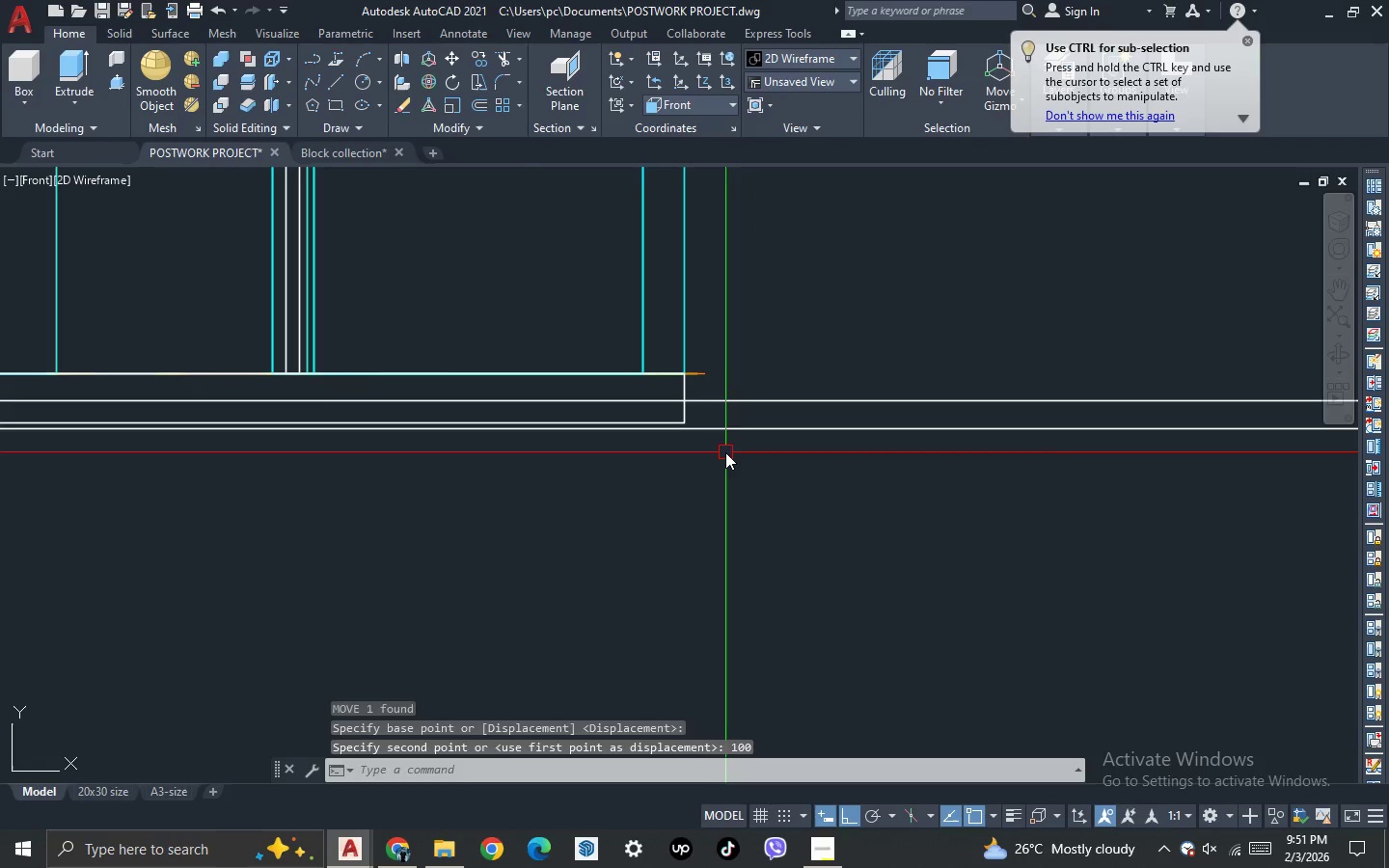 
left_click_drag(start_coordinate=[725, 452], to_coordinate=[719, 432])
 